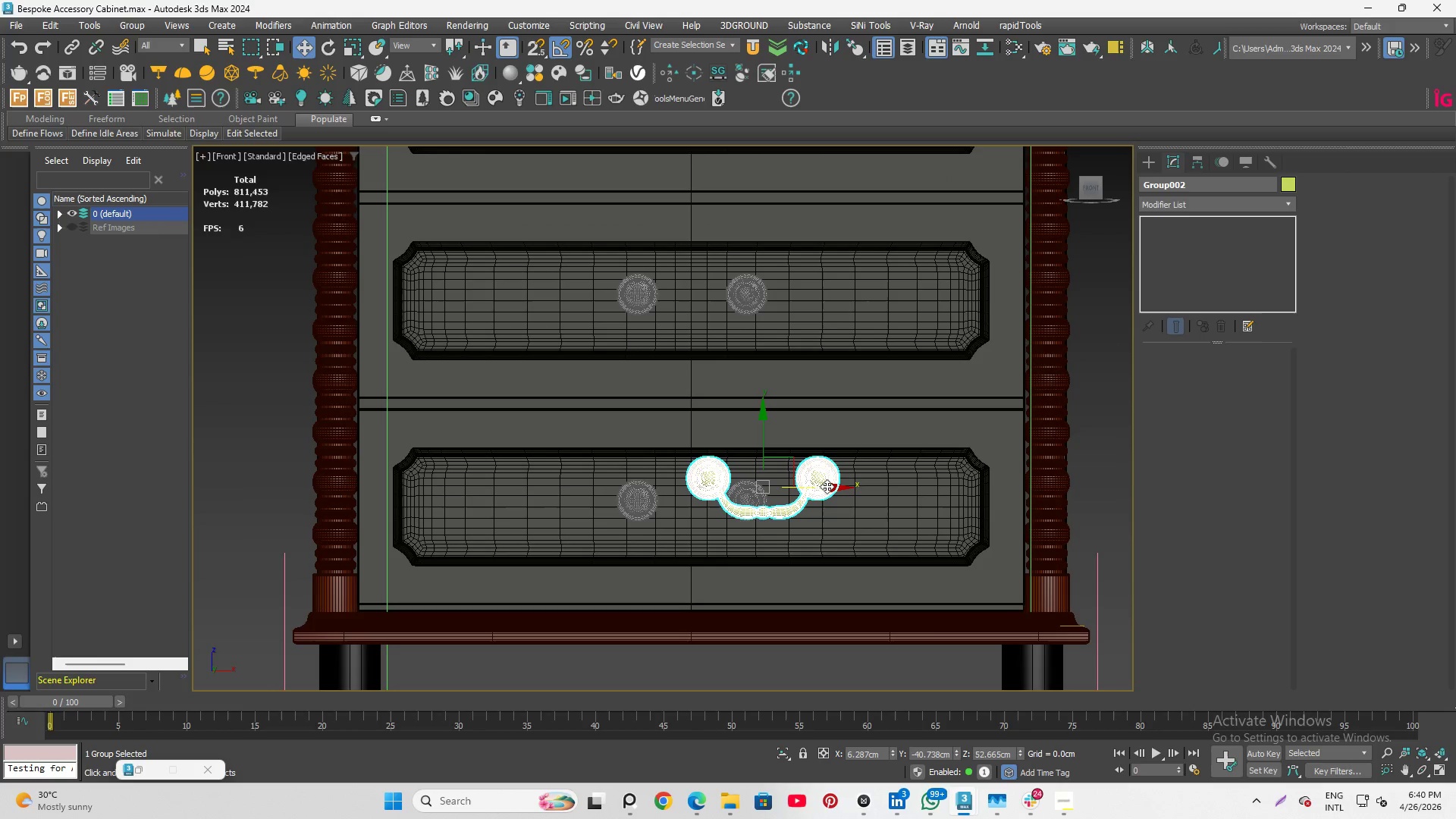 
scroll: coordinate [827, 485], scroll_direction: down, amount: 1.0
 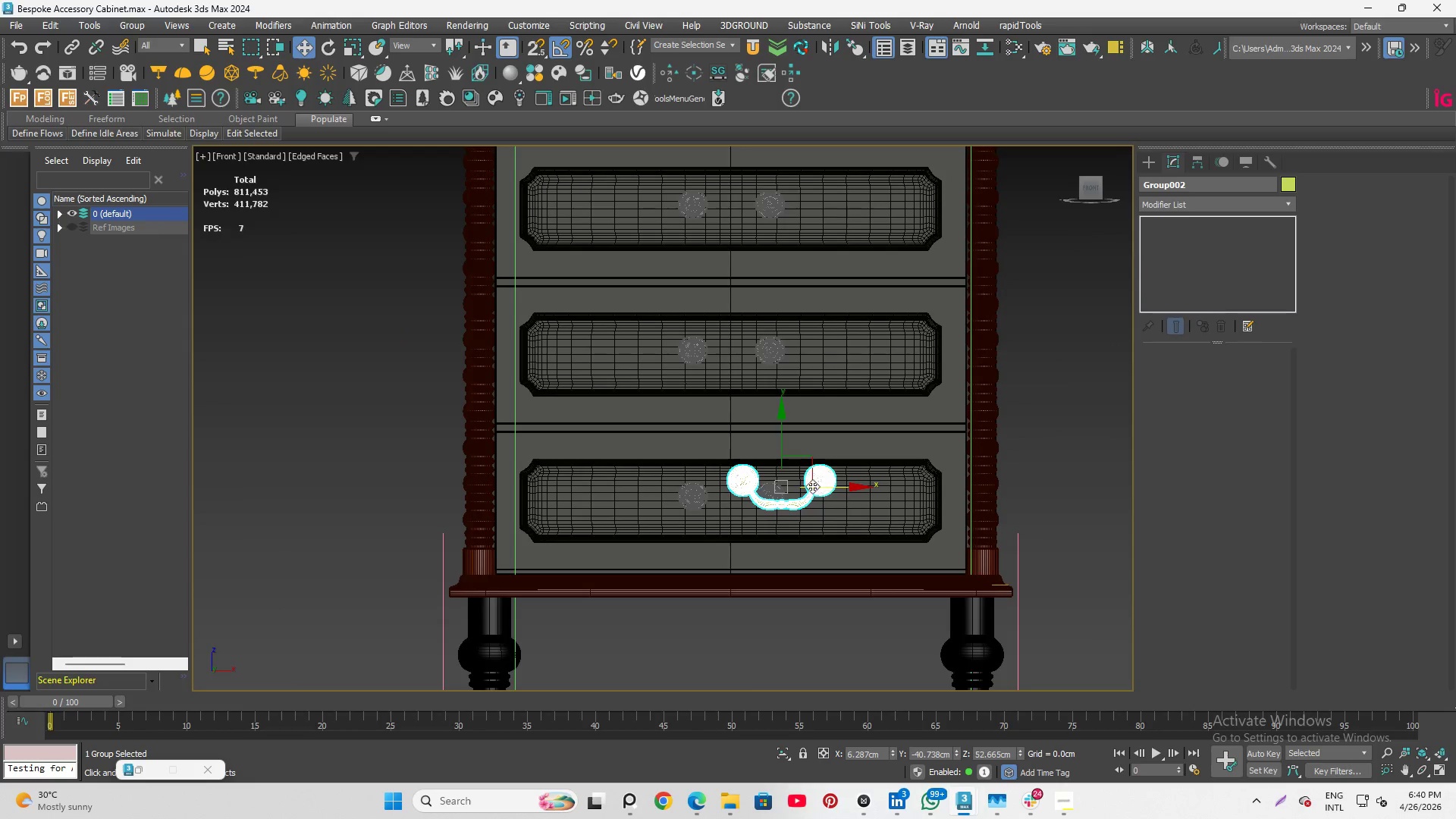 
scroll: coordinate [849, 498], scroll_direction: up, amount: 2.0
 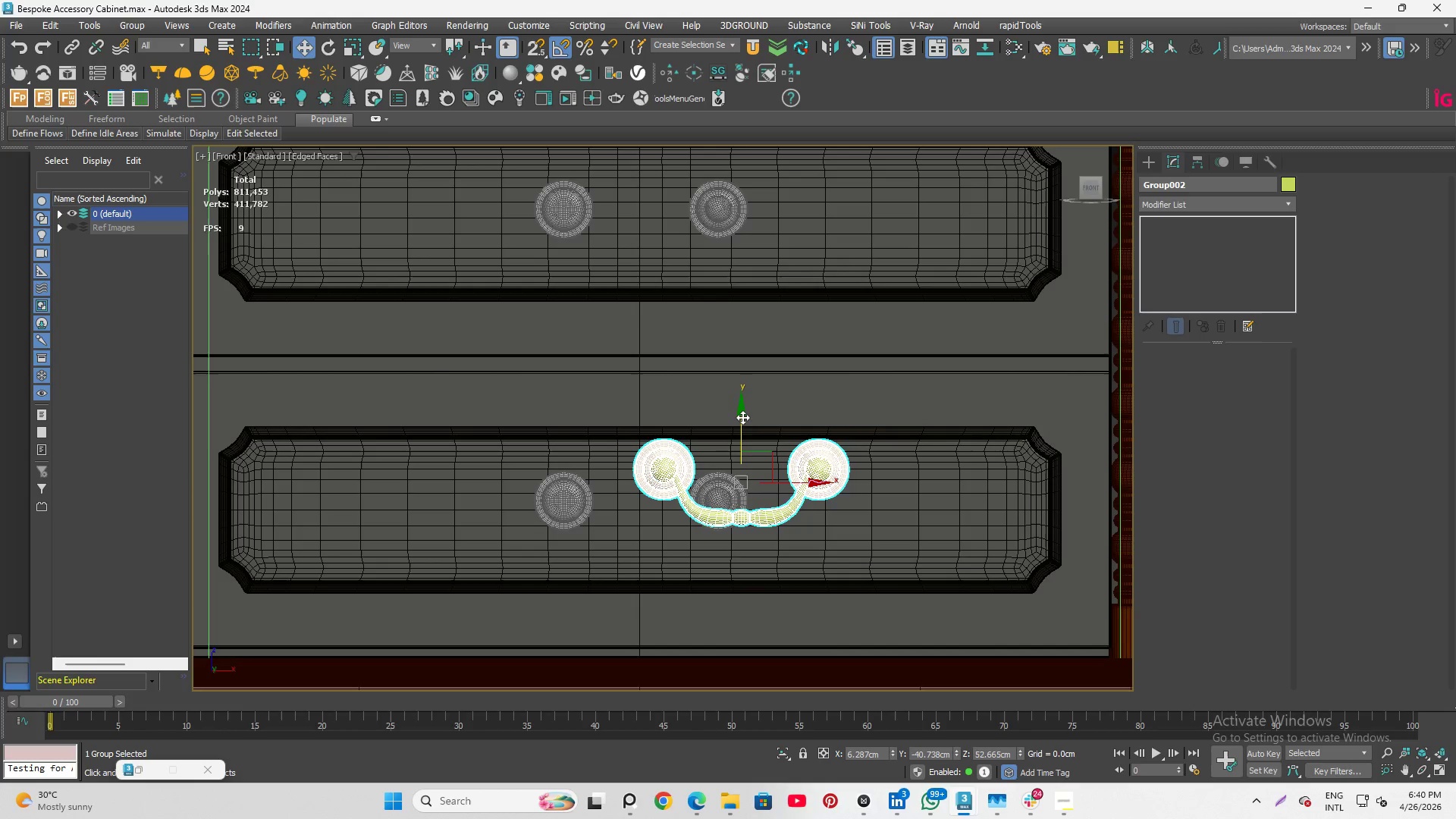 
left_click_drag(start_coordinate=[741, 417], to_coordinate=[495, 500])
 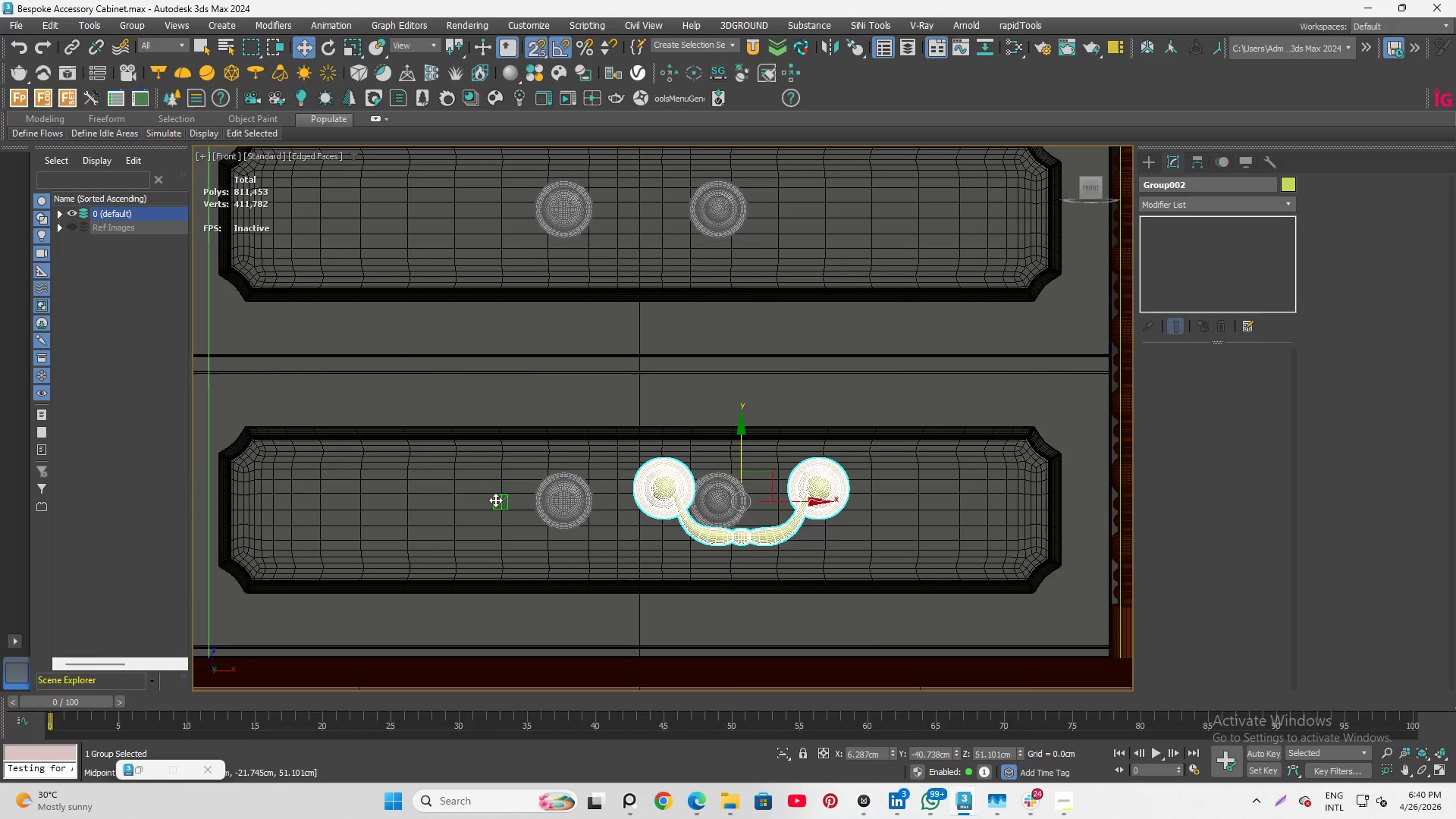 
key(S)
 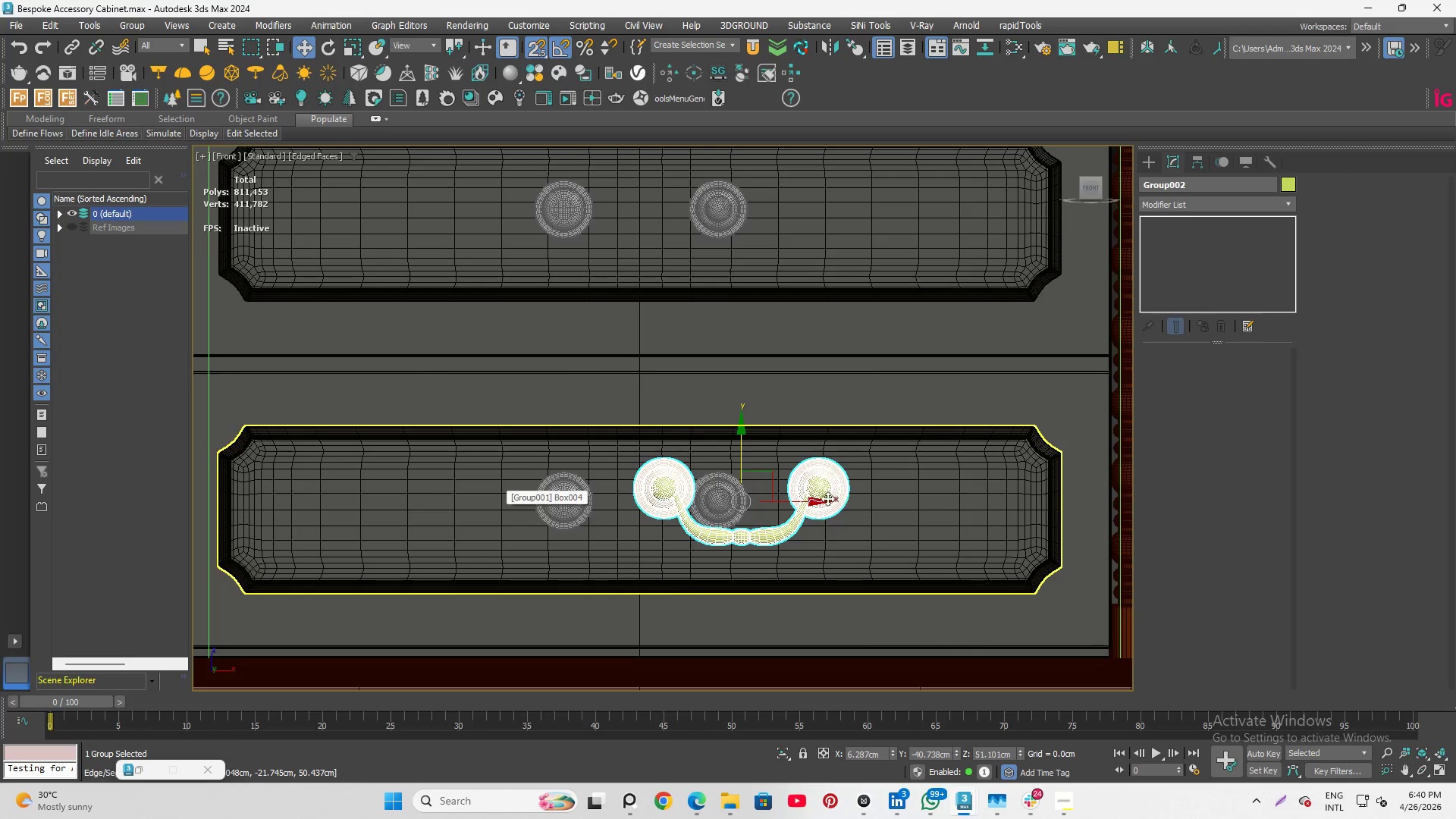 
left_click_drag(start_coordinate=[805, 500], to_coordinate=[643, 313])
 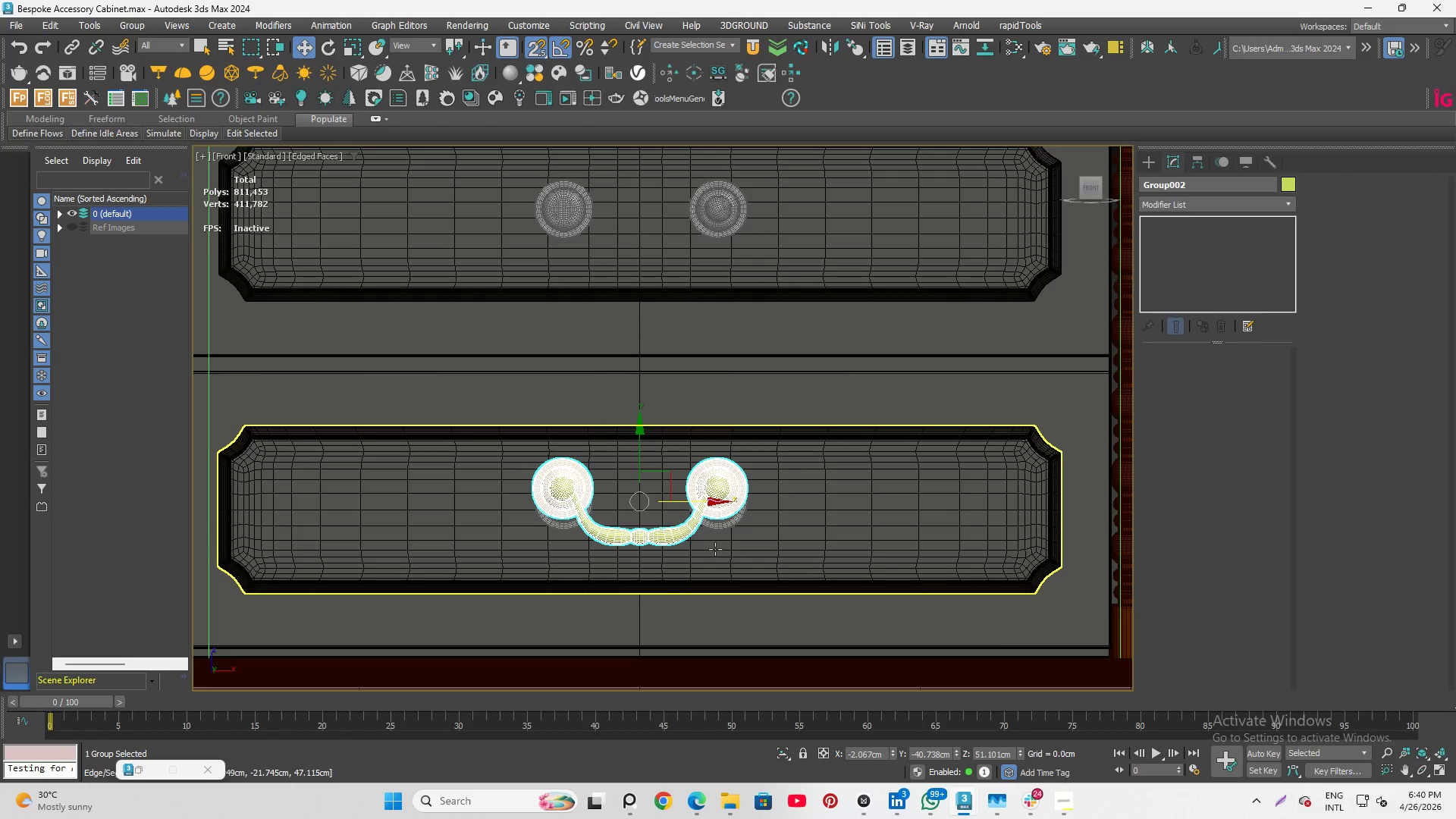 
scroll: coordinate [712, 548], scroll_direction: up, amount: 2.0
 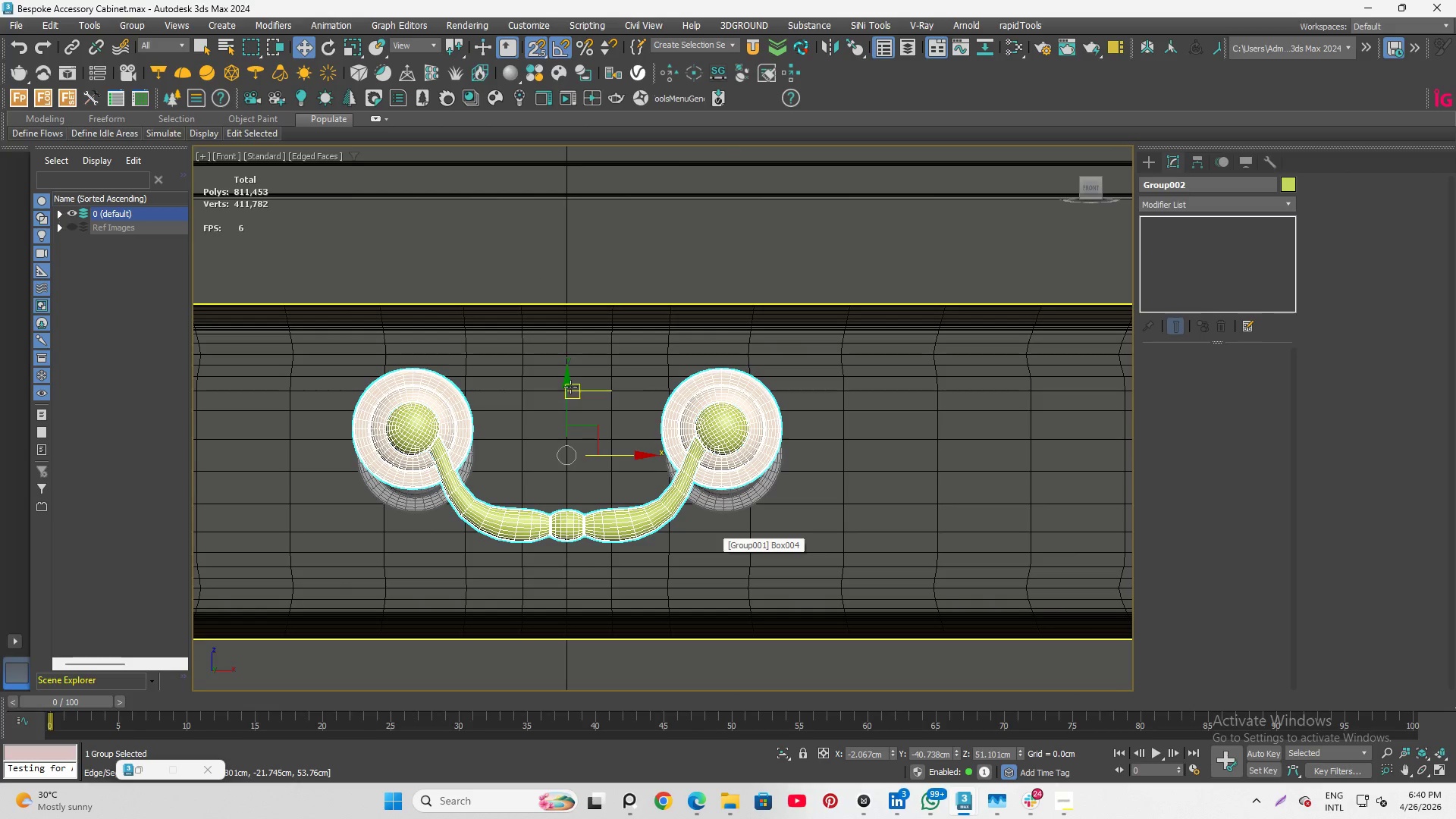 
left_click_drag(start_coordinate=[565, 387], to_coordinate=[588, 469])
 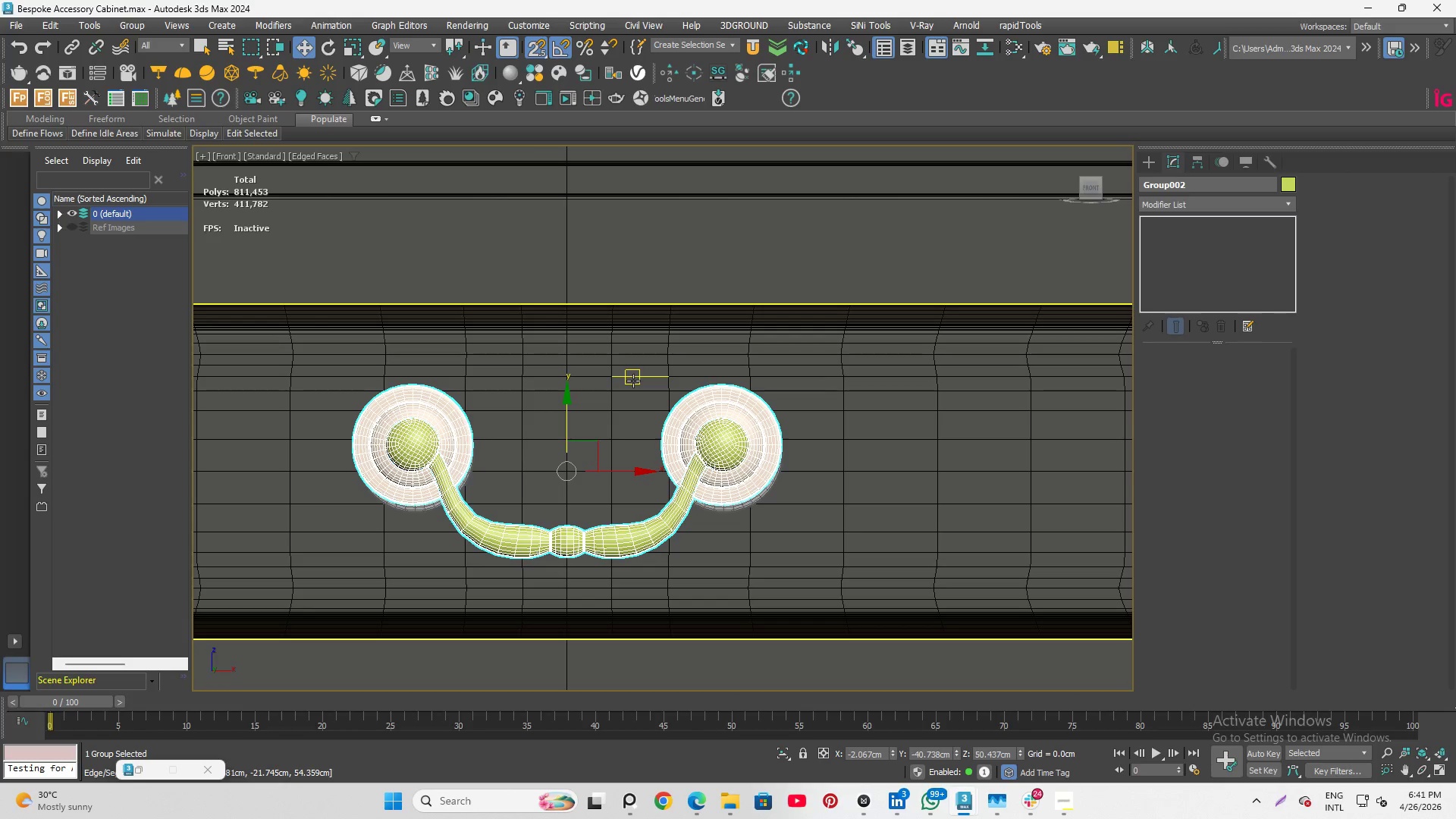 
scroll: coordinate [681, 523], scroll_direction: down, amount: 3.0
 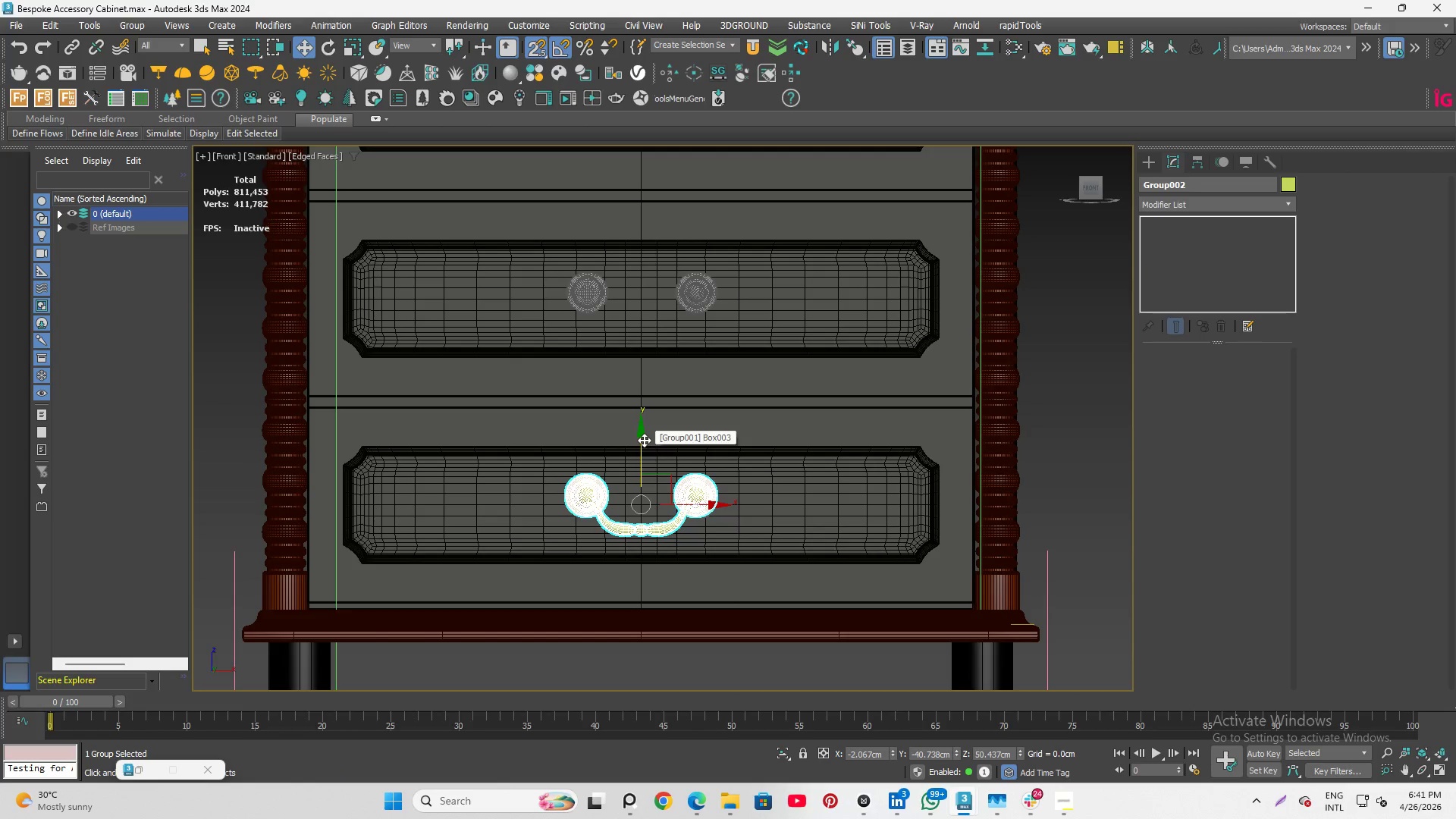 
wait(11.74)
 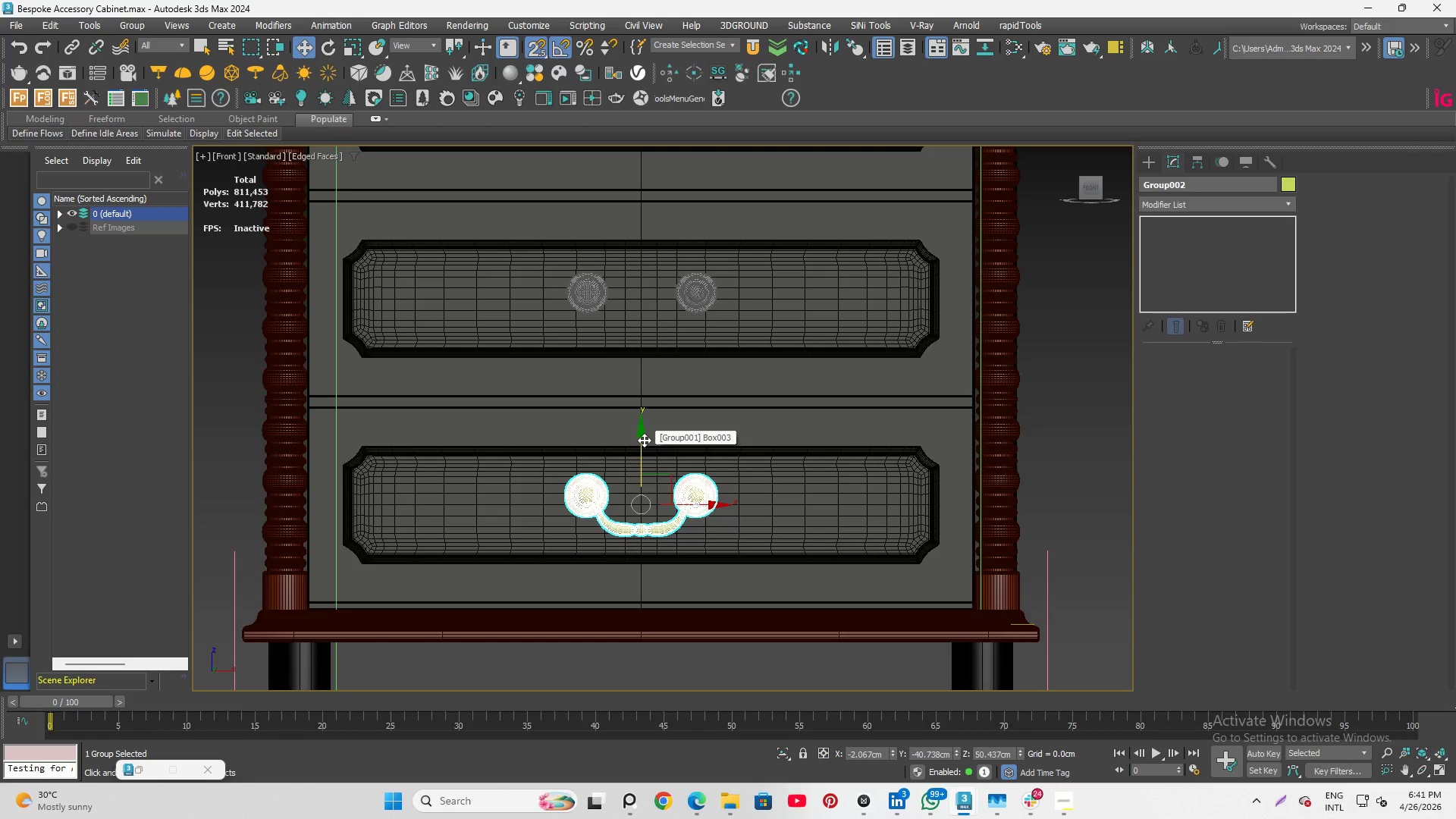 
hold_key(key=ShiftLeft, duration=0.81)
left_click_drag(start_coordinate=[639, 441], to_coordinate=[740, 299])
 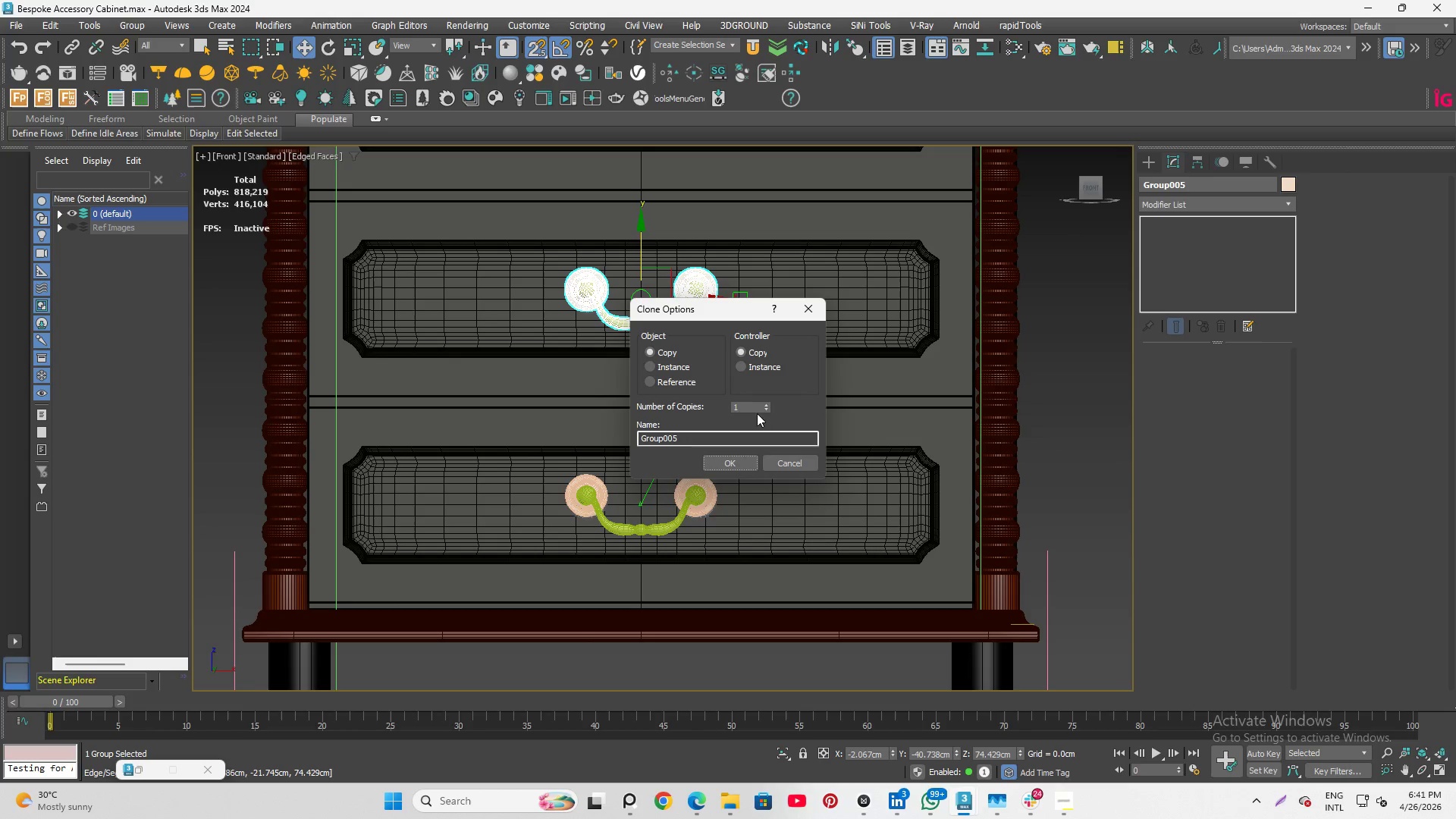 
left_click_drag(start_coordinate=[752, 410], to_coordinate=[714, 410])
 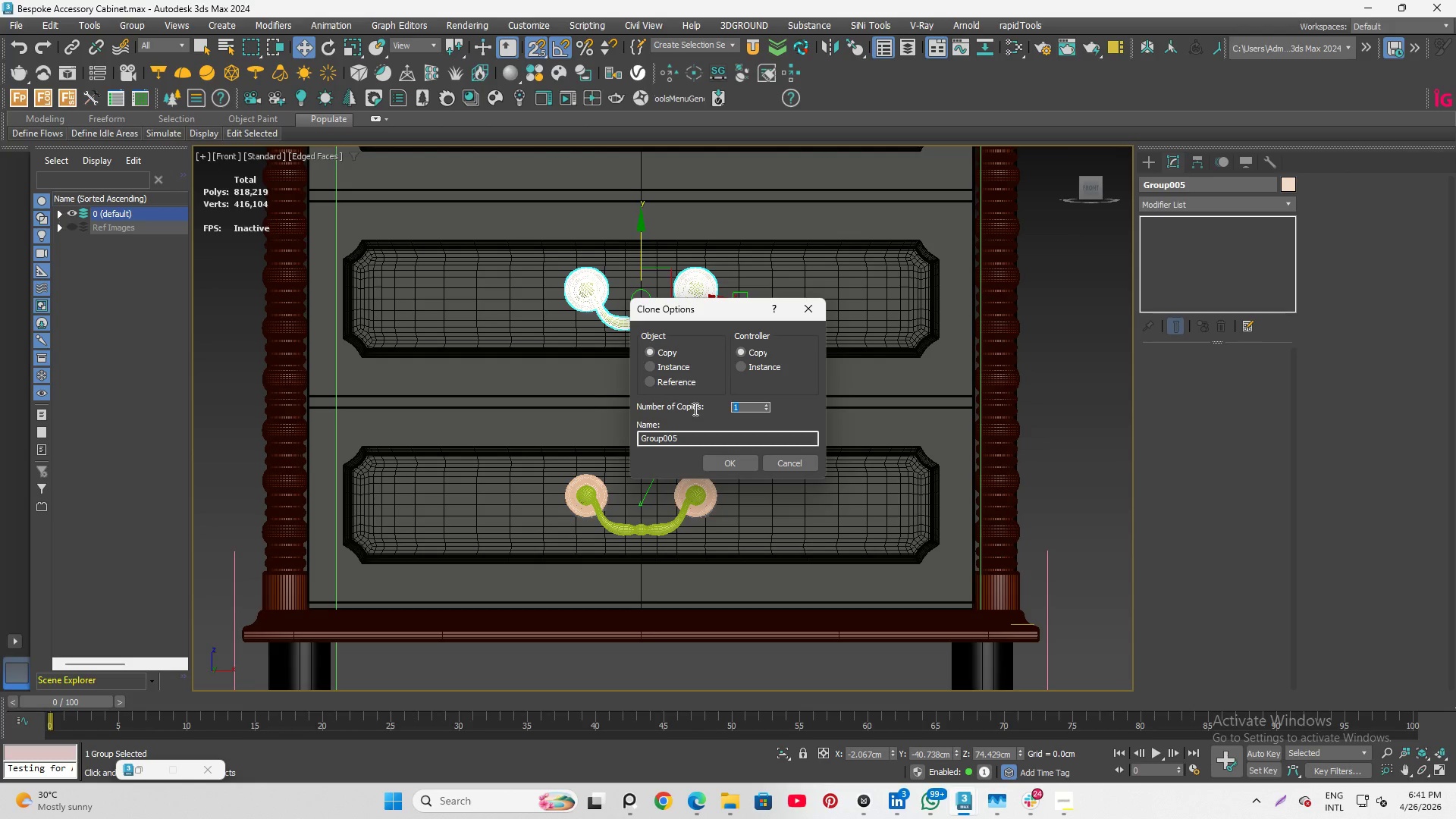 
wait(6.12)
 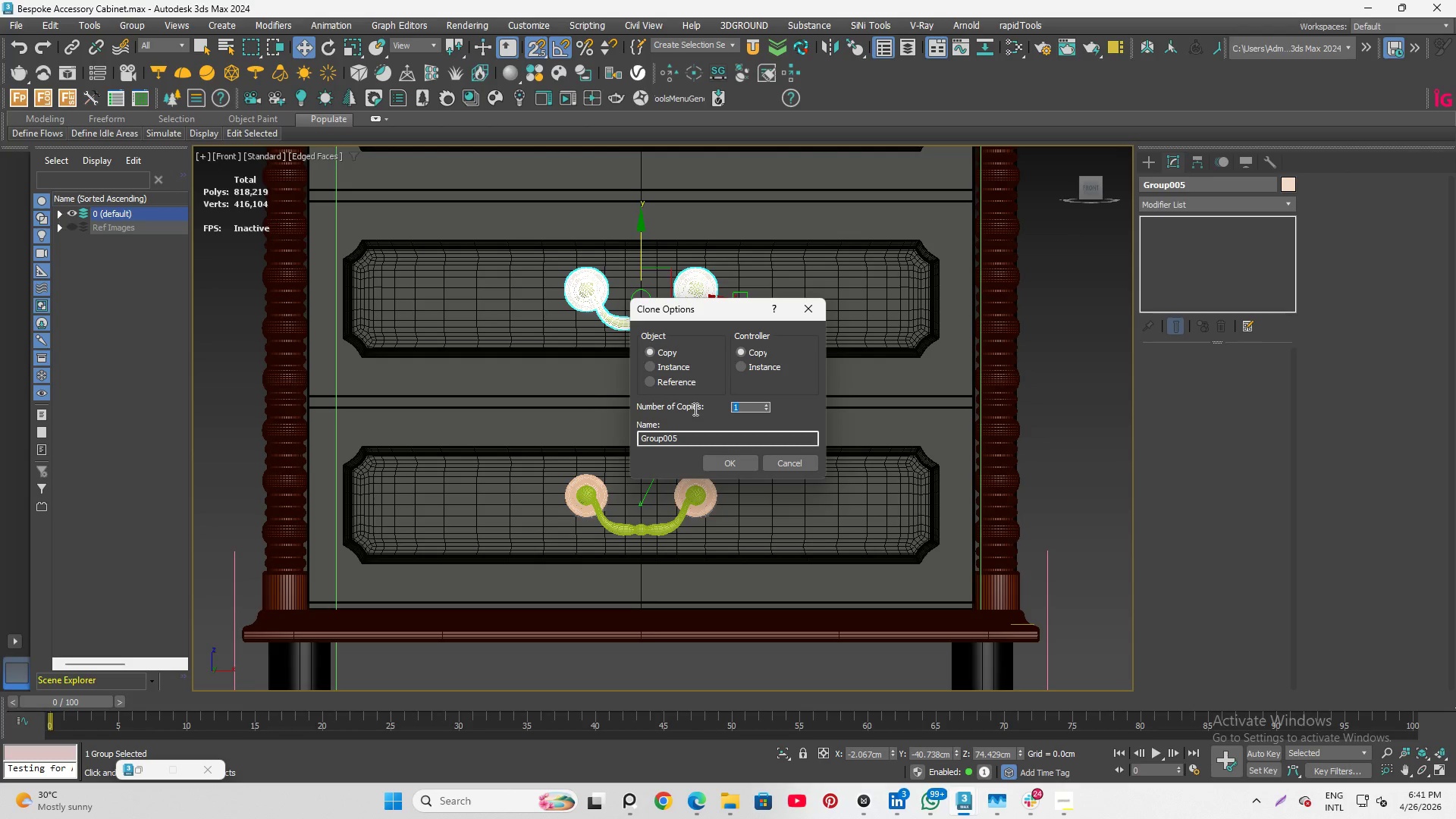 
key(Numpad5)
 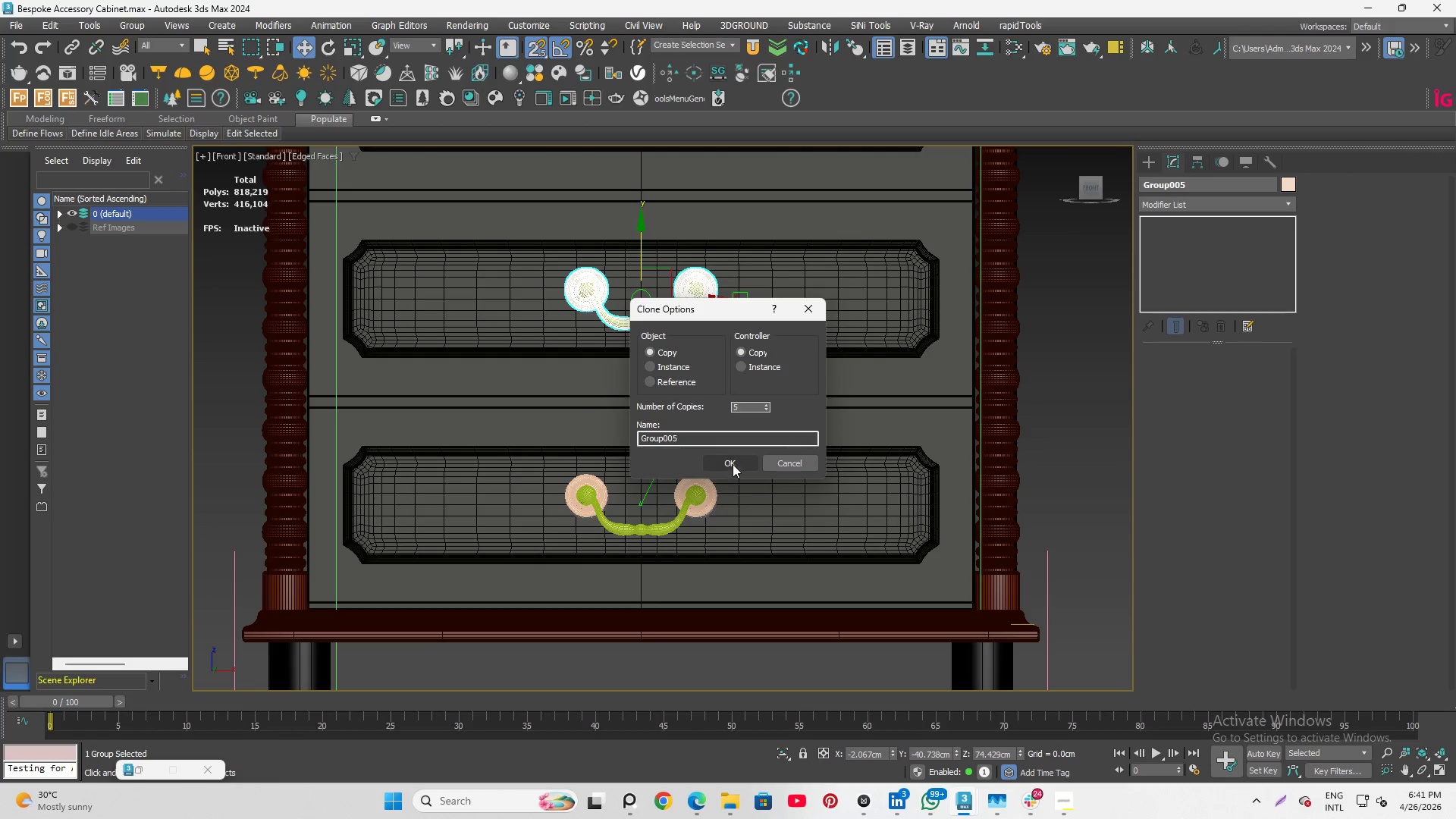 
left_click([733, 460])
 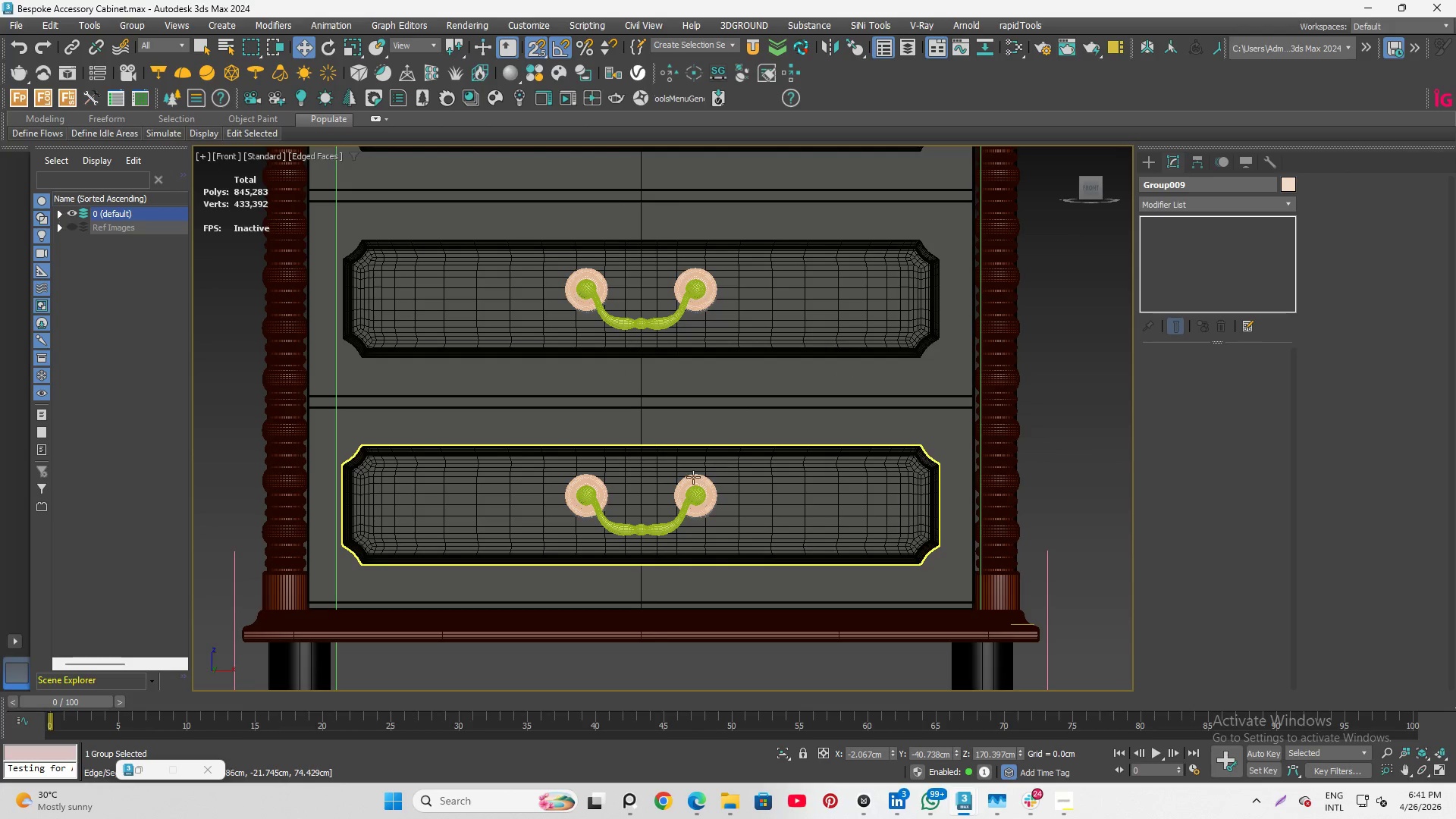 
scroll: coordinate [640, 545], scroll_direction: down, amount: 6.0
 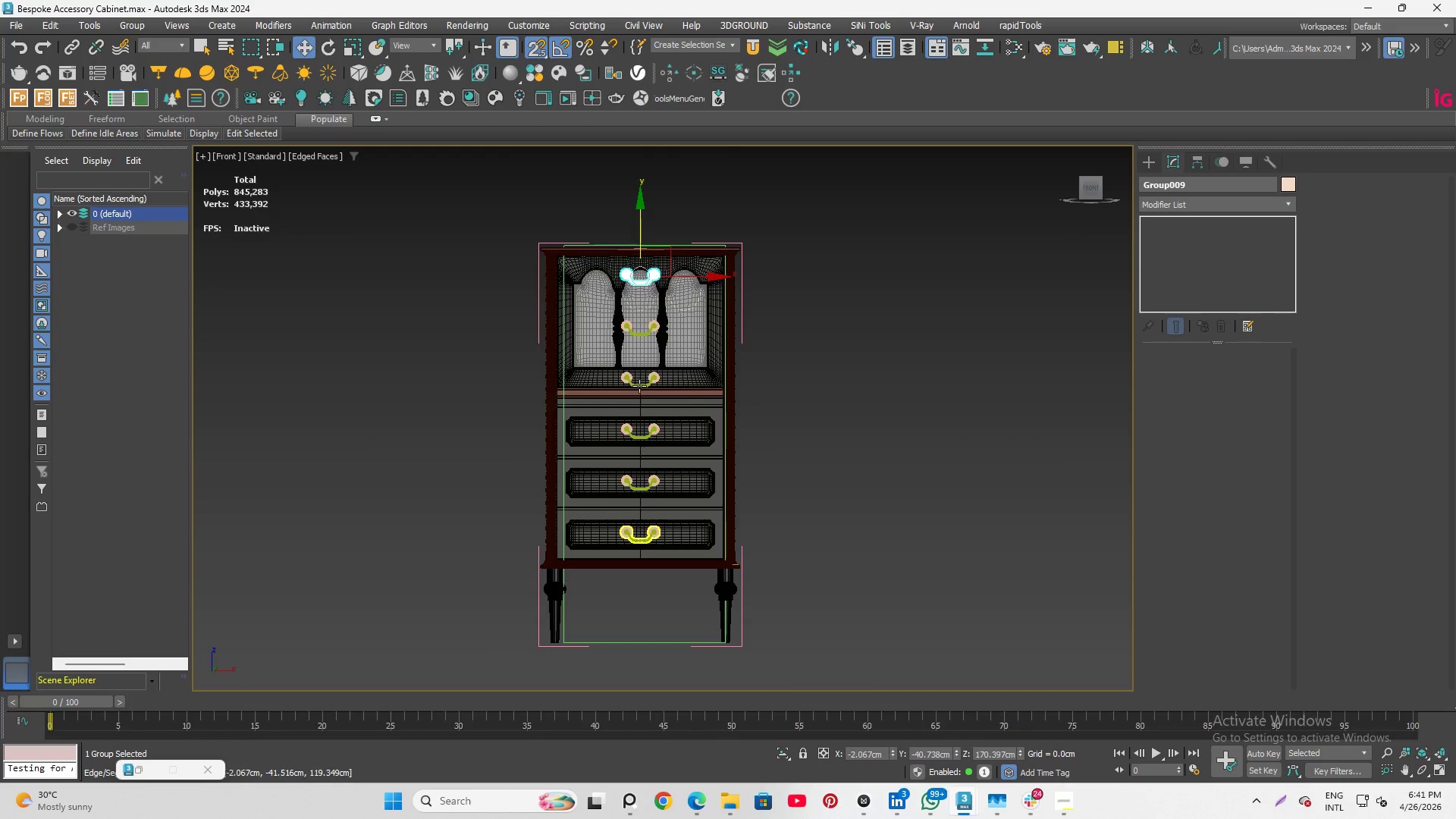 
type(qs)
 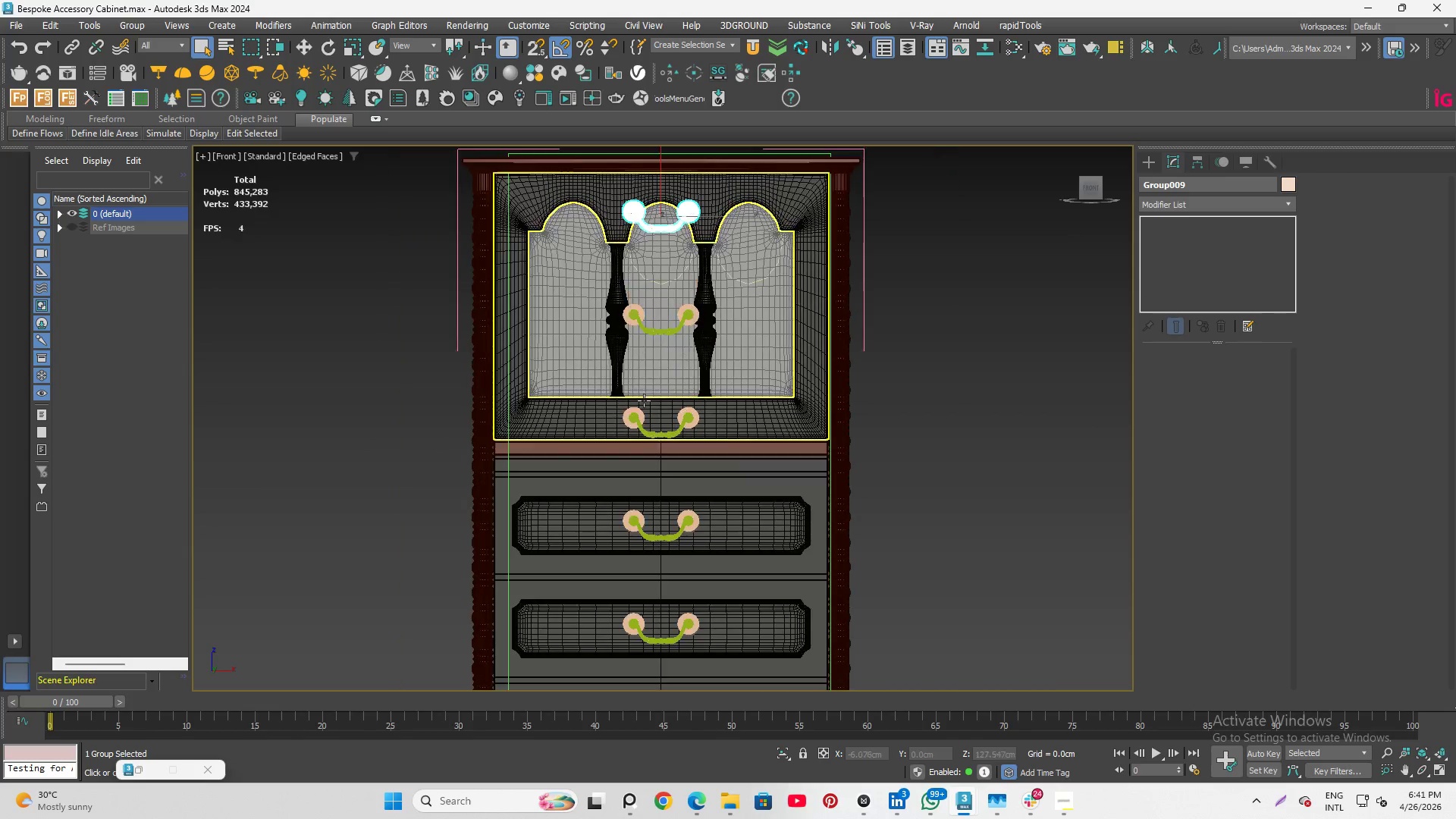 
scroll: coordinate [625, 349], scroll_direction: up, amount: 3.0
 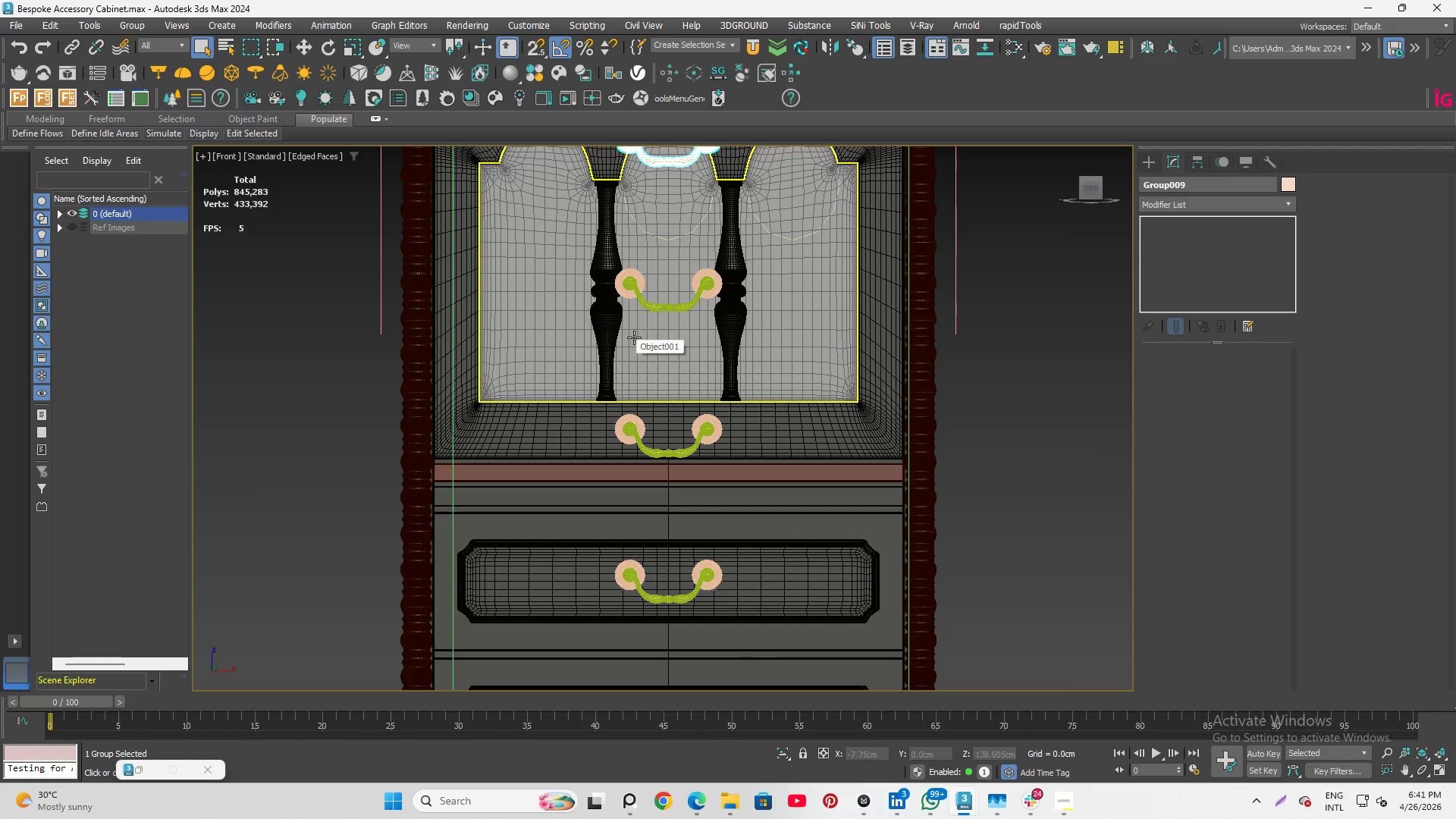 
scroll: coordinate [642, 387], scroll_direction: down, amount: 1.0
 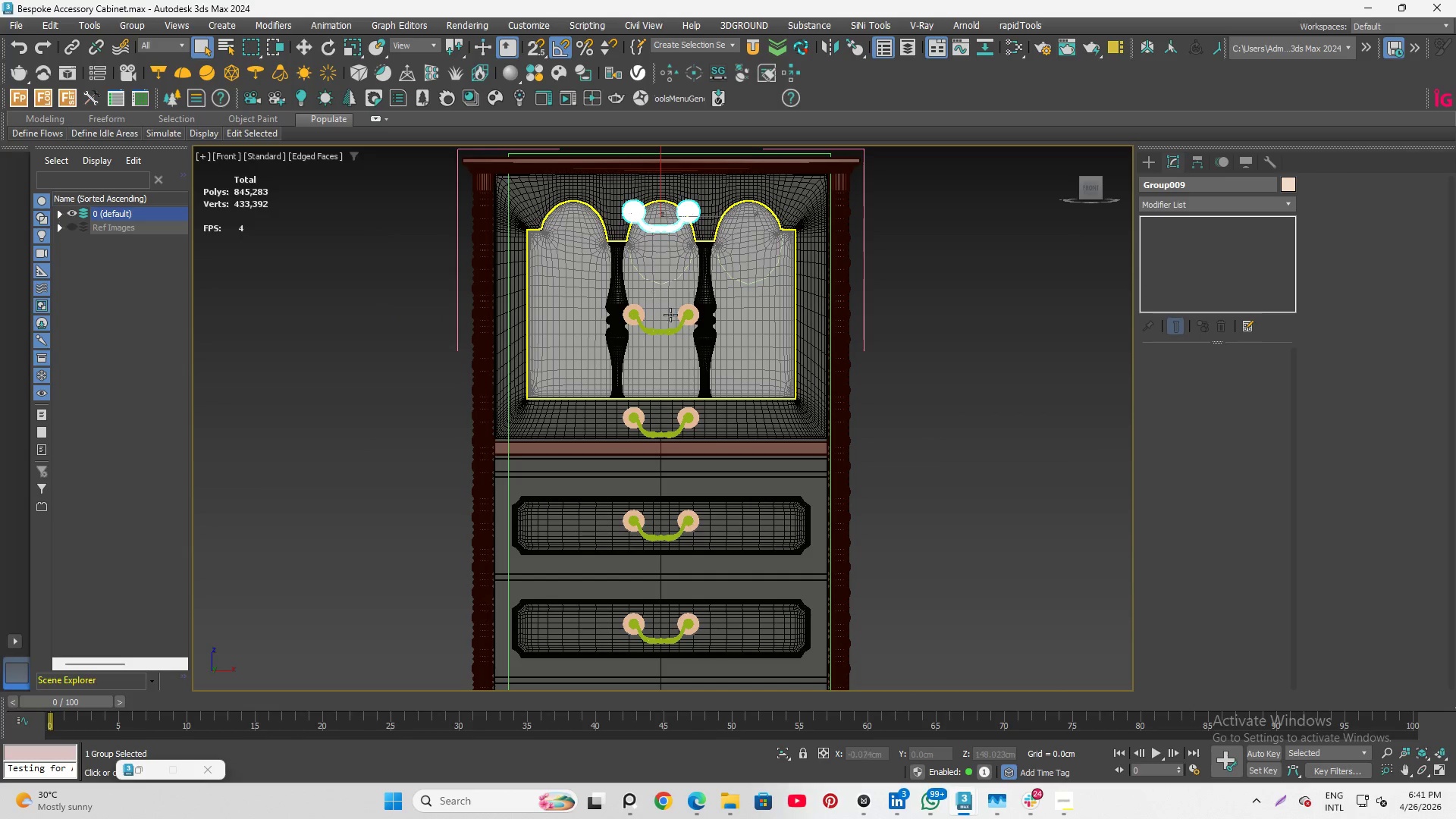 
hold_key(key=ControlLeft, duration=0.88)
left_click([682, 318])
 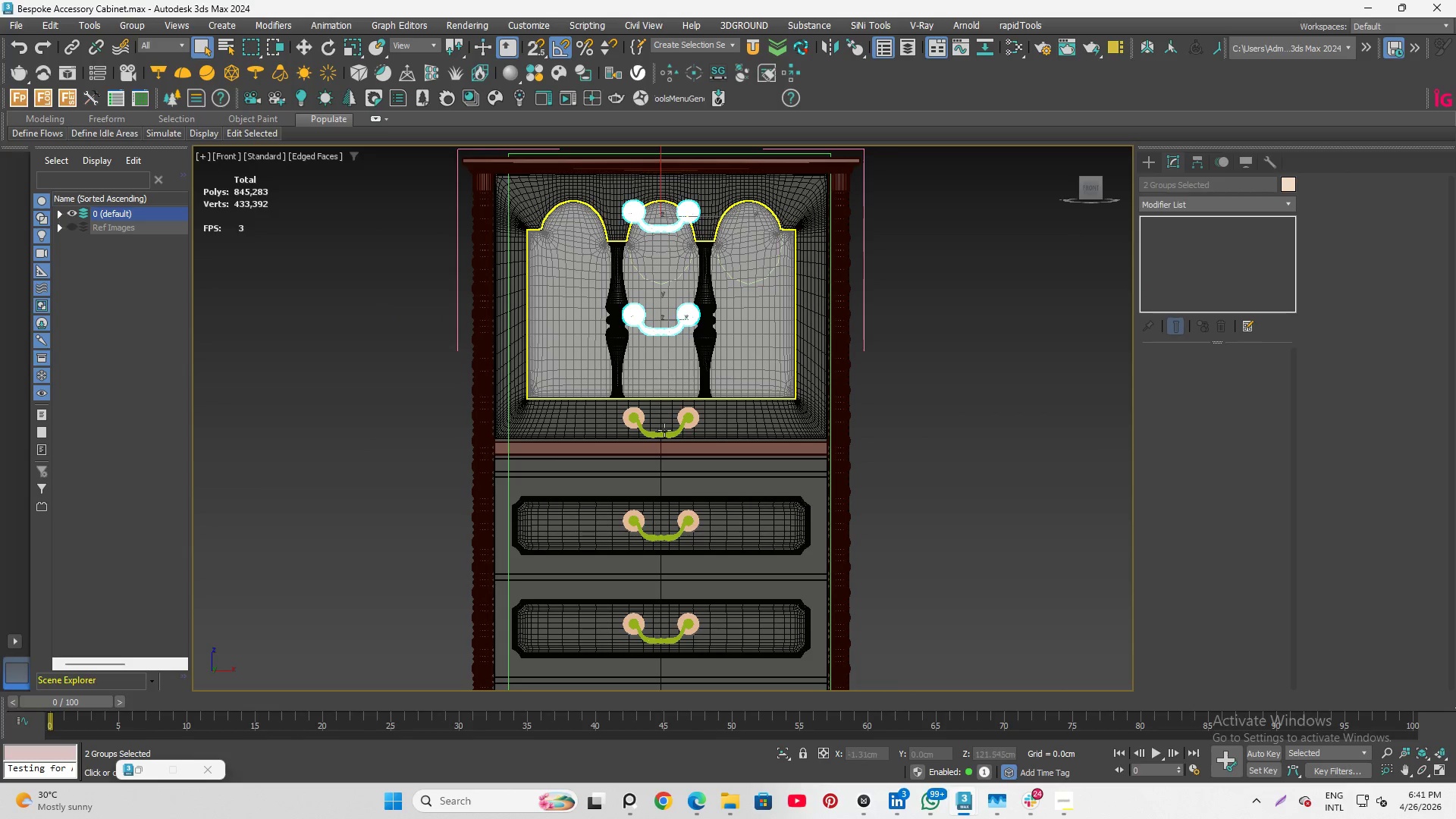 
hold_key(key=ControlLeft, duration=1.17)
left_click([682, 420])
 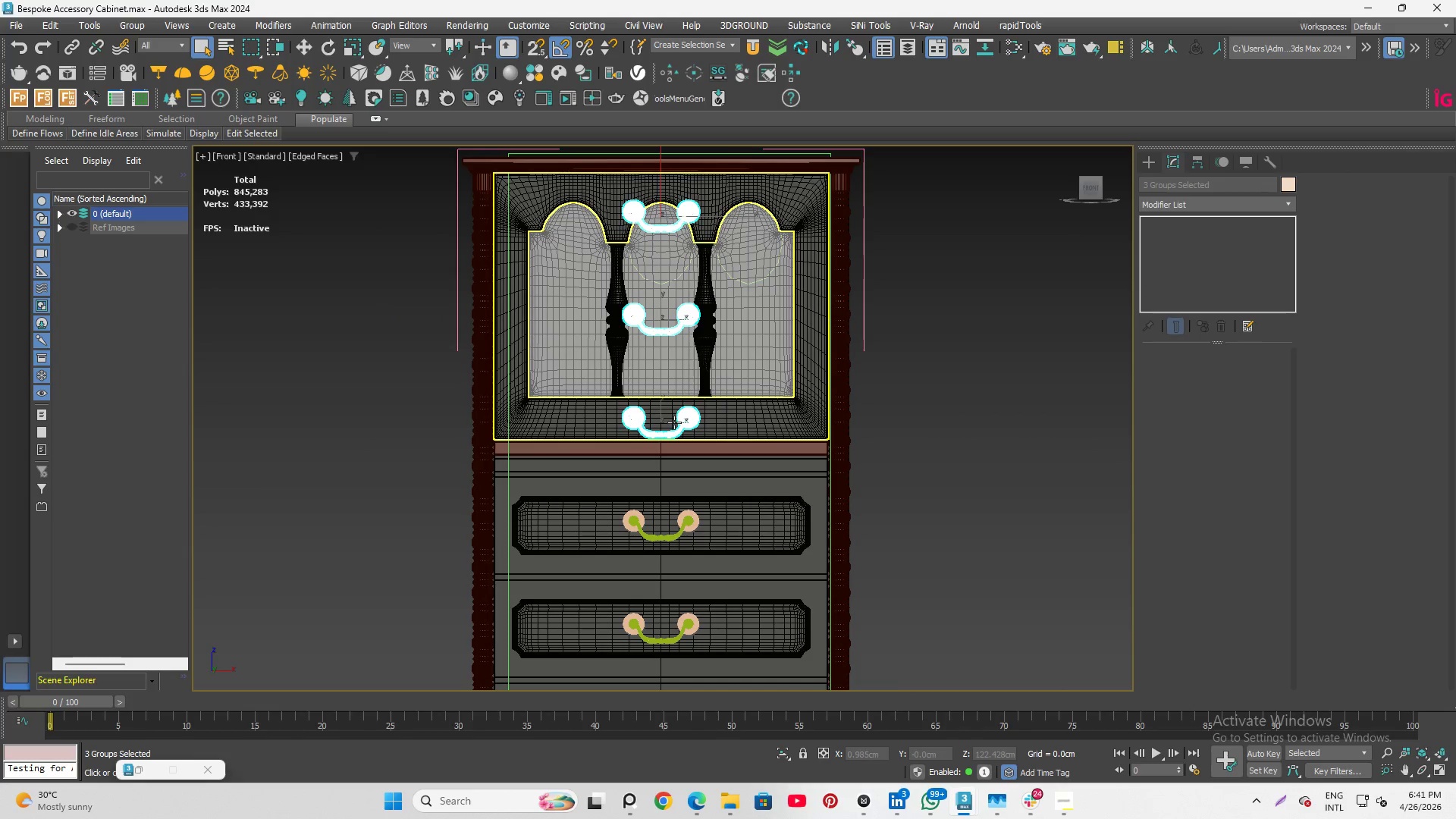 
key(Delete)
 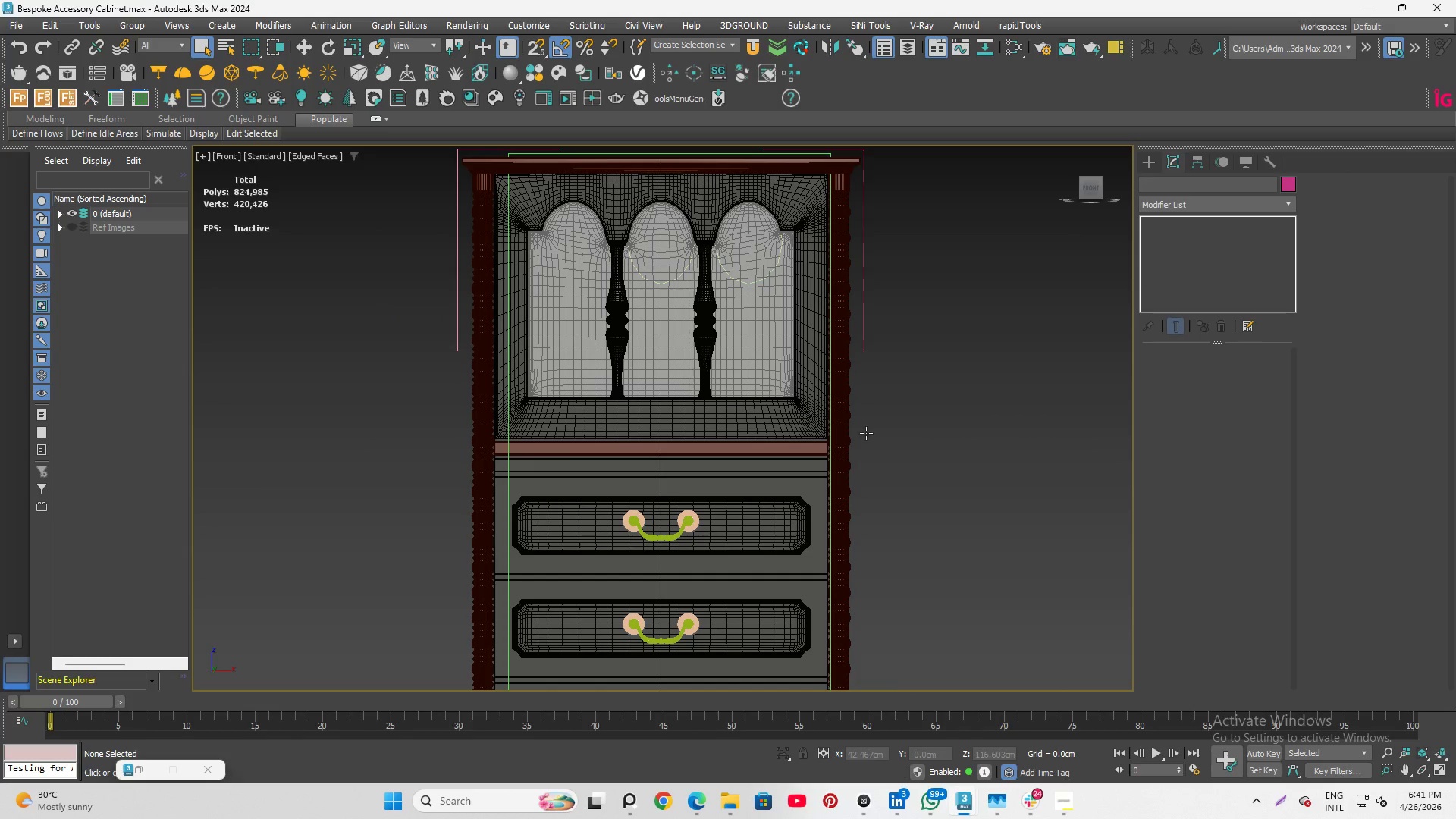 
scroll: coordinate [678, 620], scroll_direction: none, amount: 0.0
 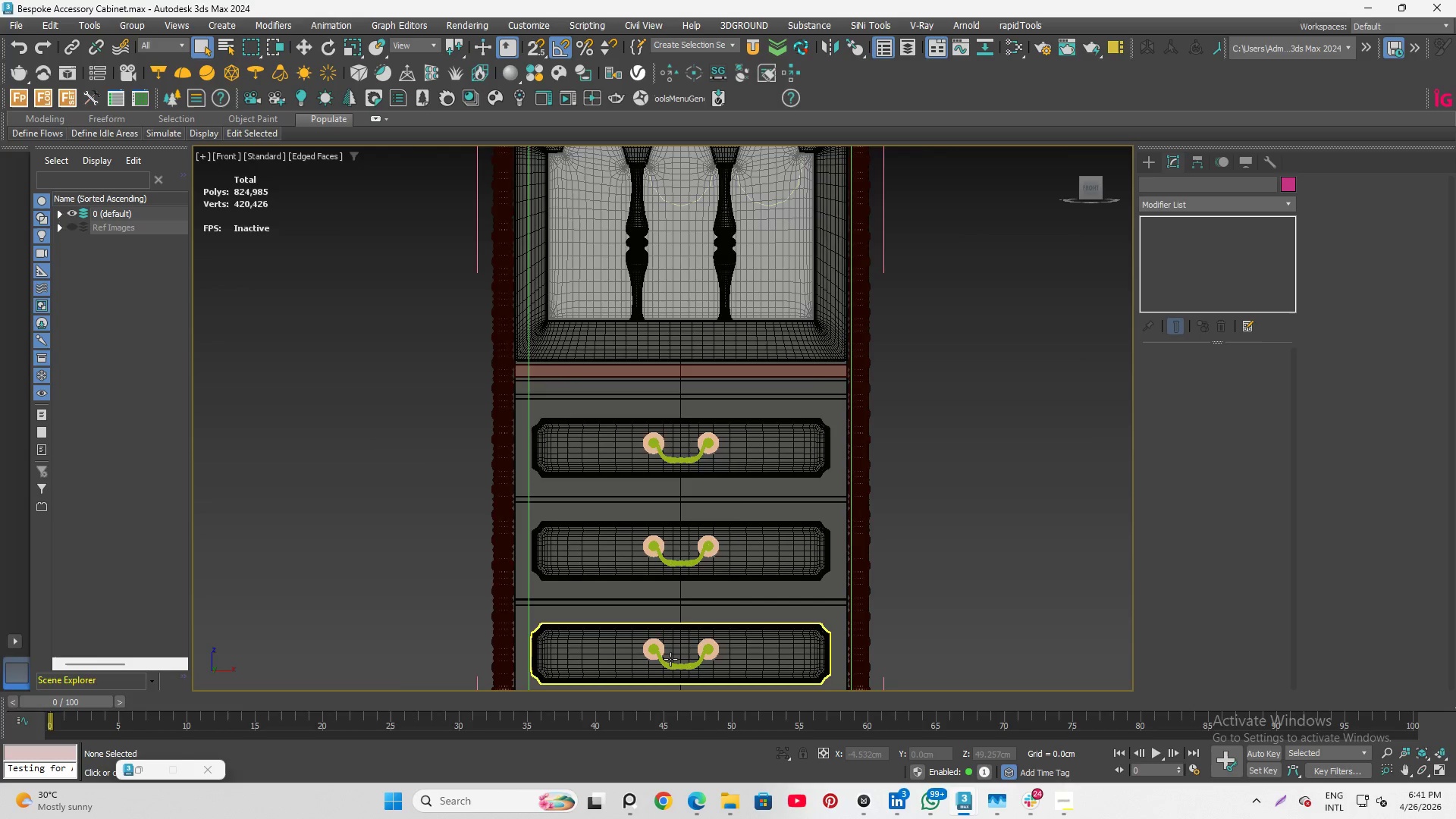 
scroll: coordinate [670, 659], scroll_direction: up, amount: 1.0
 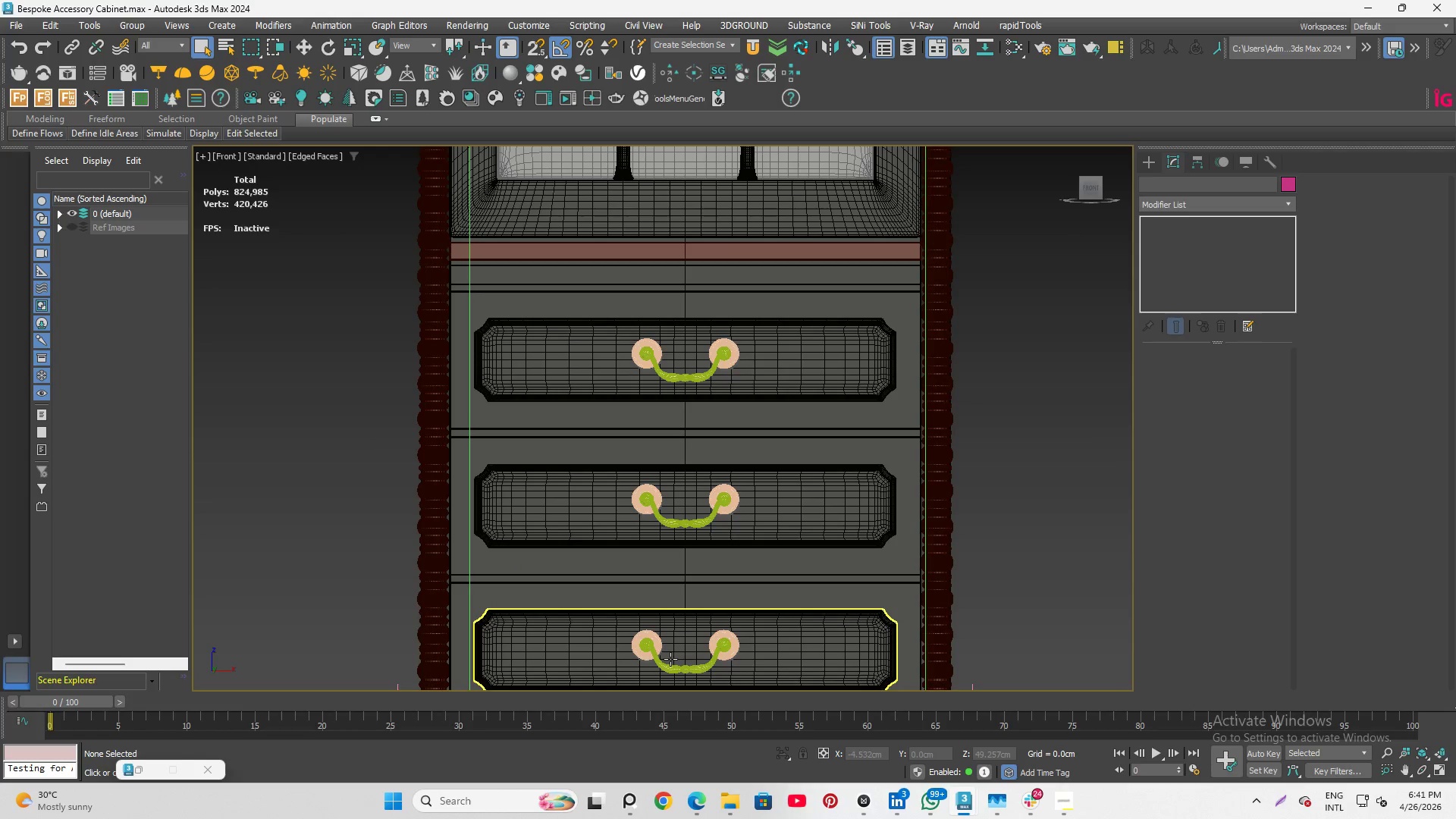 
key(F4)
 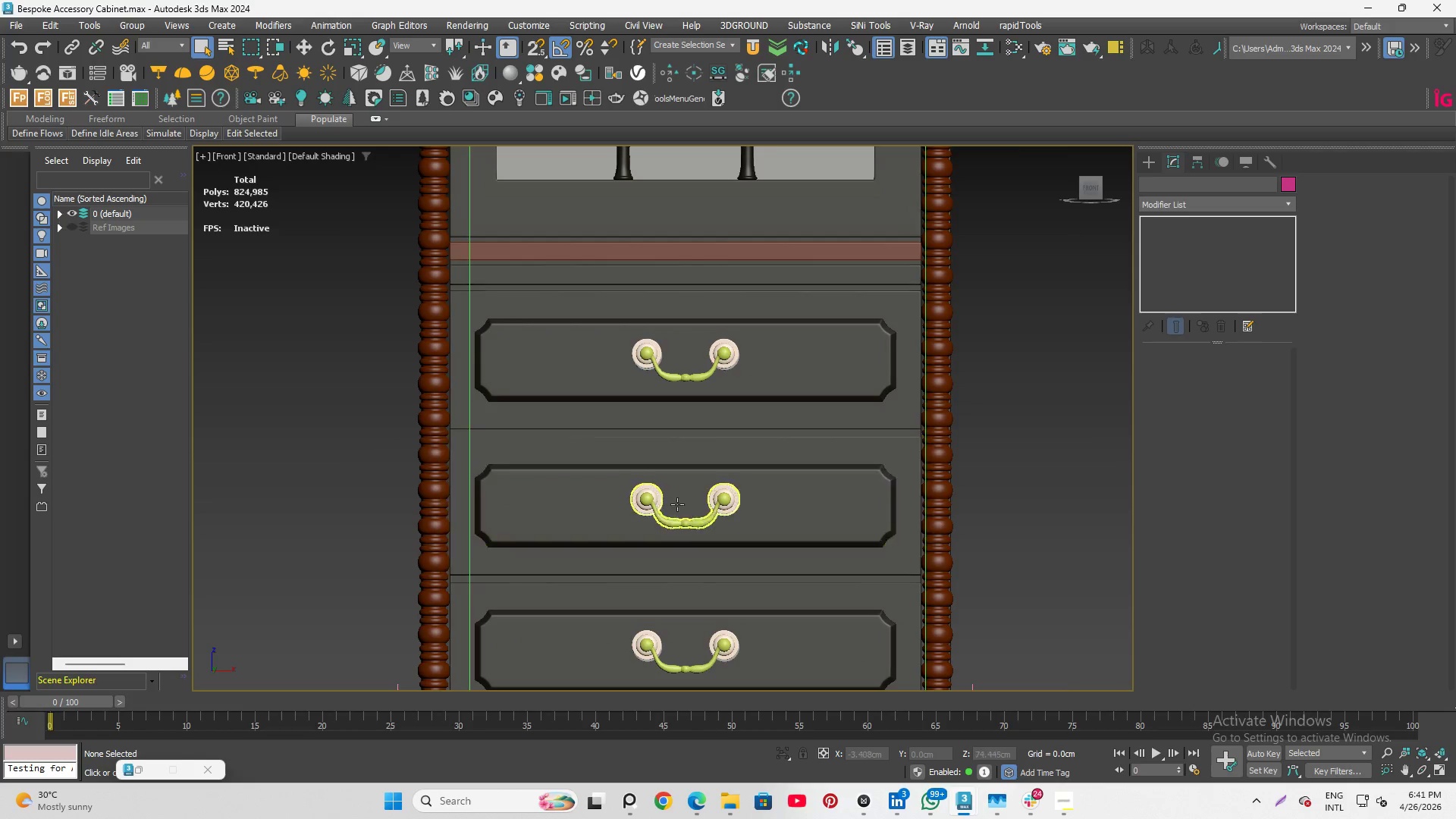 
scroll: coordinate [678, 502], scroll_direction: up, amount: 3.0
 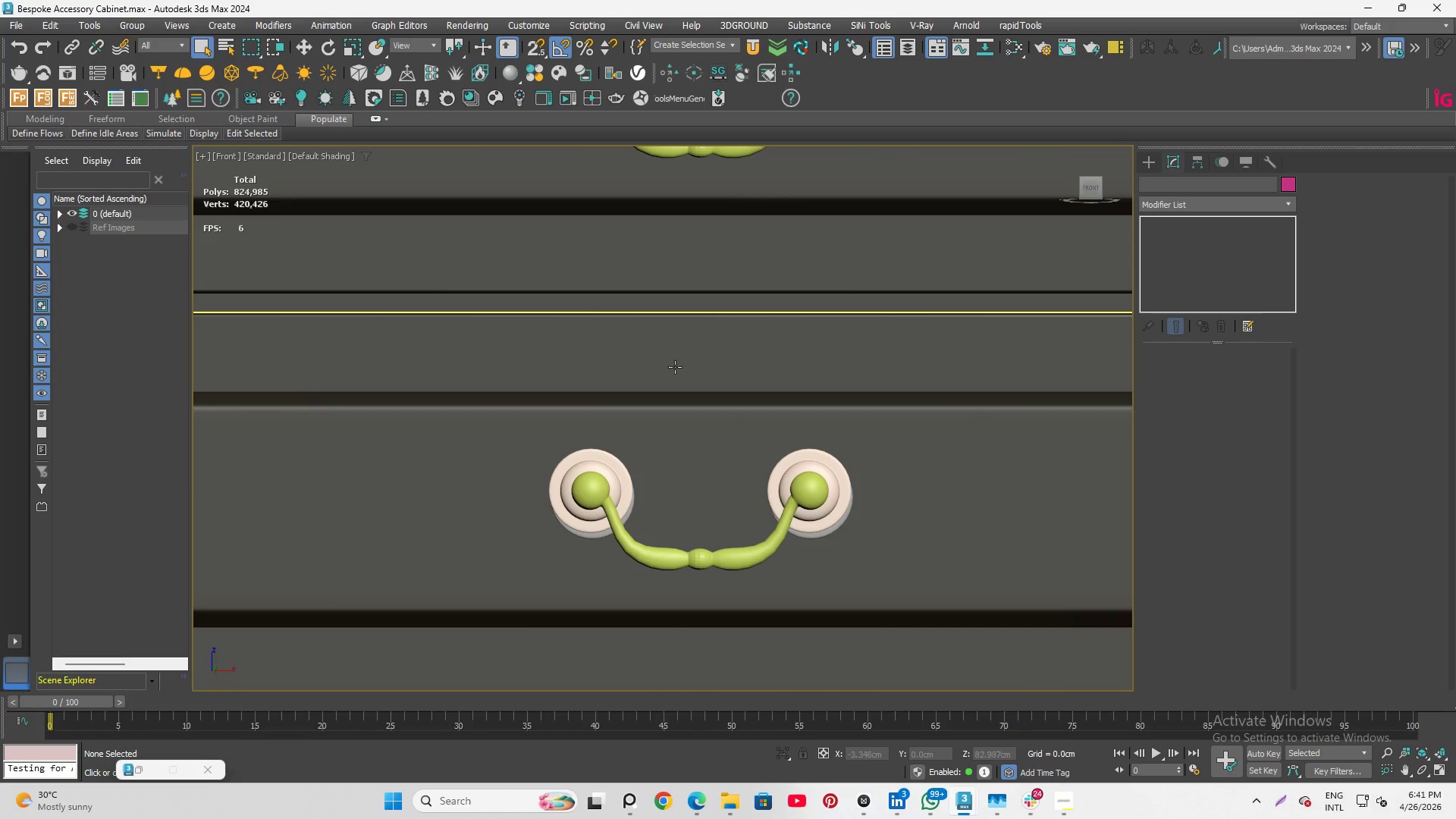 
scroll: coordinate [653, 472], scroll_direction: none, amount: 0.0
 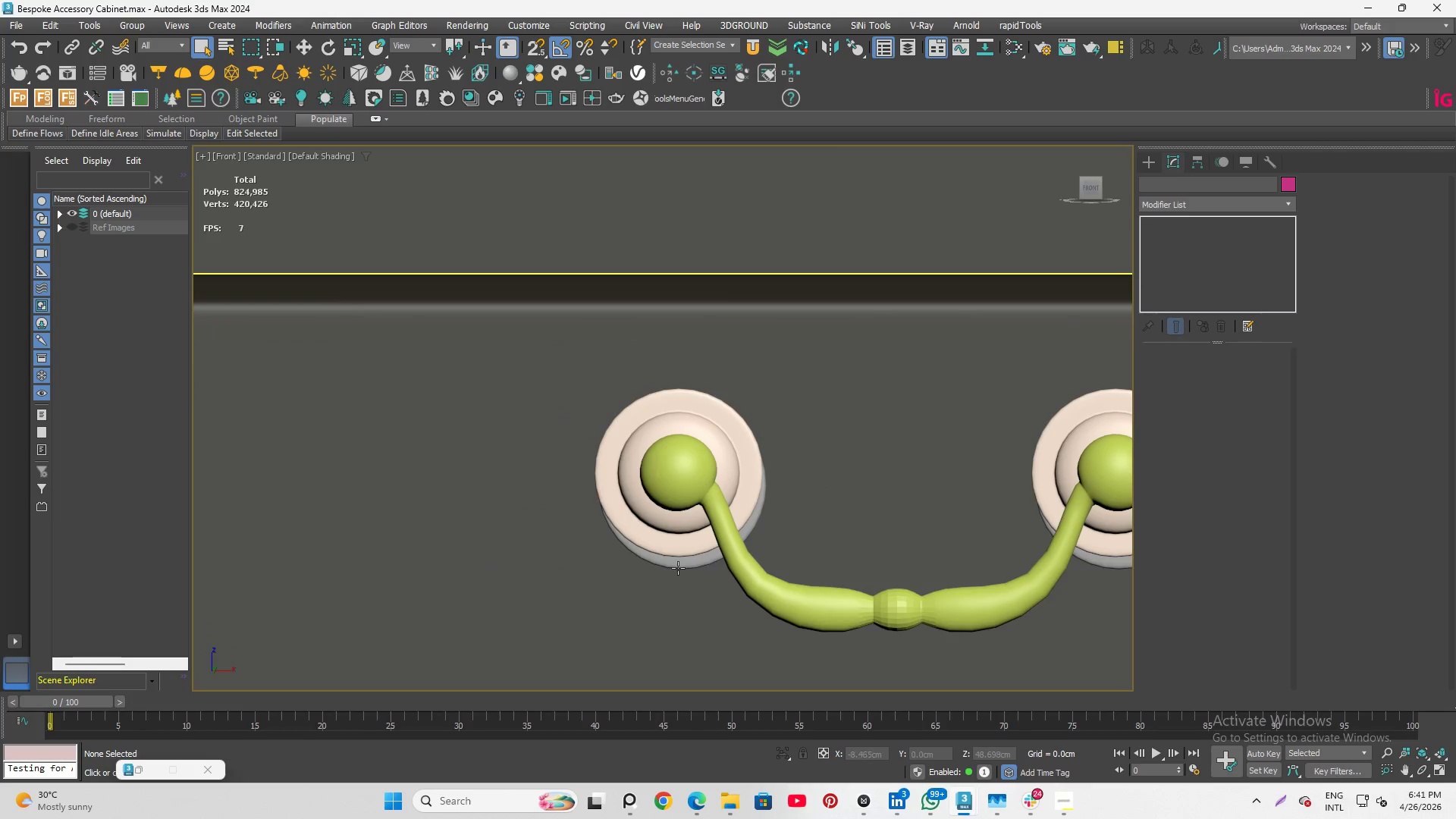 
left_click([680, 563])
 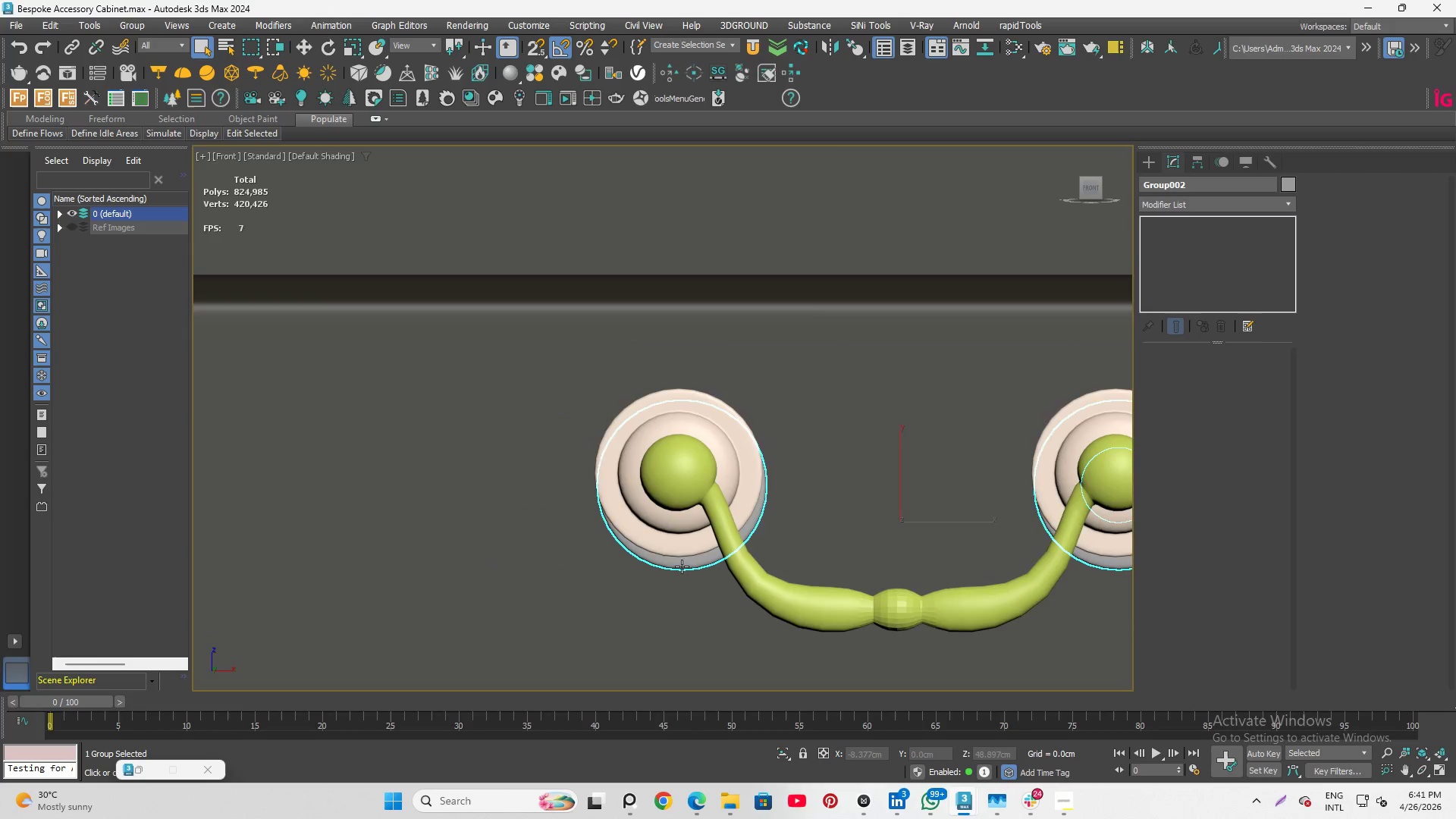 
scroll: coordinate [689, 591], scroll_direction: down, amount: 6.0
 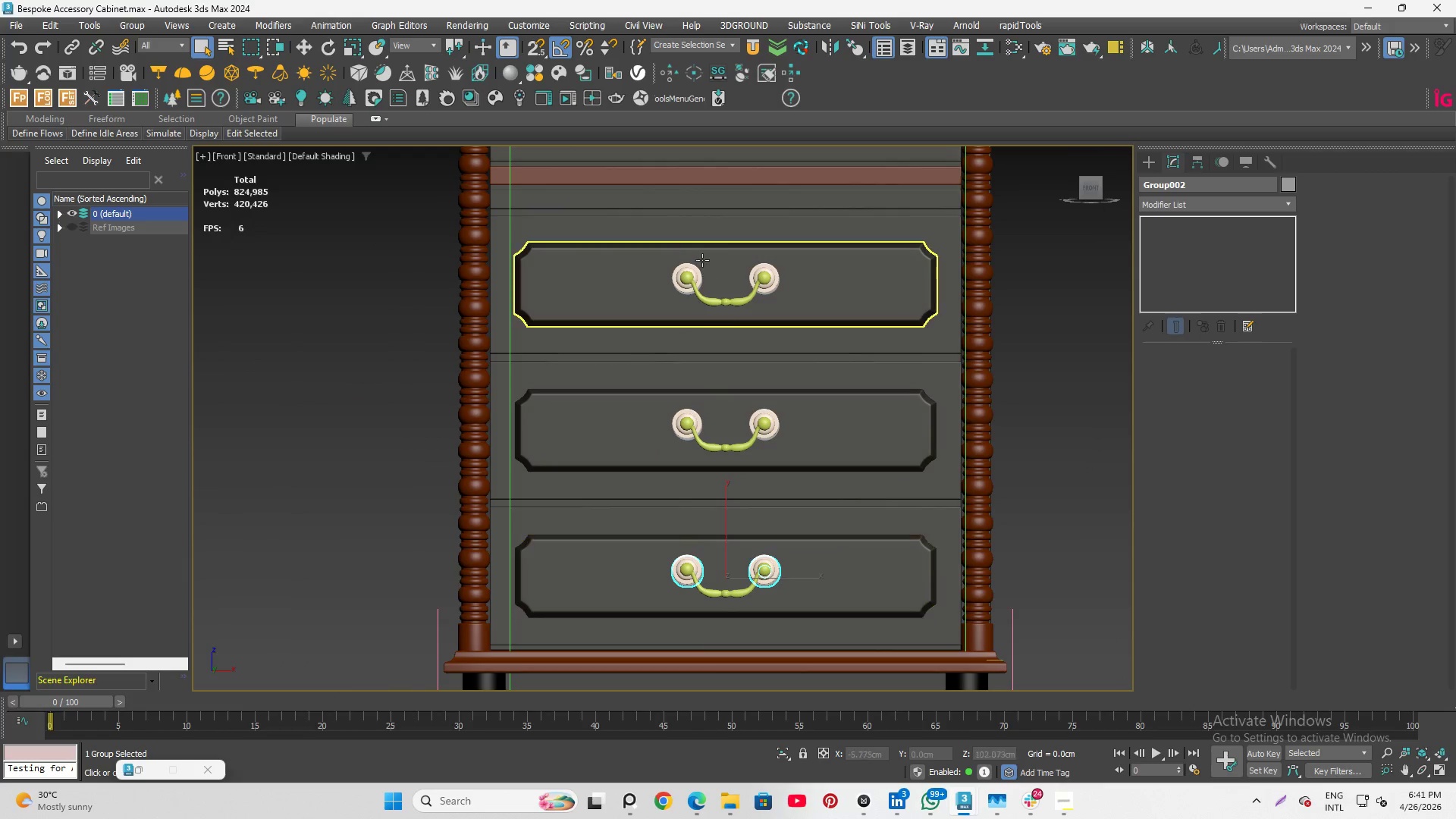 
scroll: coordinate [697, 249], scroll_direction: up, amount: 5.0
 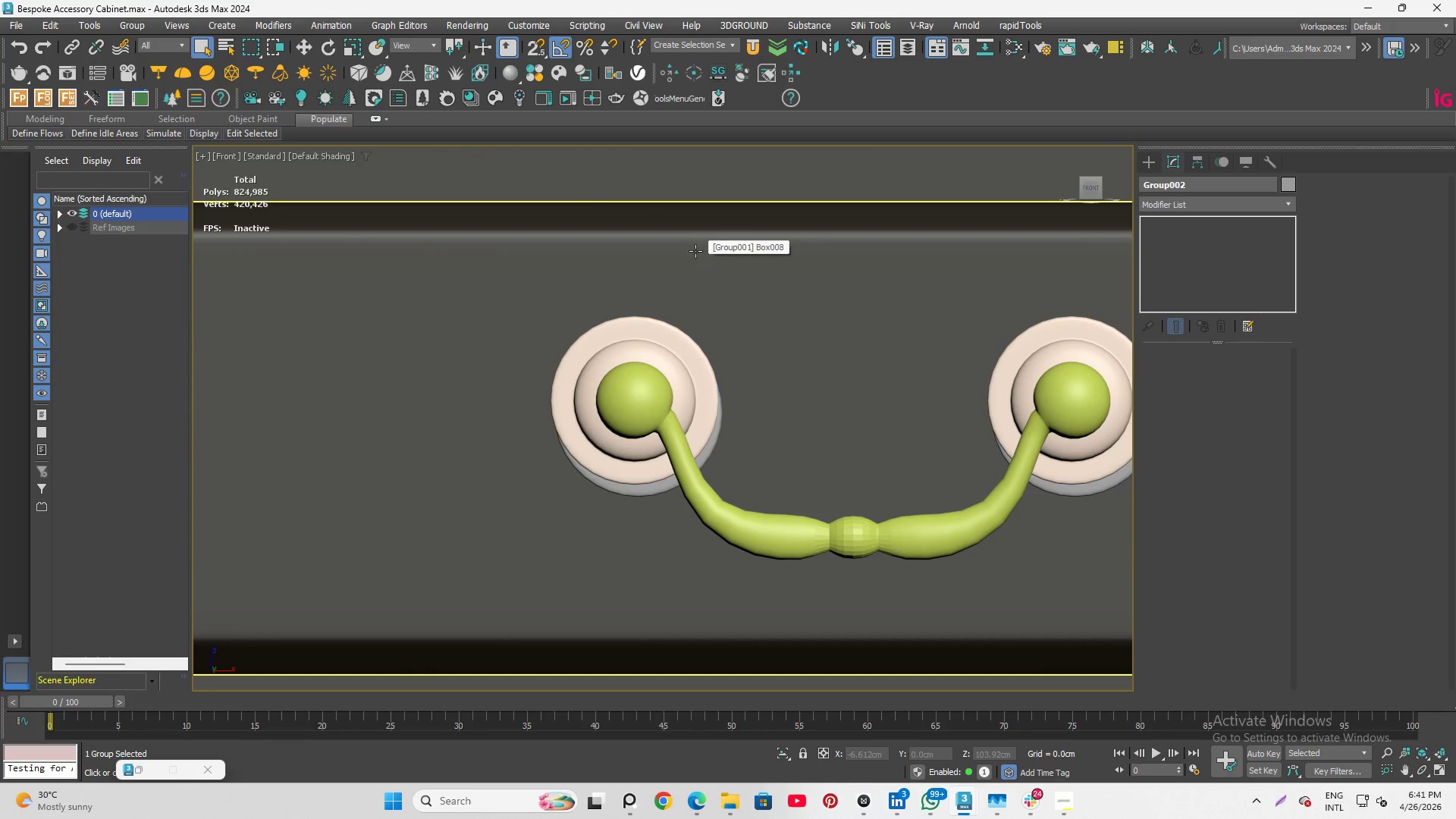 
scroll: coordinate [754, 328], scroll_direction: down, amount: 1.0
 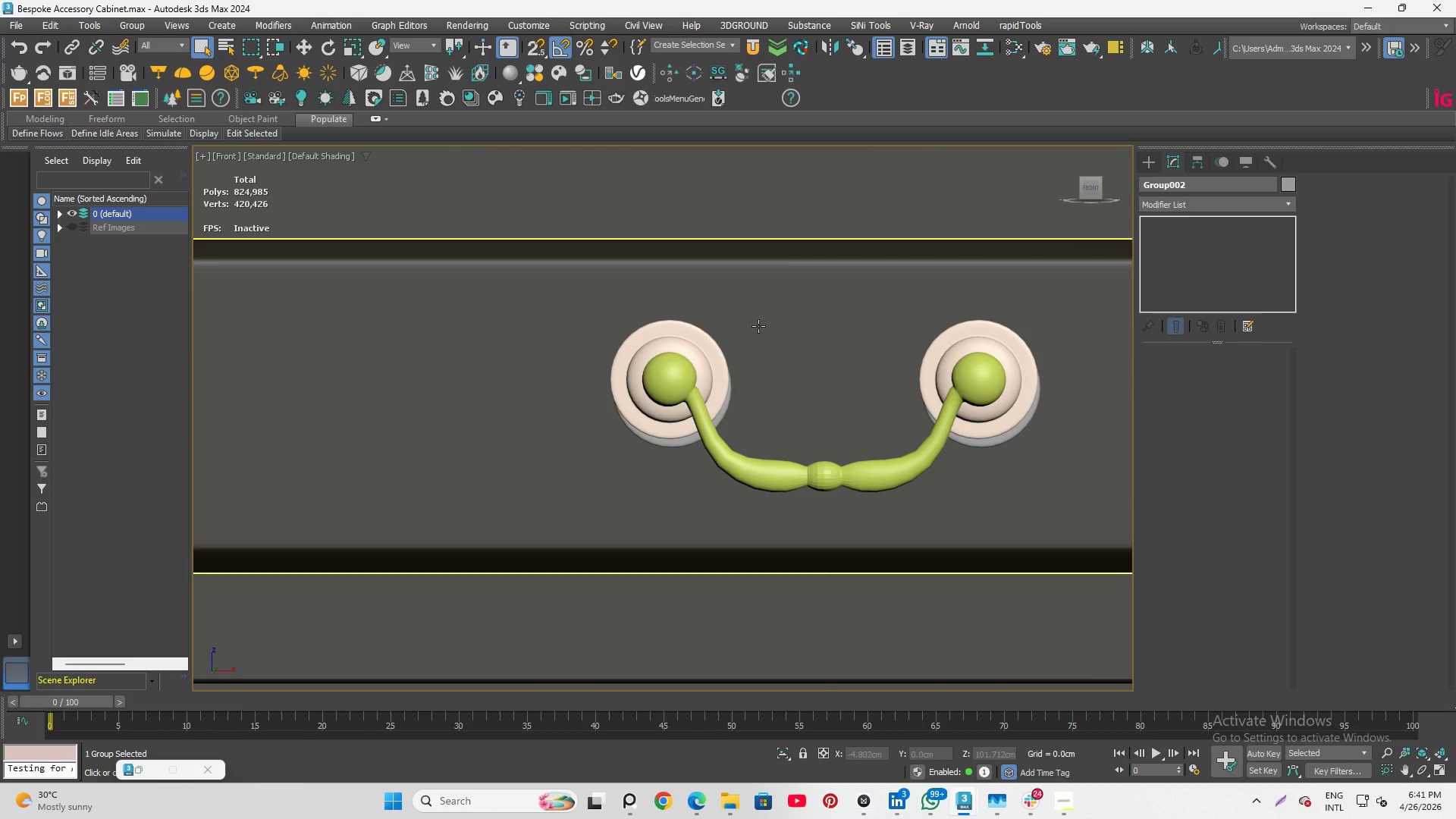 
key(F4)
 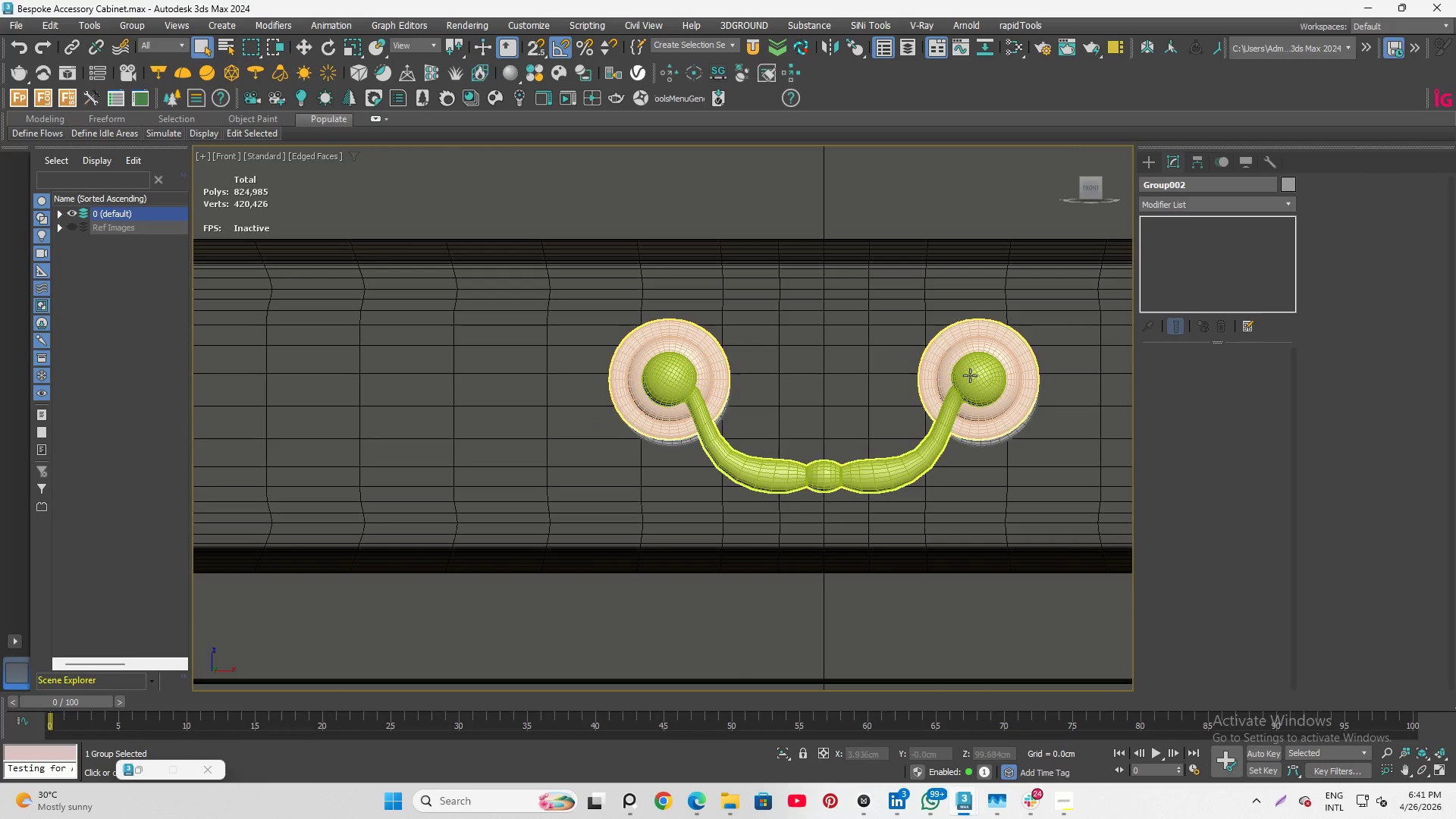 
scroll: coordinate [901, 371], scroll_direction: down, amount: 8.0
 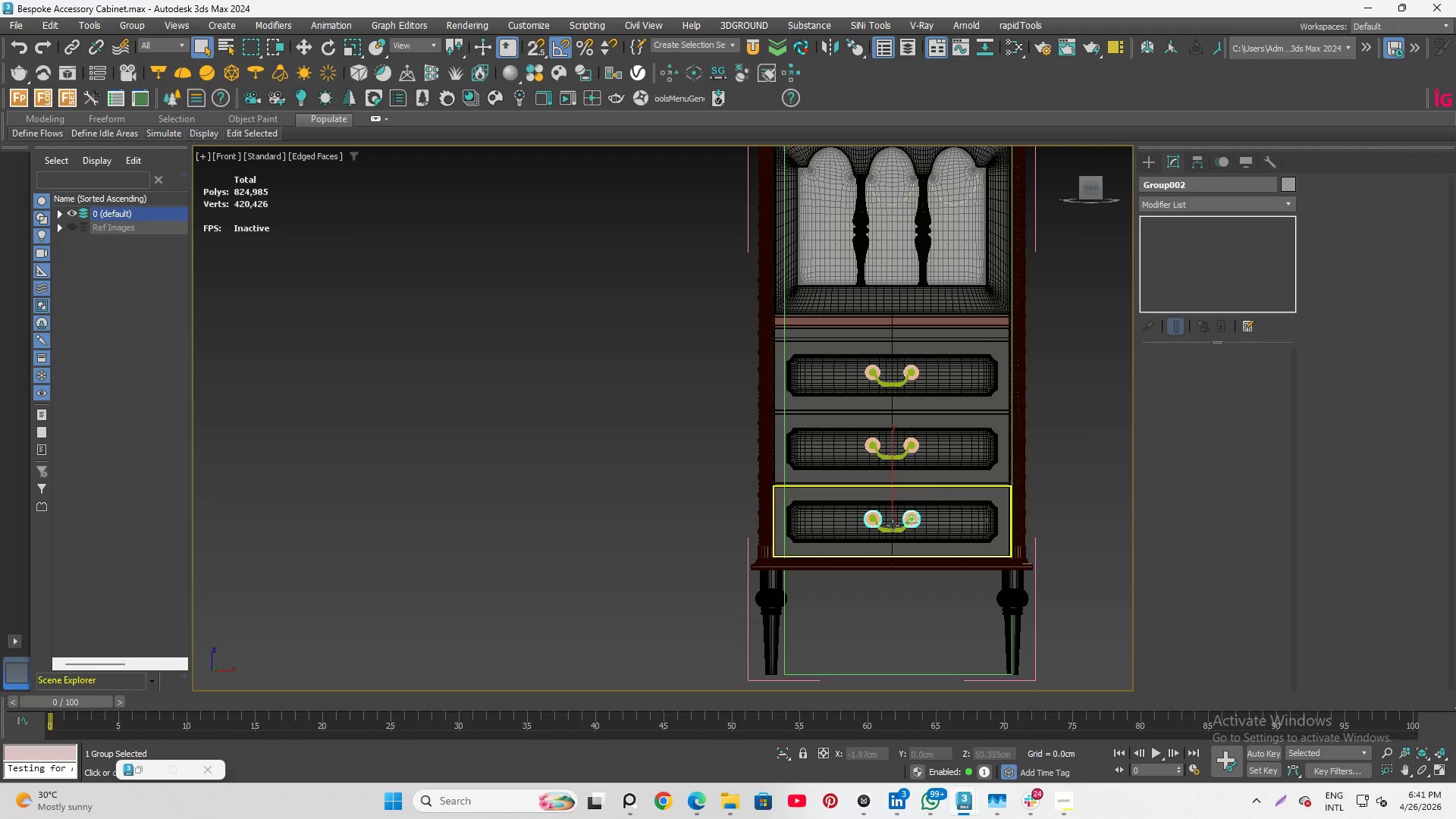 
scroll: coordinate [965, 461], scroll_direction: up, amount: 10.0
 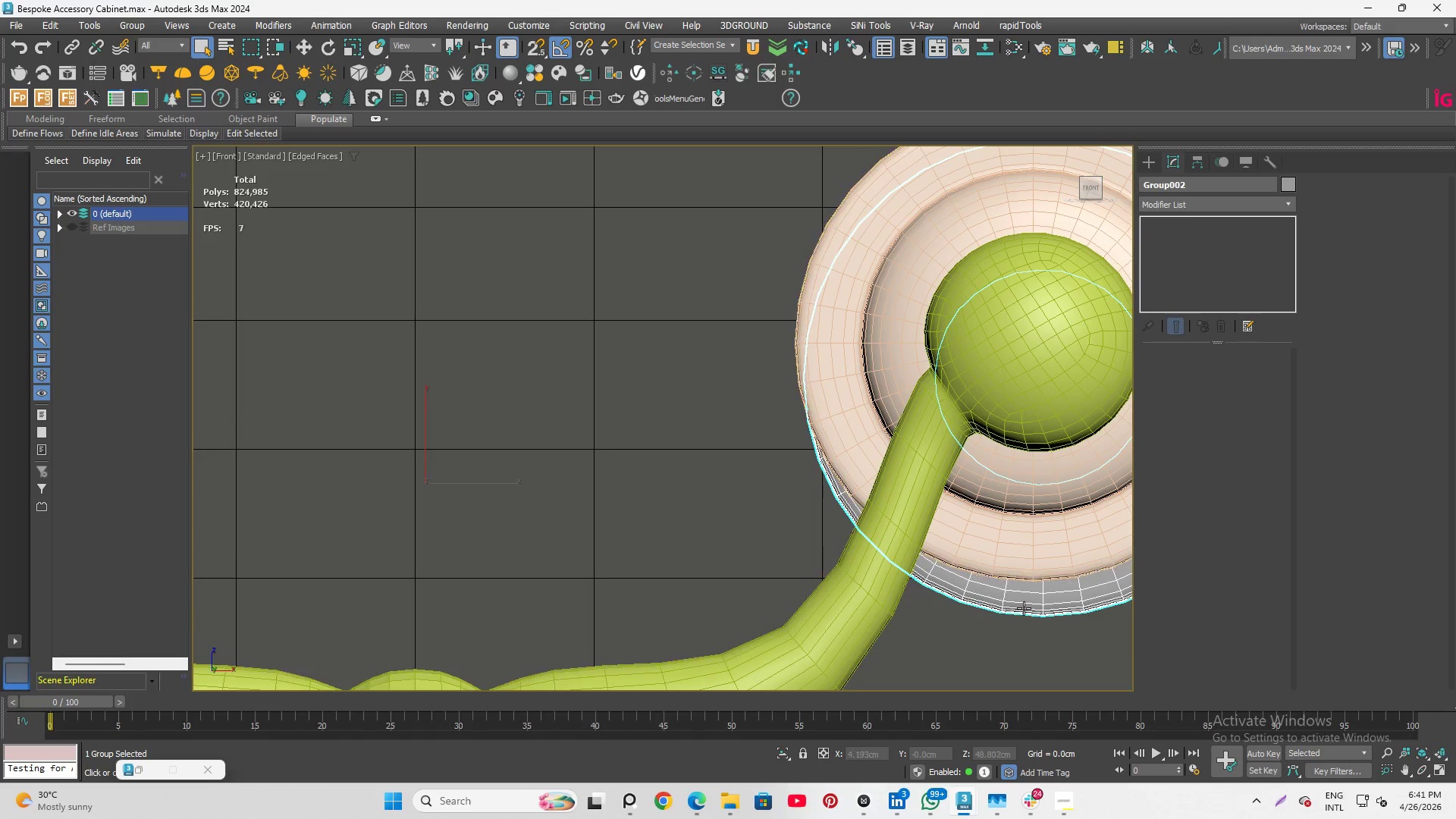 
scroll: coordinate [670, 452], scroll_direction: down, amount: 5.0
 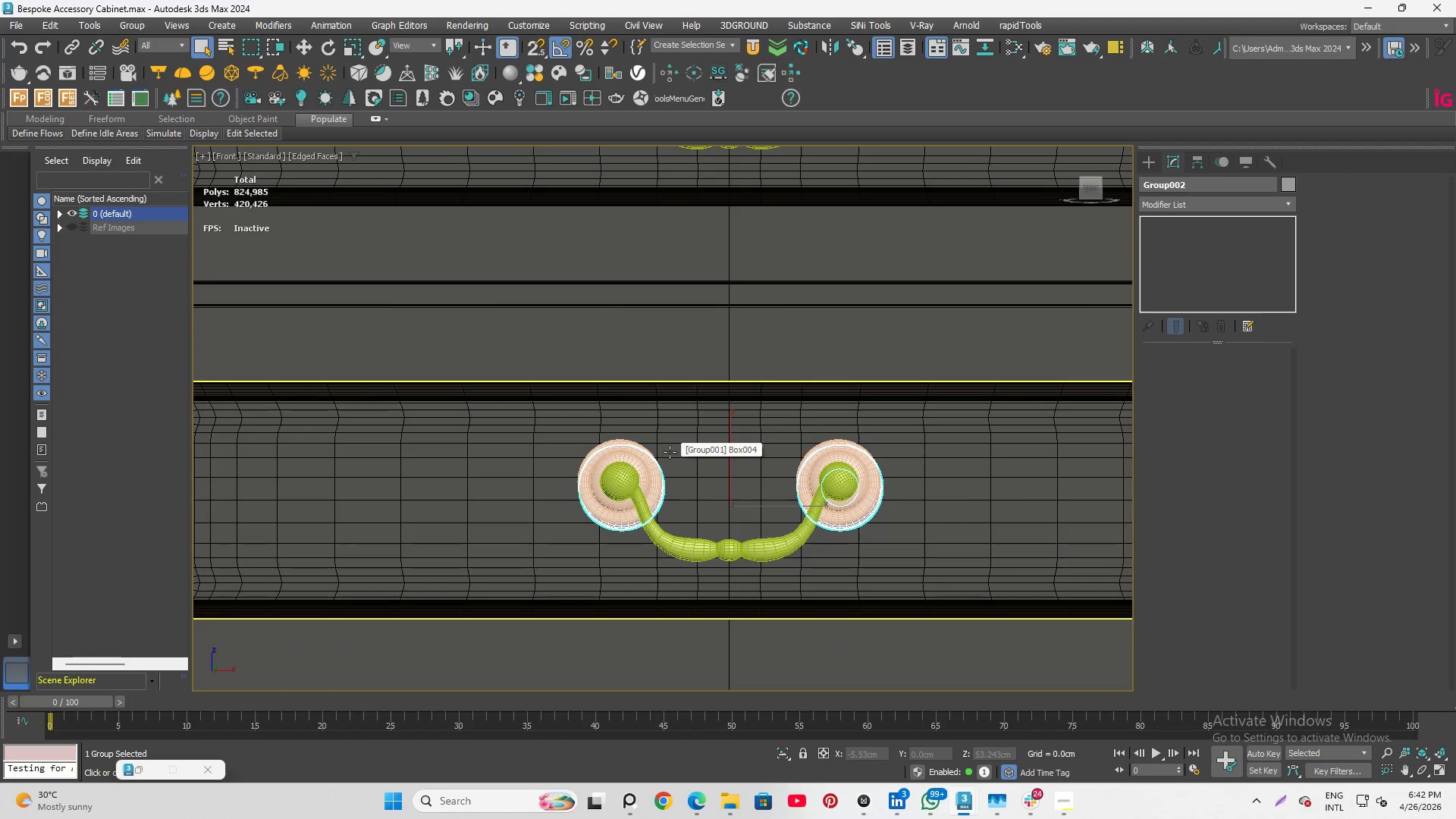 
scroll: coordinate [670, 452], scroll_direction: up, amount: 1.0
 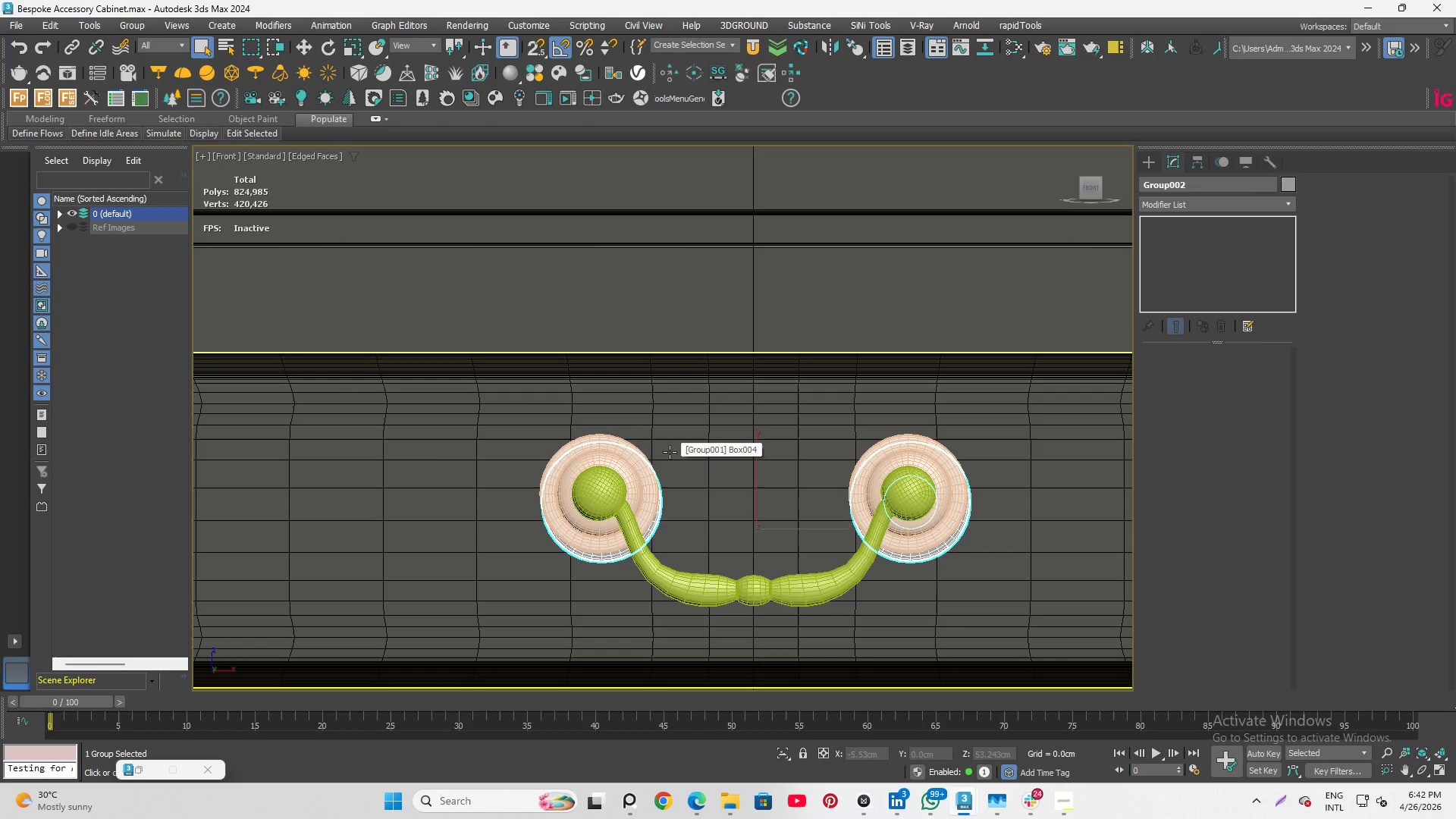 
wait(7.38)
 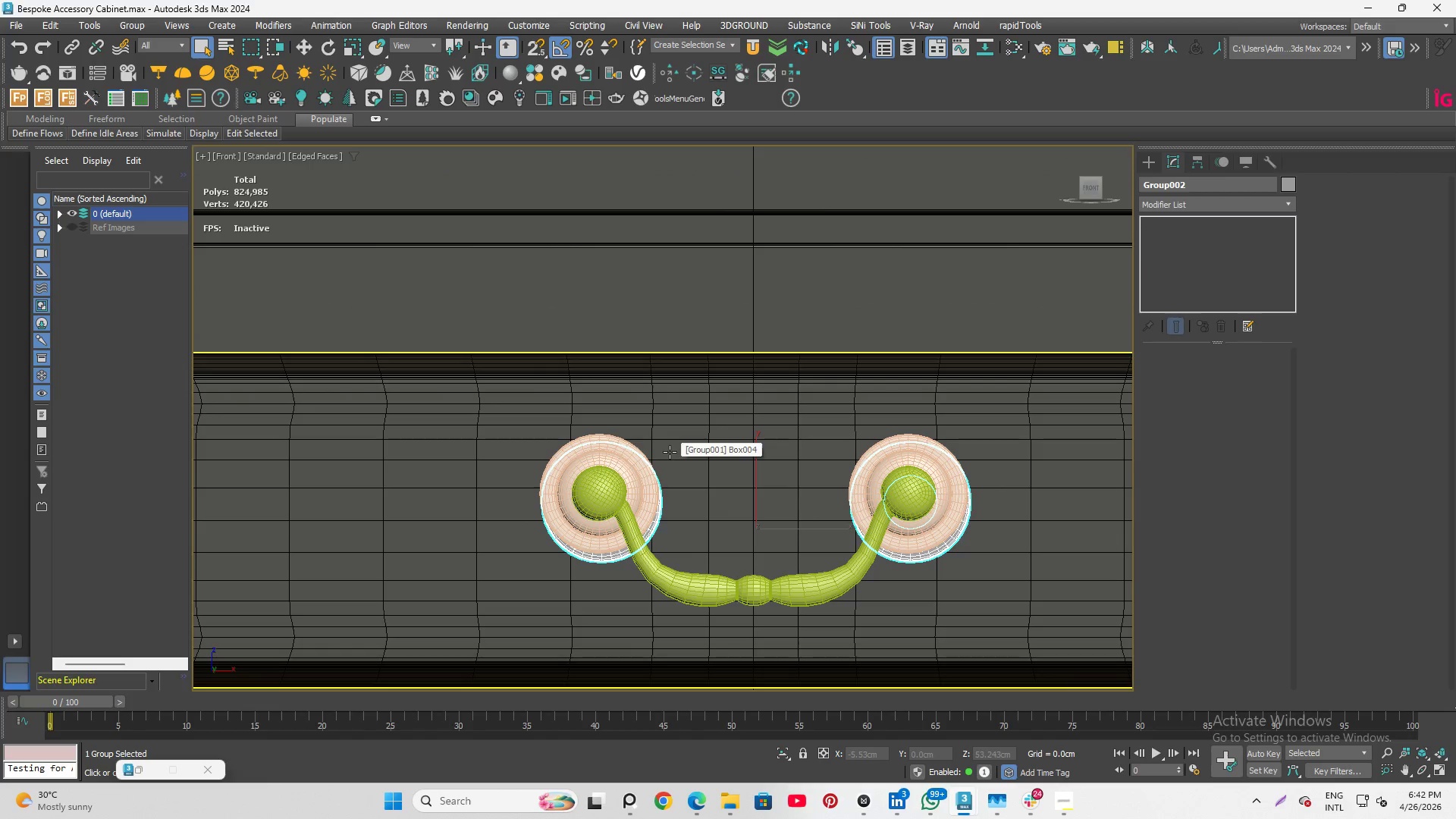 
scroll: coordinate [746, 594], scroll_direction: down, amount: 4.0
 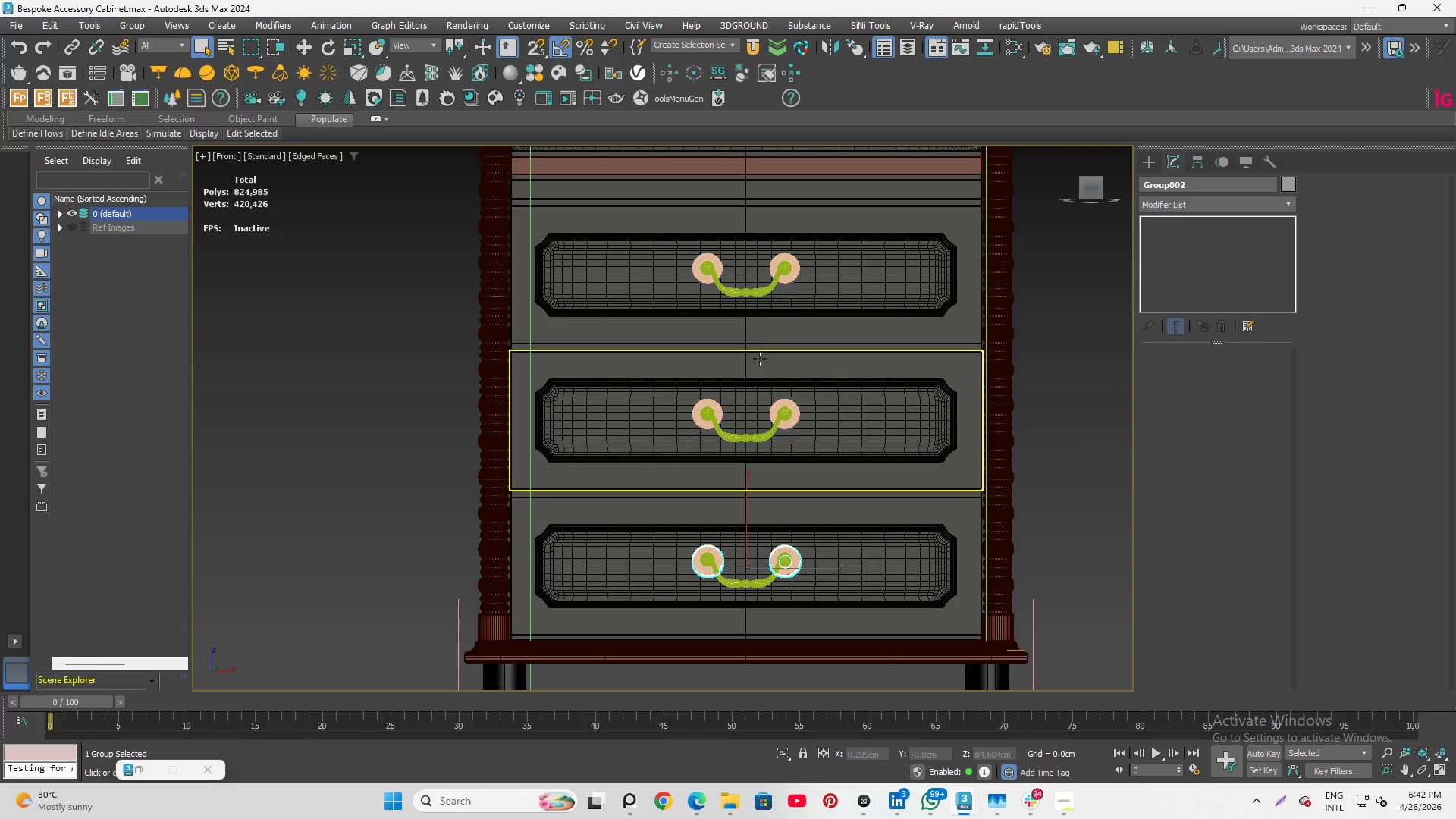 
key(Control+Z)
 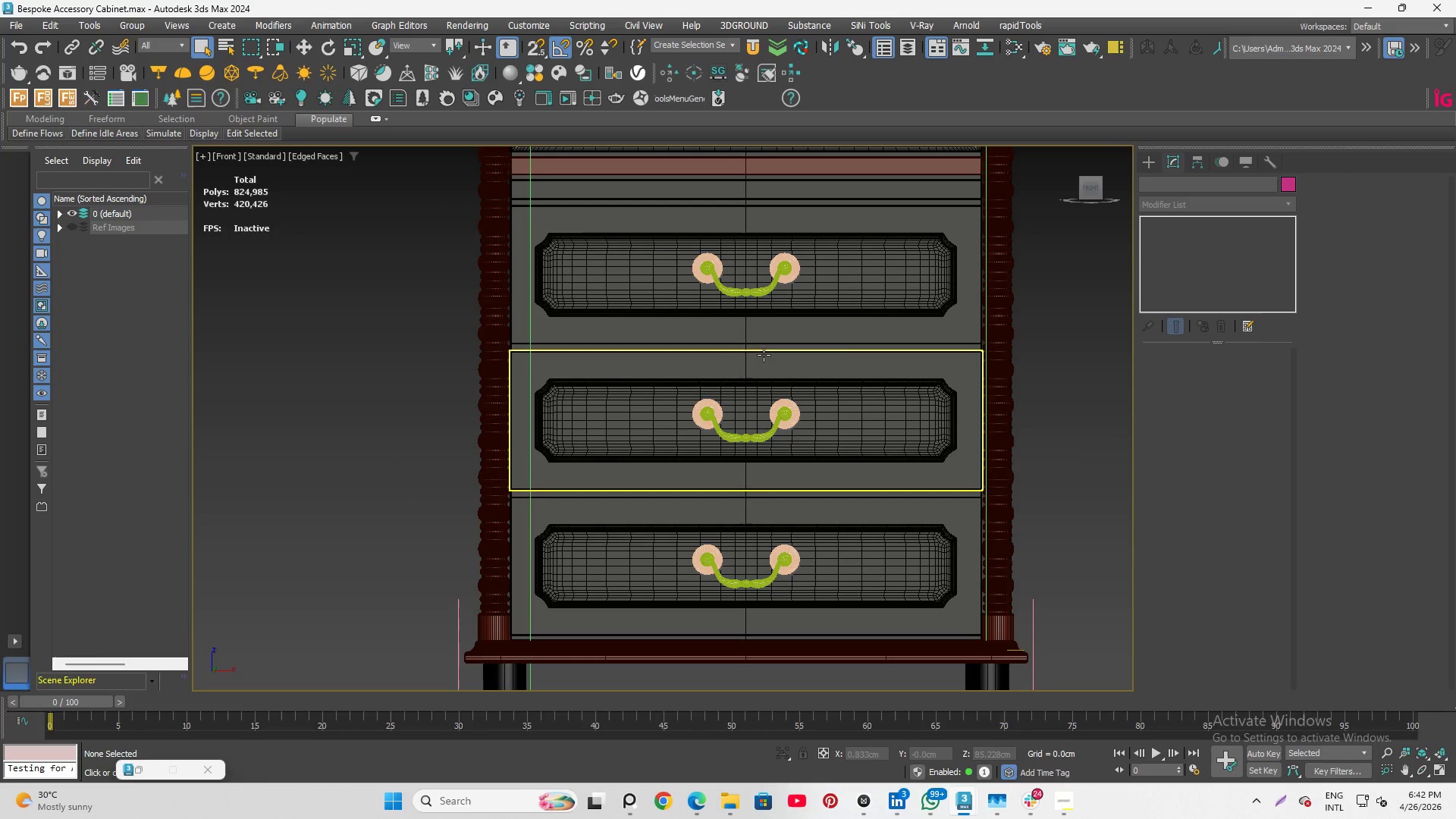 
key(Control+Z)
 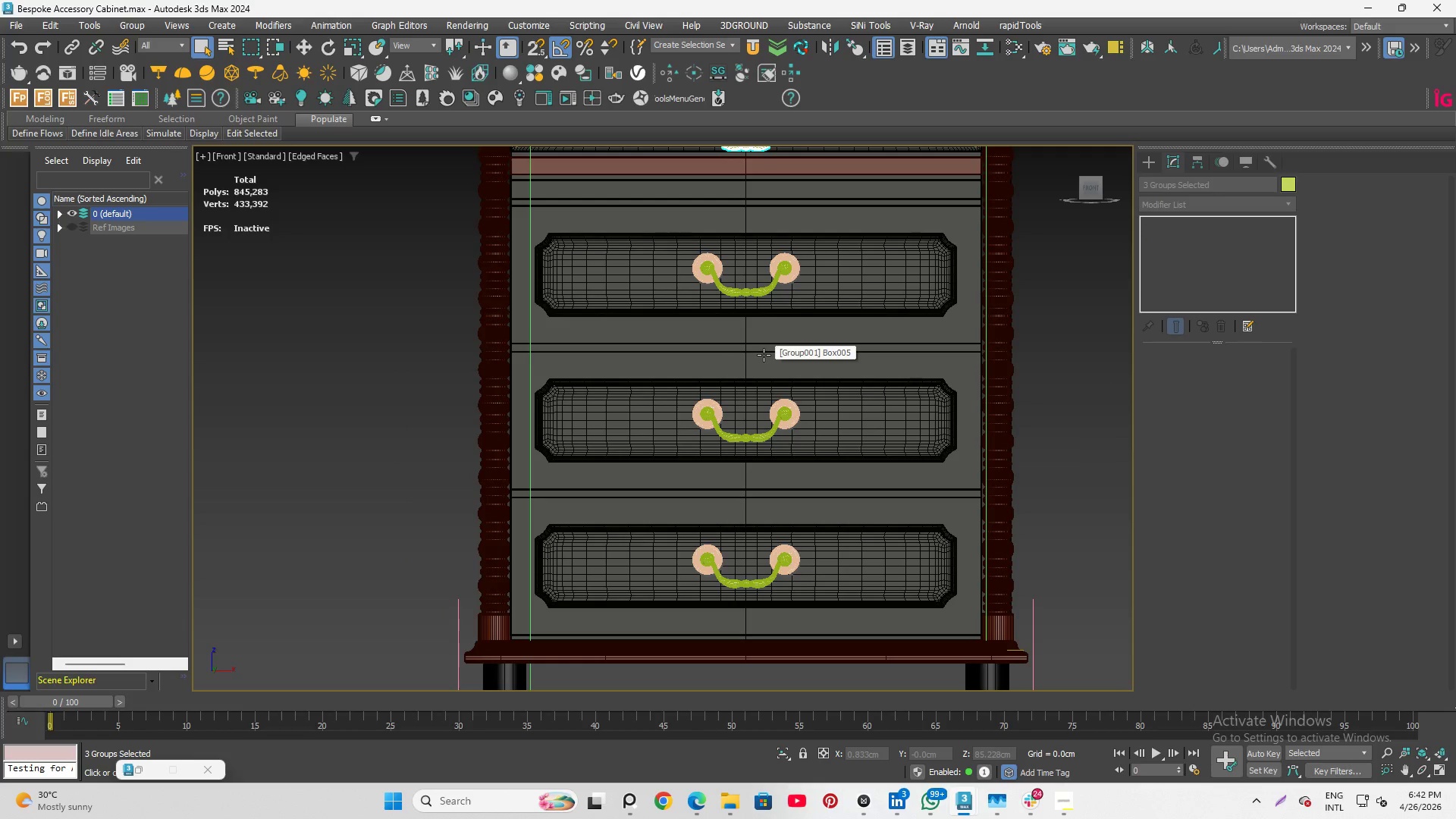 
key(Control+Z)
 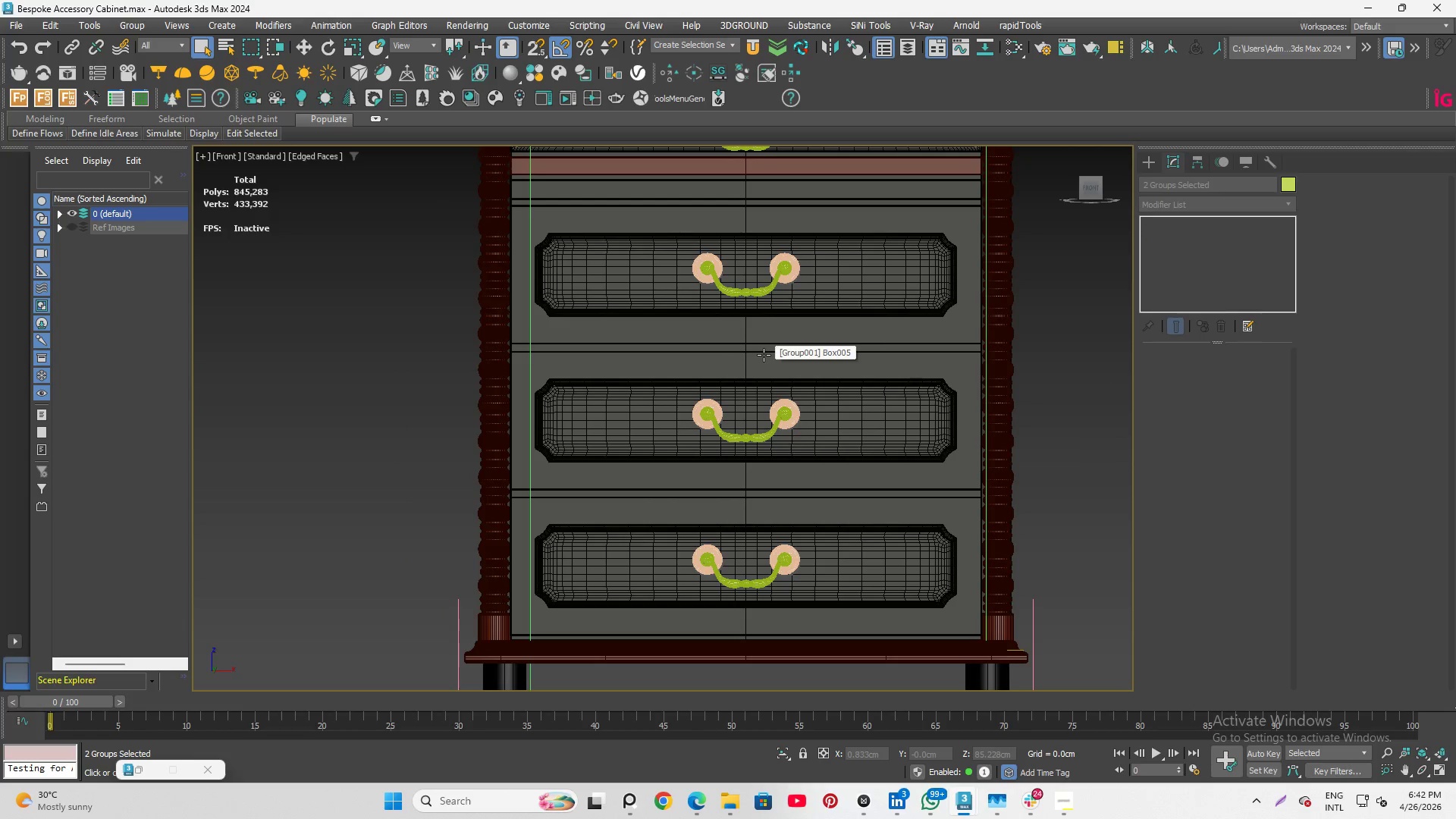 
key(Control+Z)
 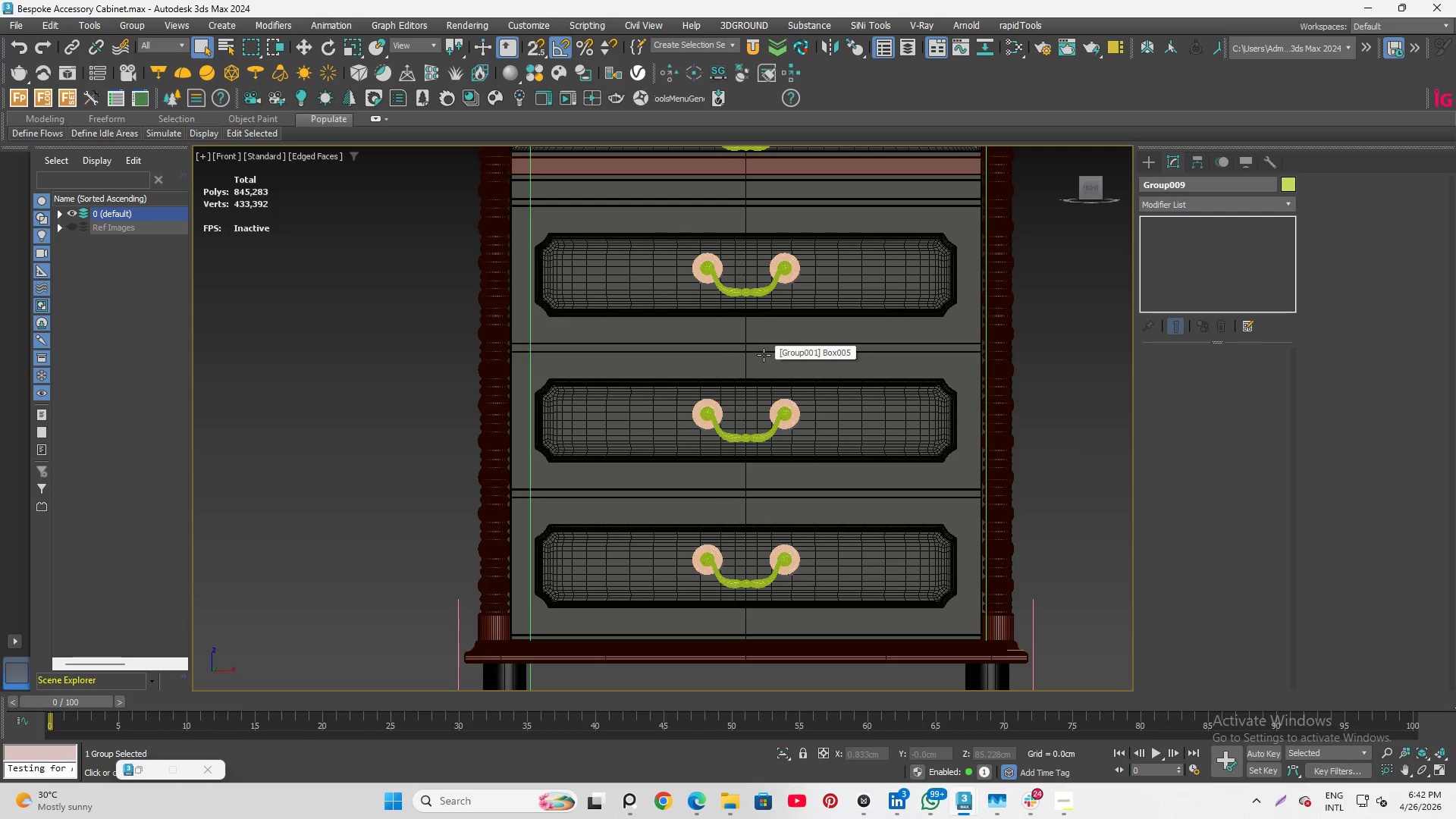 
key(Control+Z)
 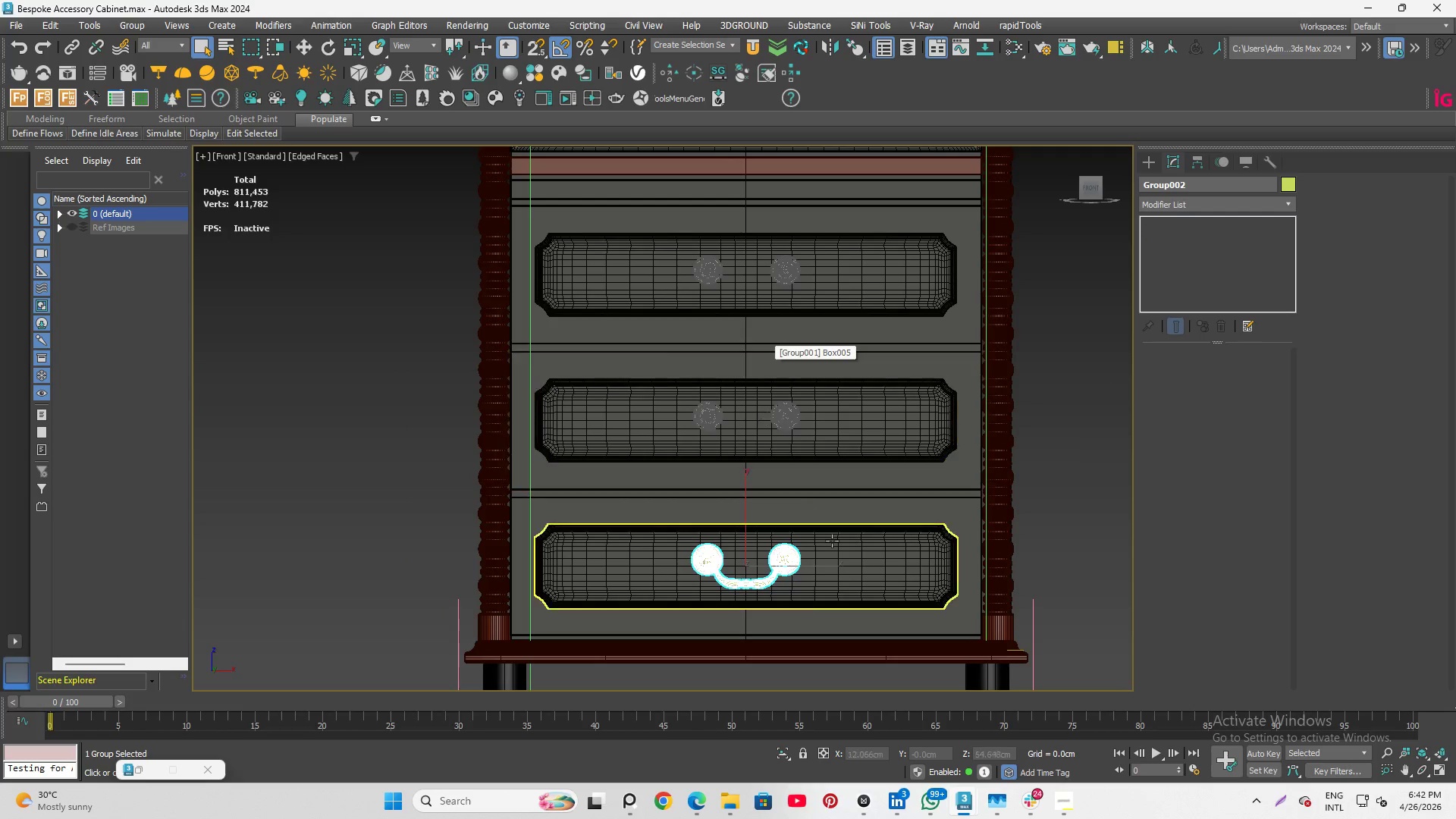 
left_click([681, 493])
 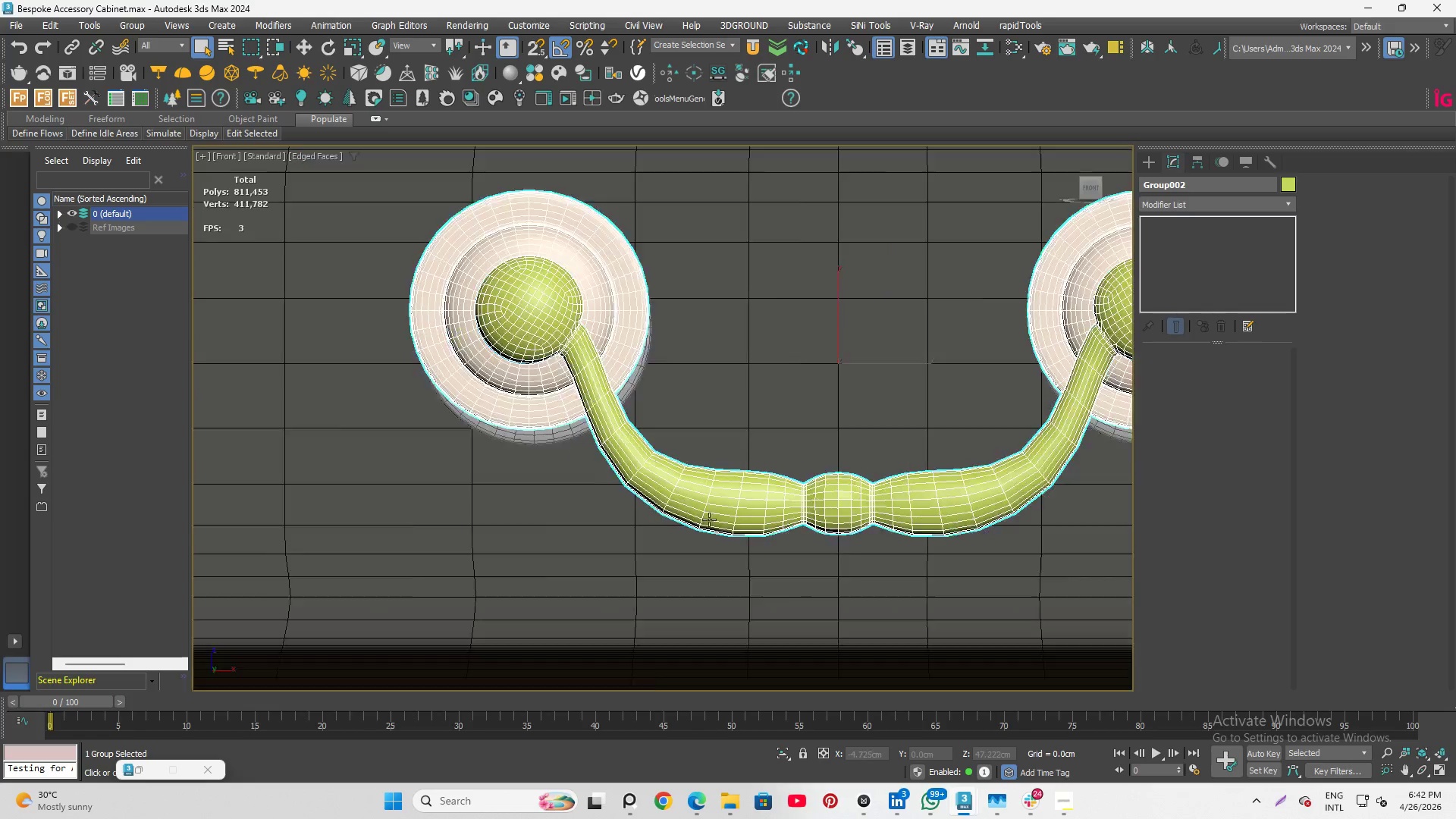 
scroll: coordinate [624, 497], scroll_direction: up, amount: 7.0
 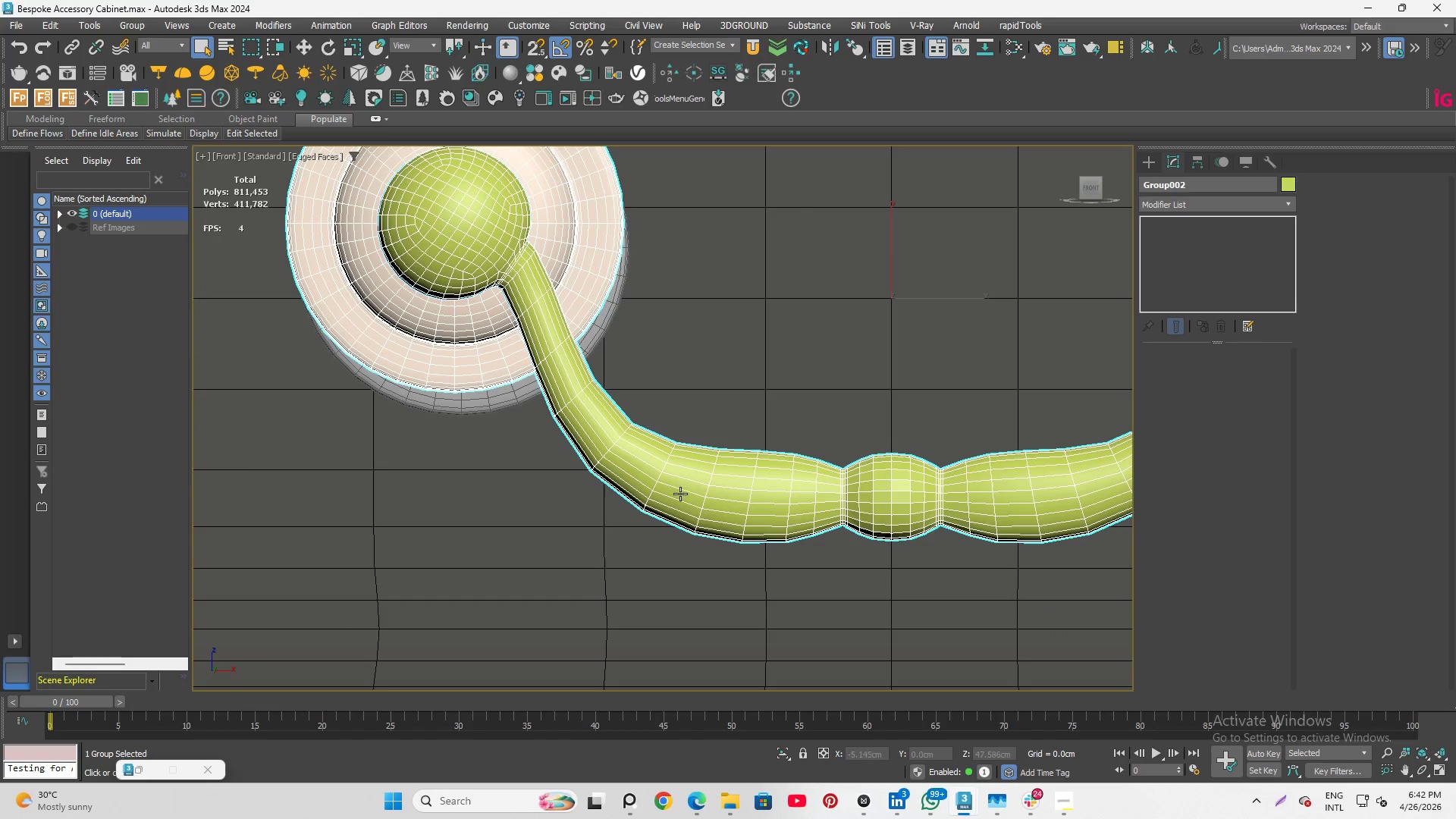 
scroll: coordinate [709, 519], scroll_direction: down, amount: 2.0
 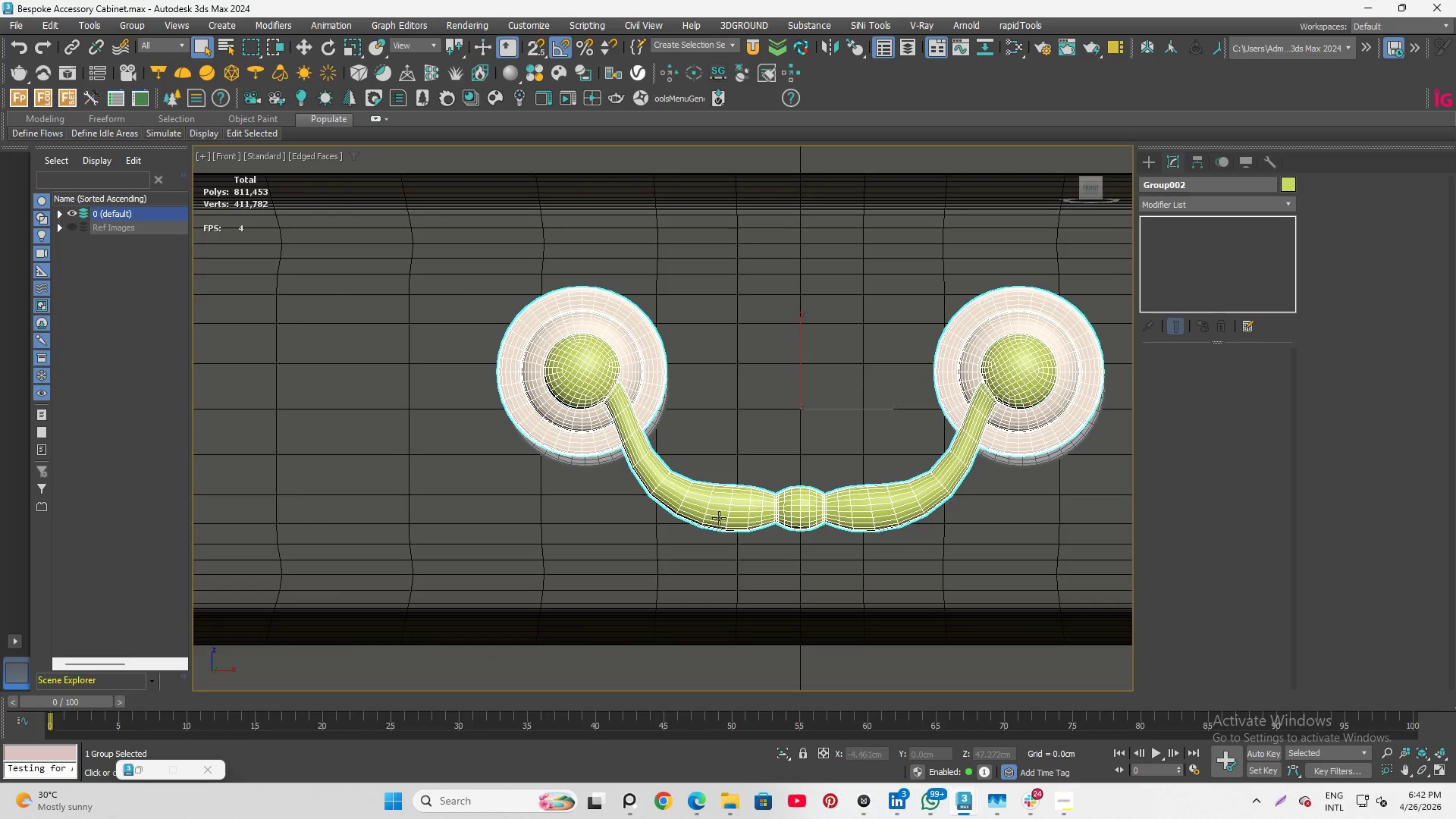 
key(W)
 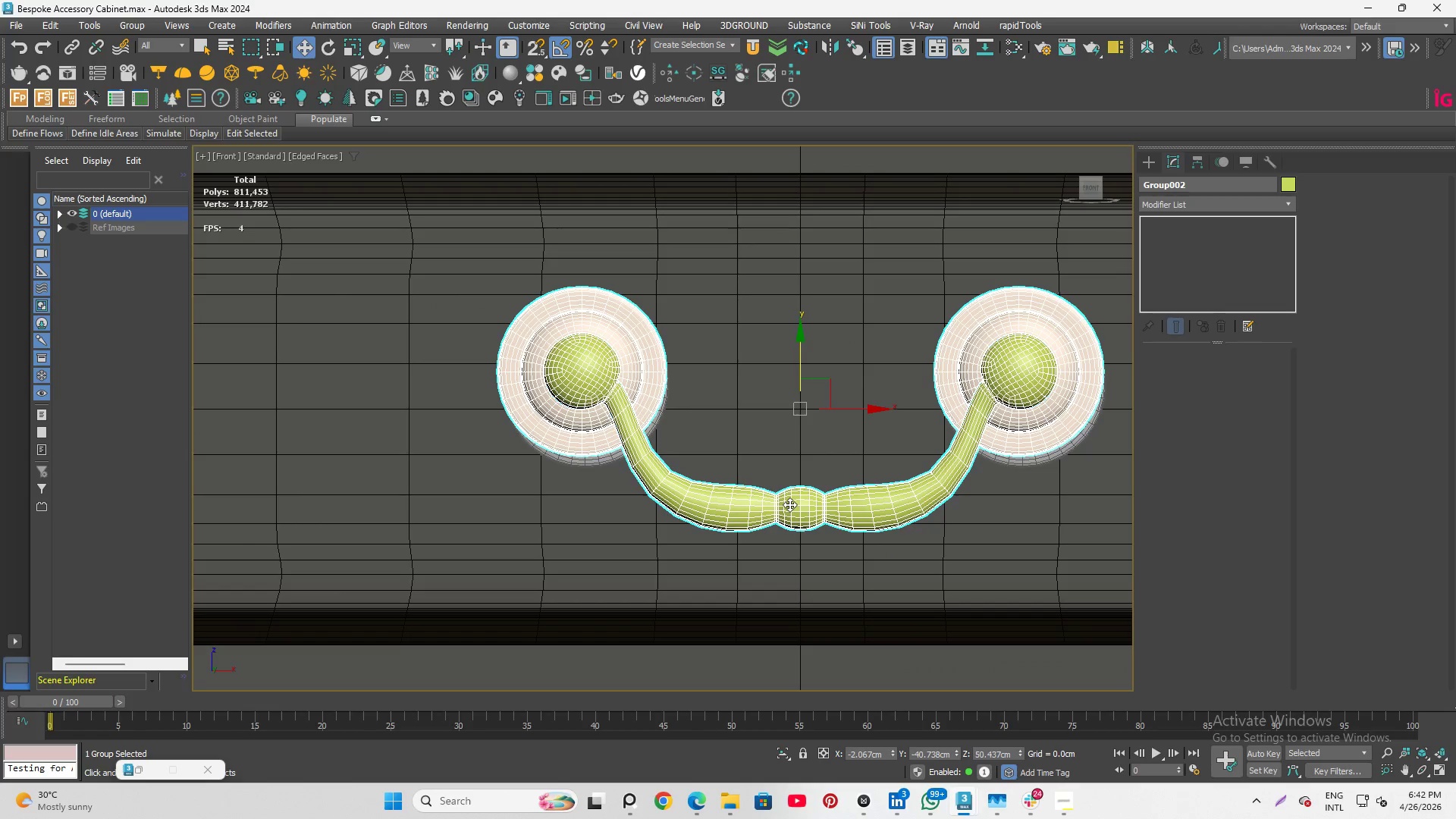 
scroll: coordinate [789, 504], scroll_direction: down, amount: 1.0
 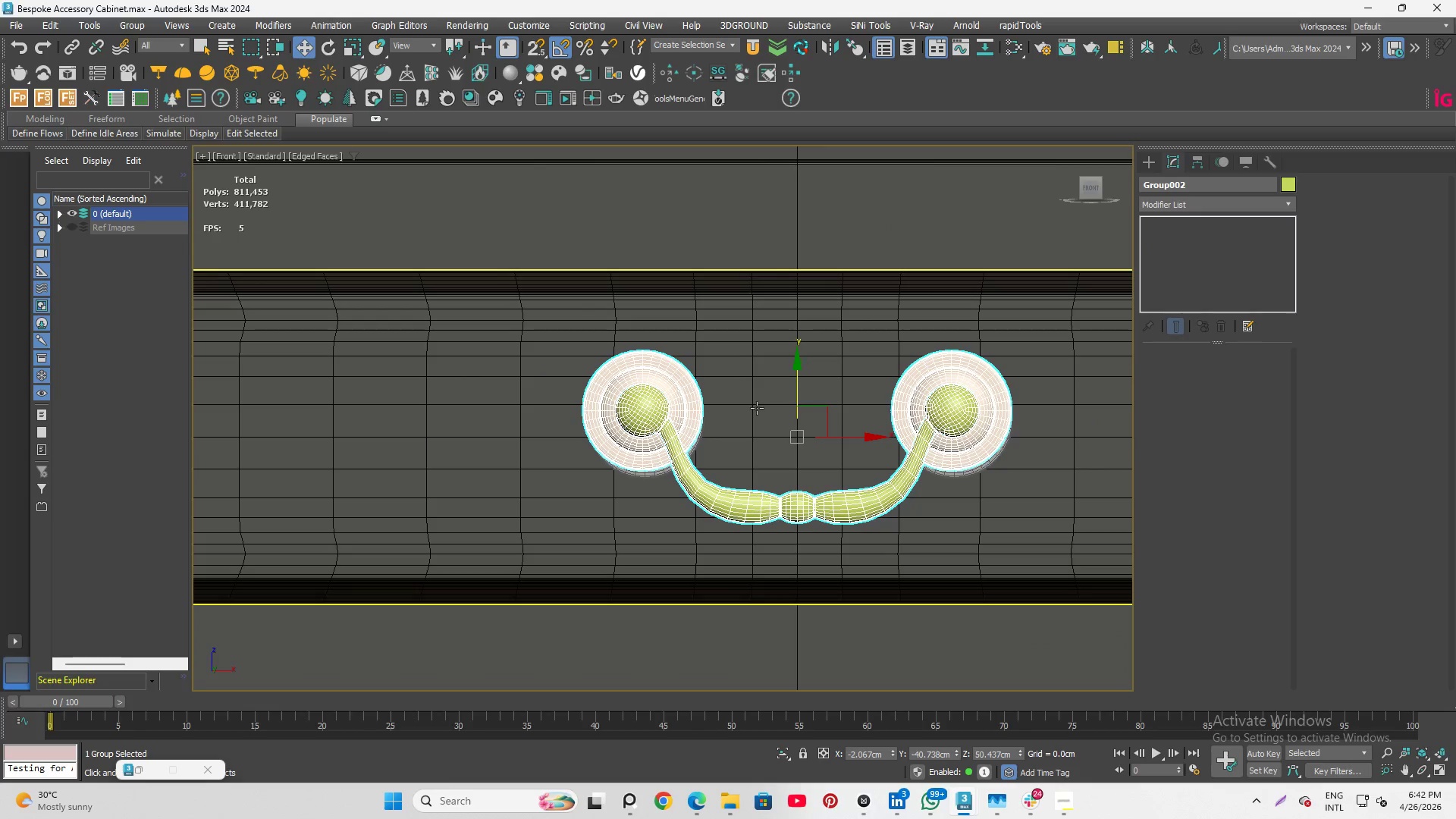 
scroll: coordinate [743, 418], scroll_direction: up, amount: 1.0
 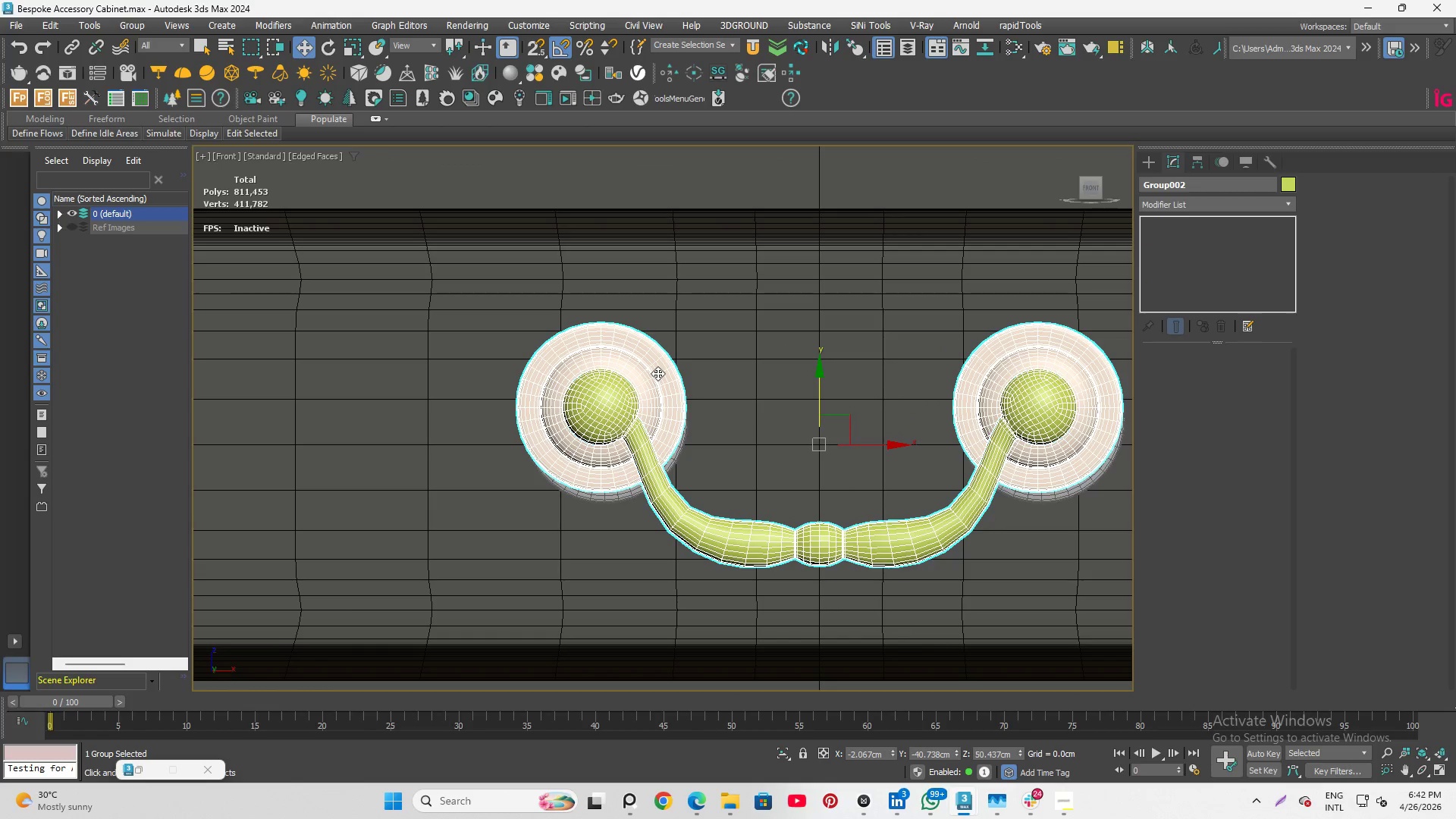 
wait(7.71)
 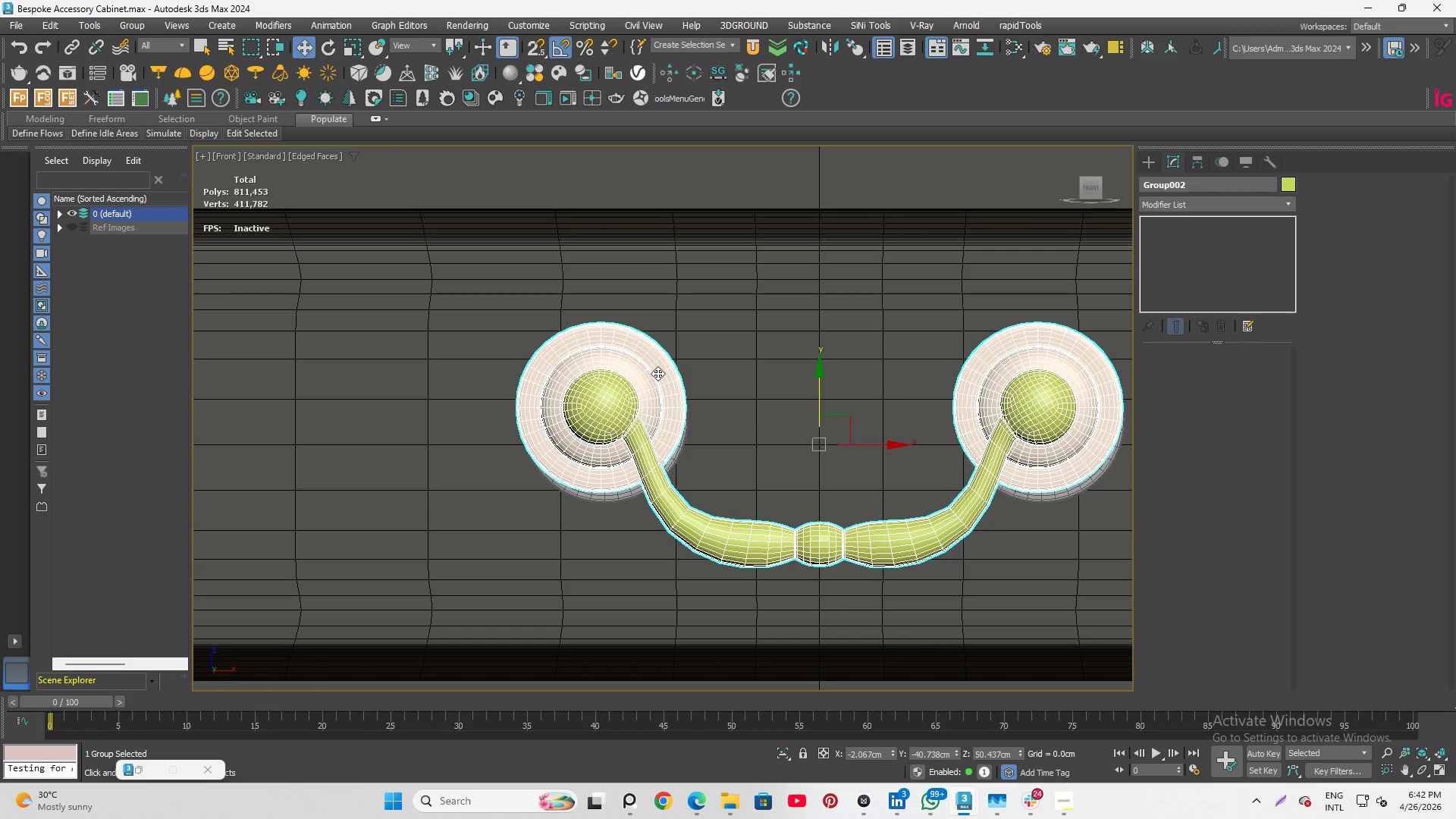 
left_click([1200, 167])
 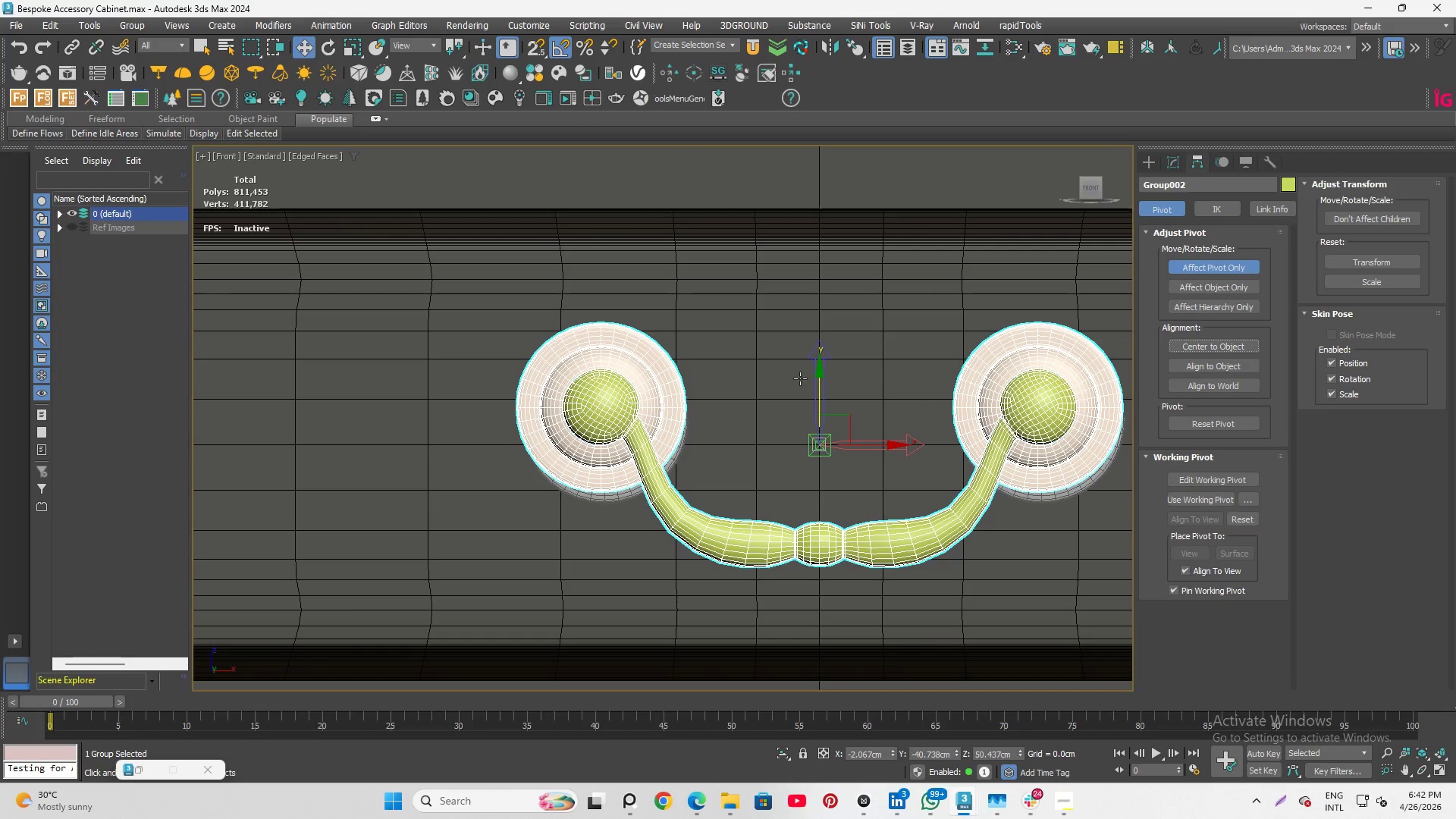 
left_click_drag(start_coordinate=[822, 382], to_coordinate=[686, 406])
 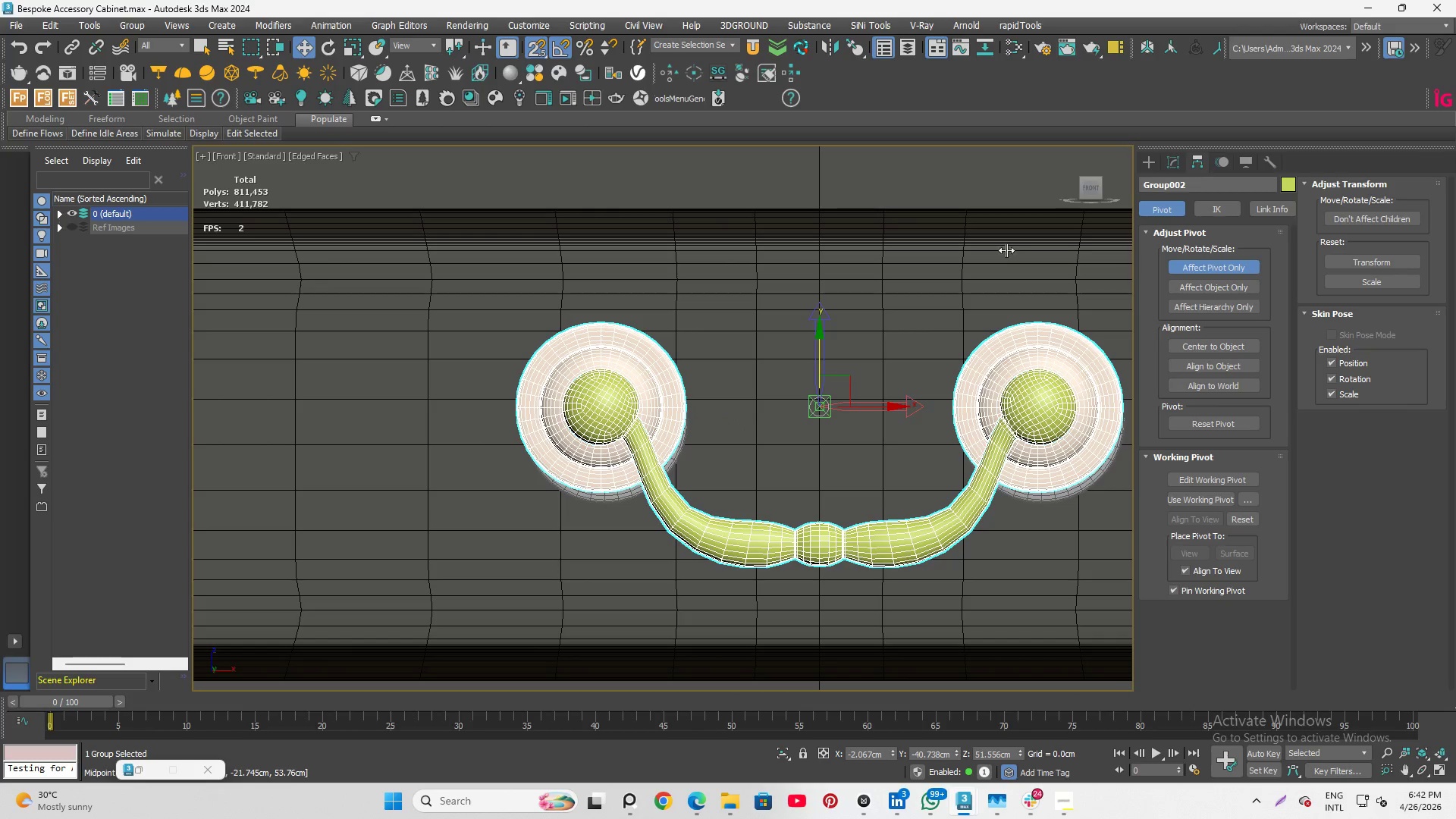 
key(S)
 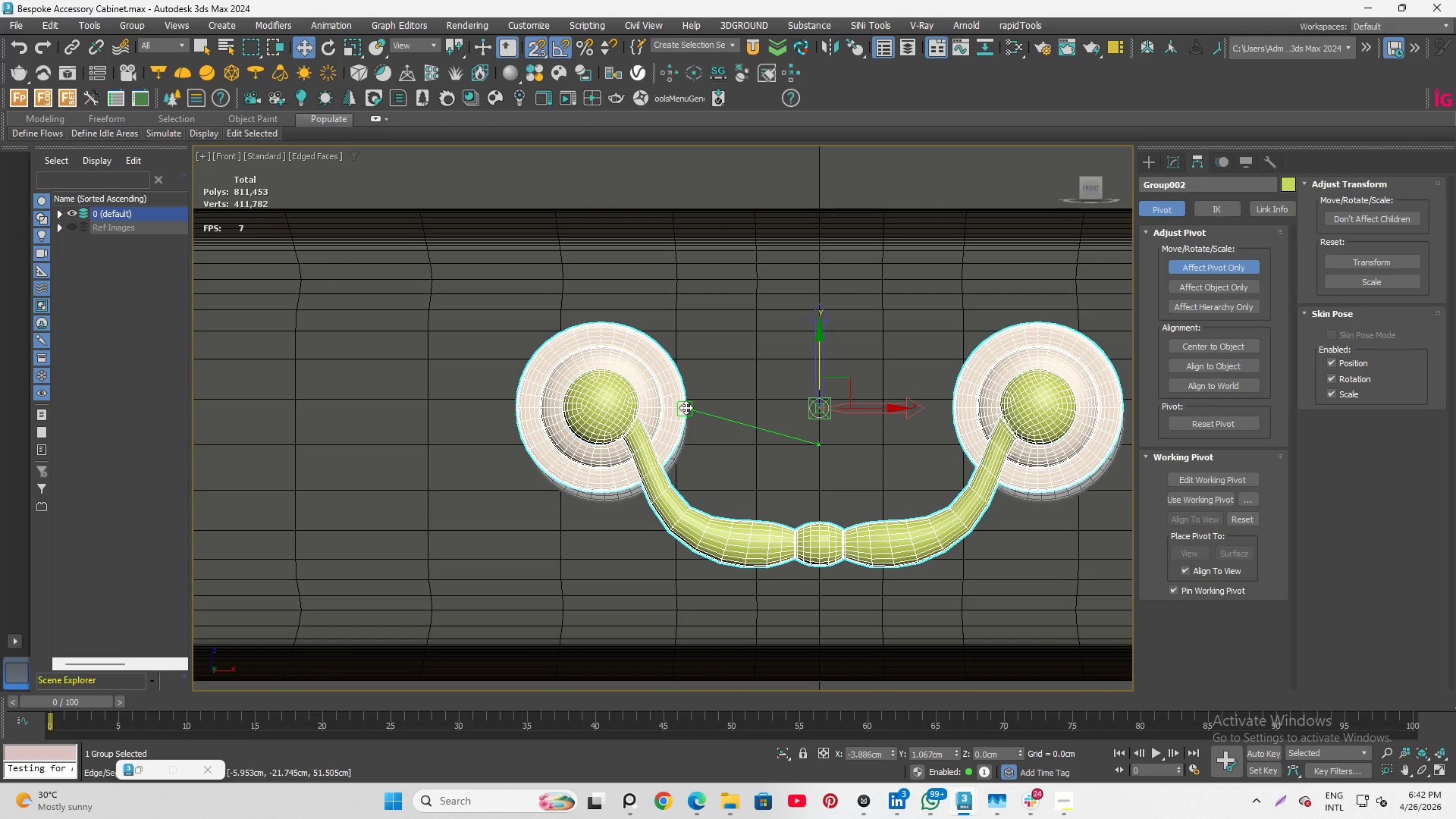 
mouse_move([863, 61])
 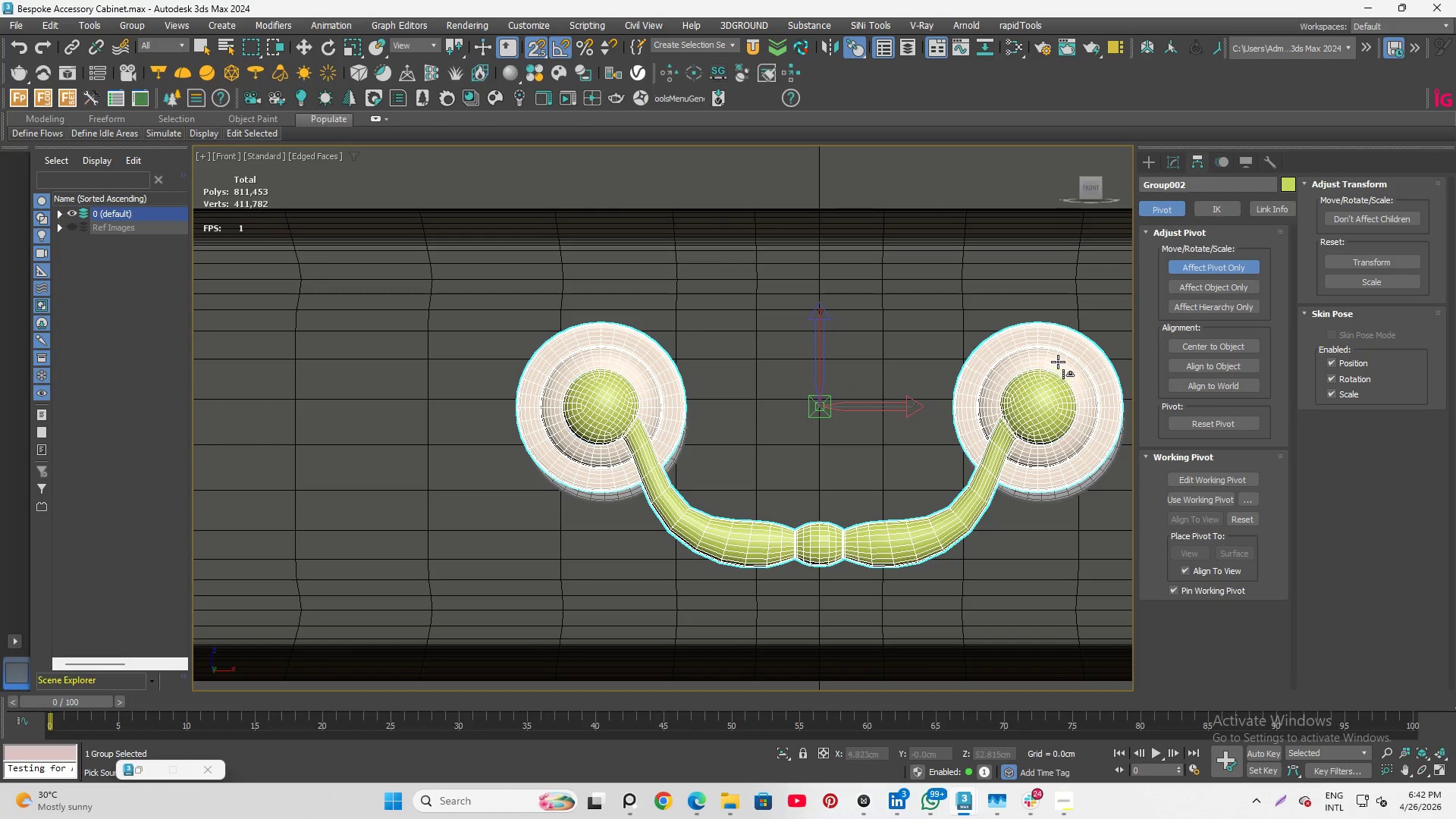 
left_click([1058, 361])
 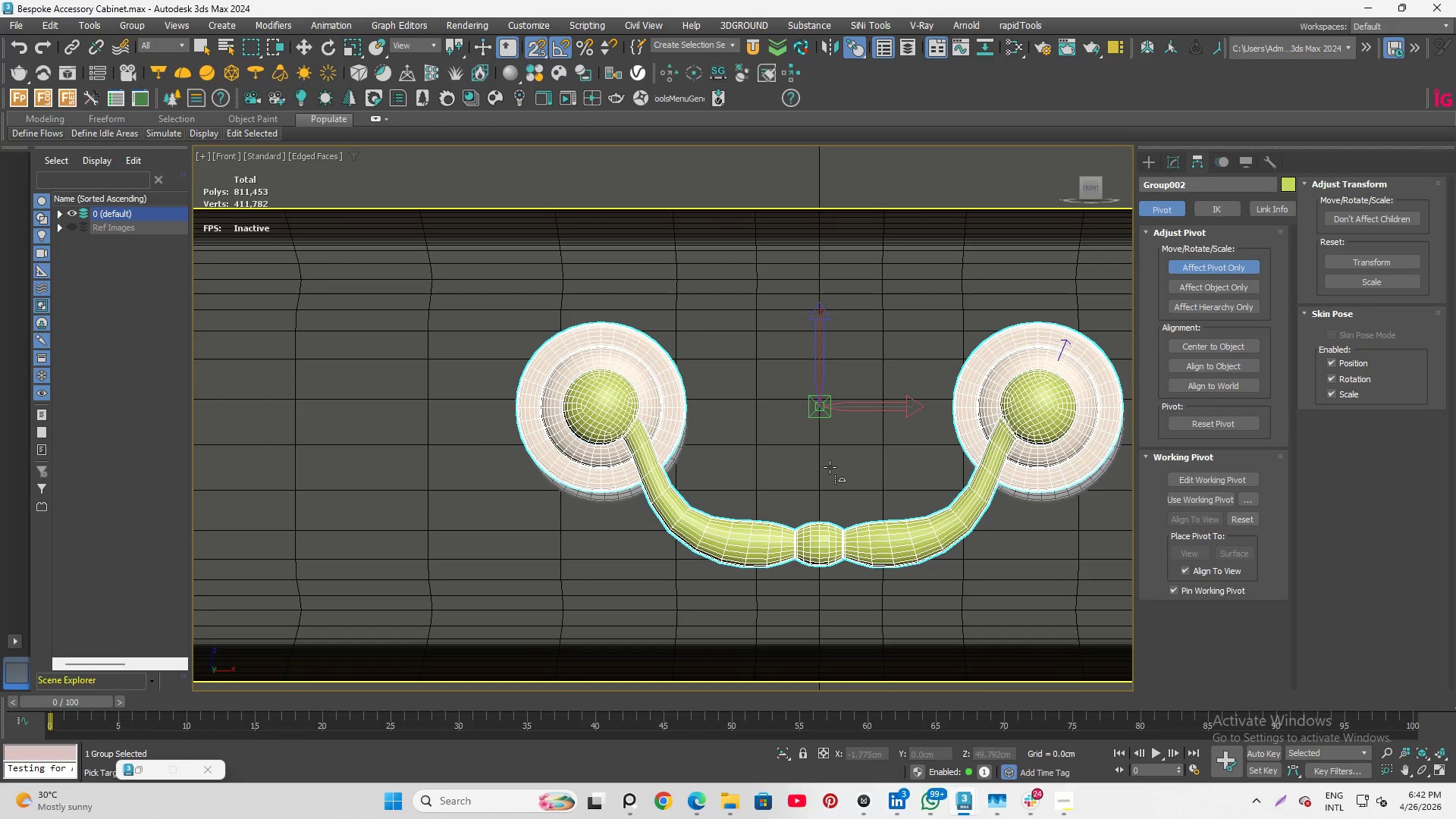 
key(Control+Z)
 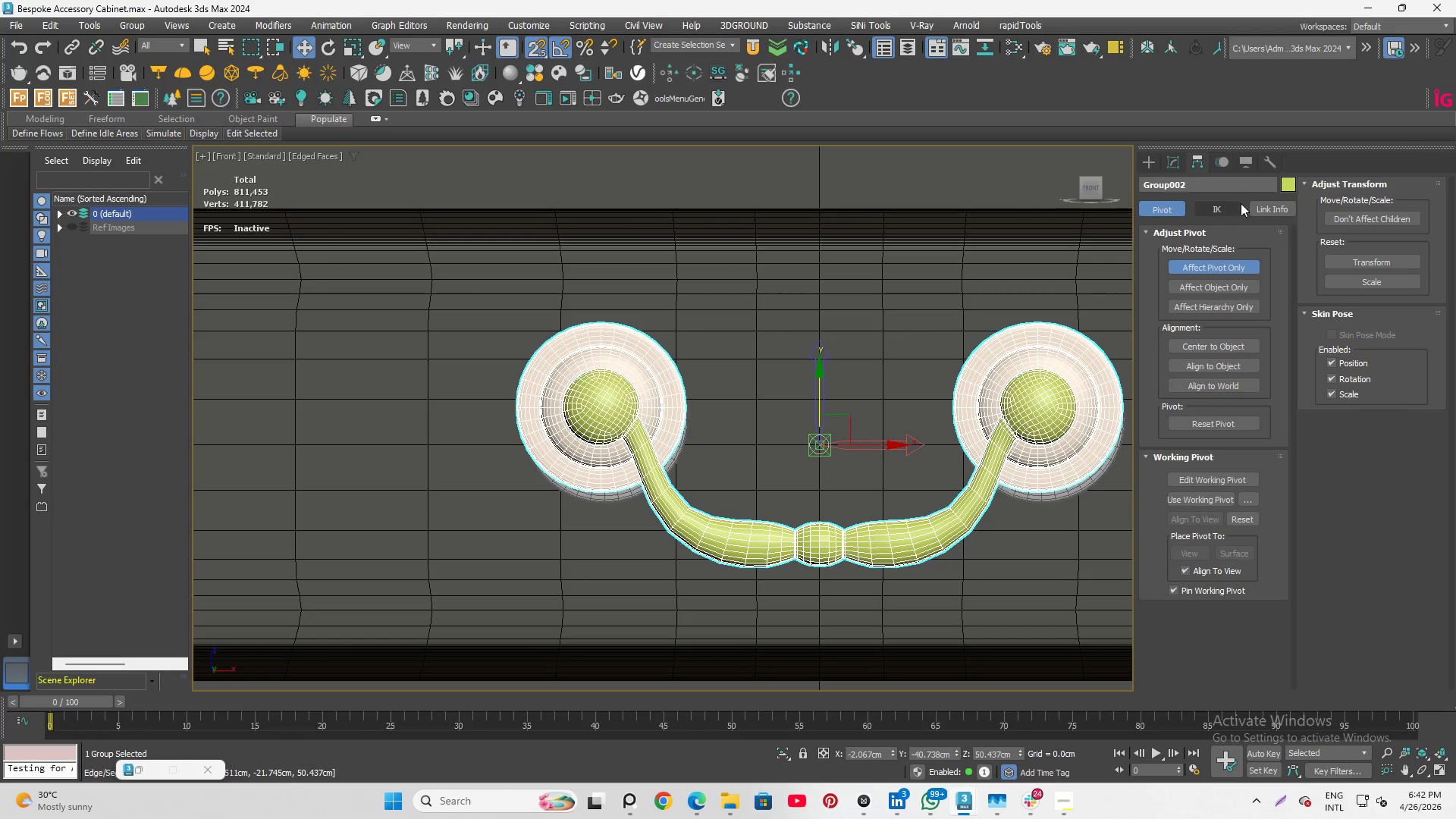 
left_click([1202, 346])
 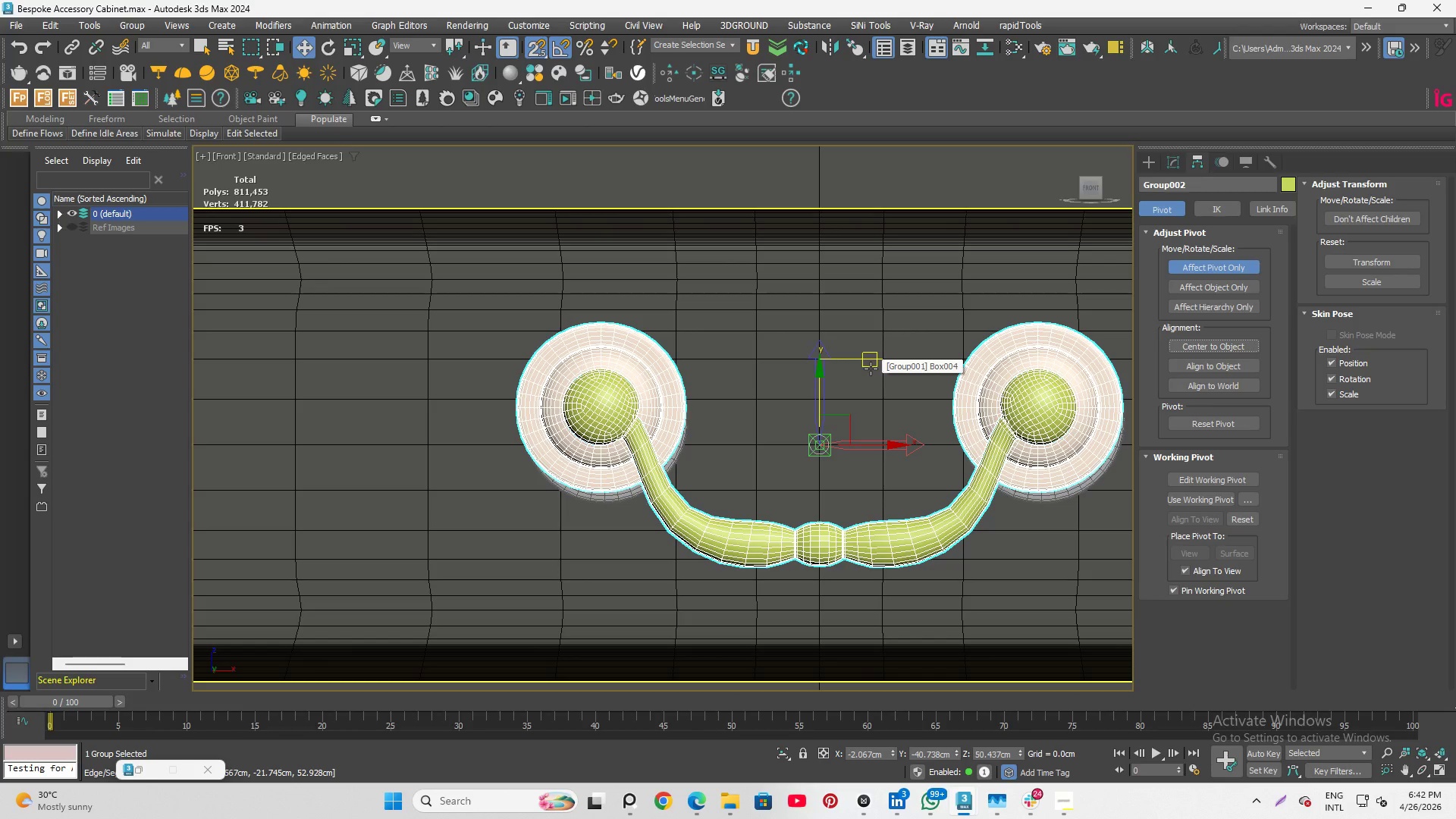 
scroll: coordinate [623, 498], scroll_direction: down, amount: 4.0
 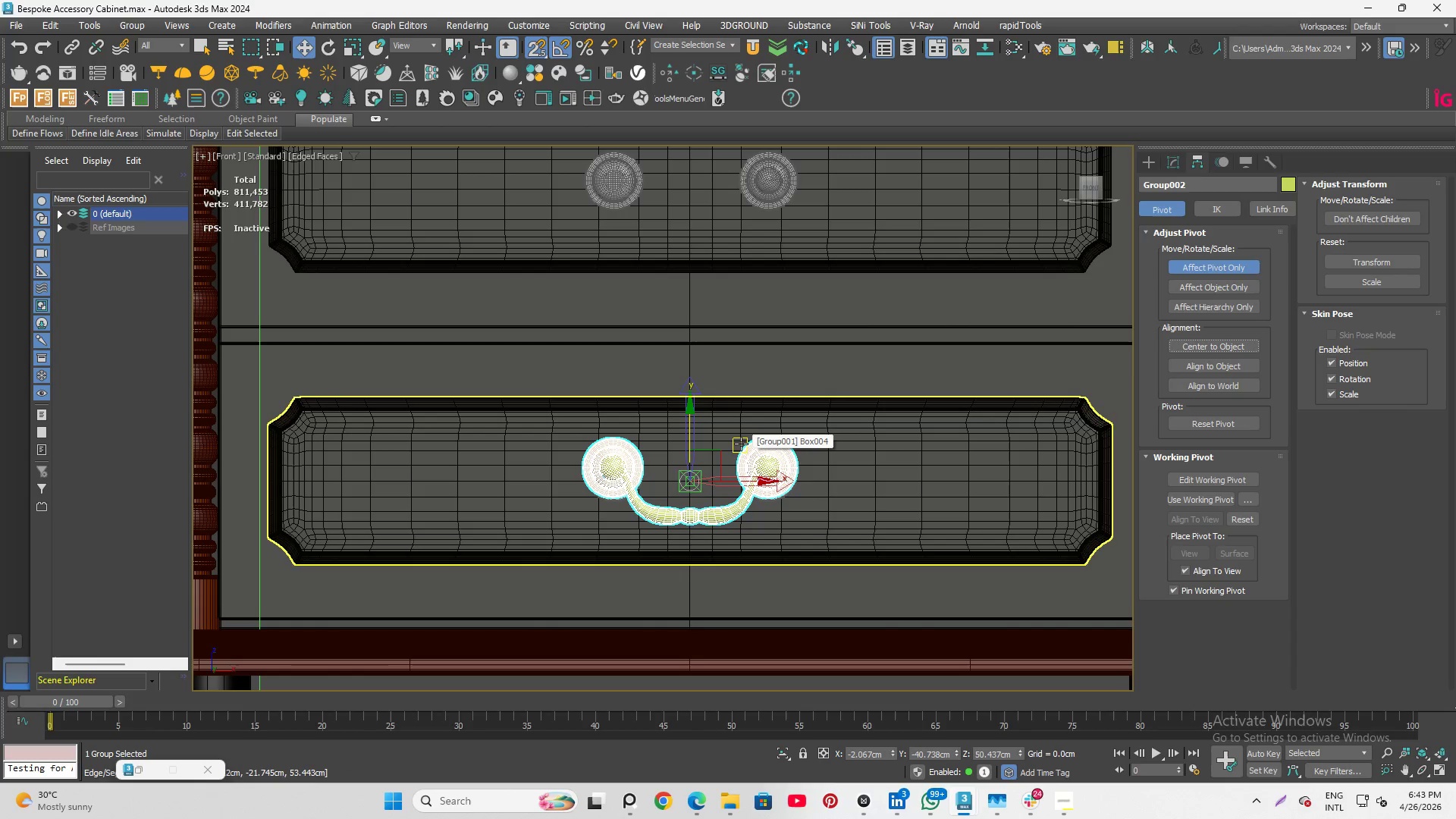 
scroll: coordinate [771, 497], scroll_direction: up, amount: 5.0
 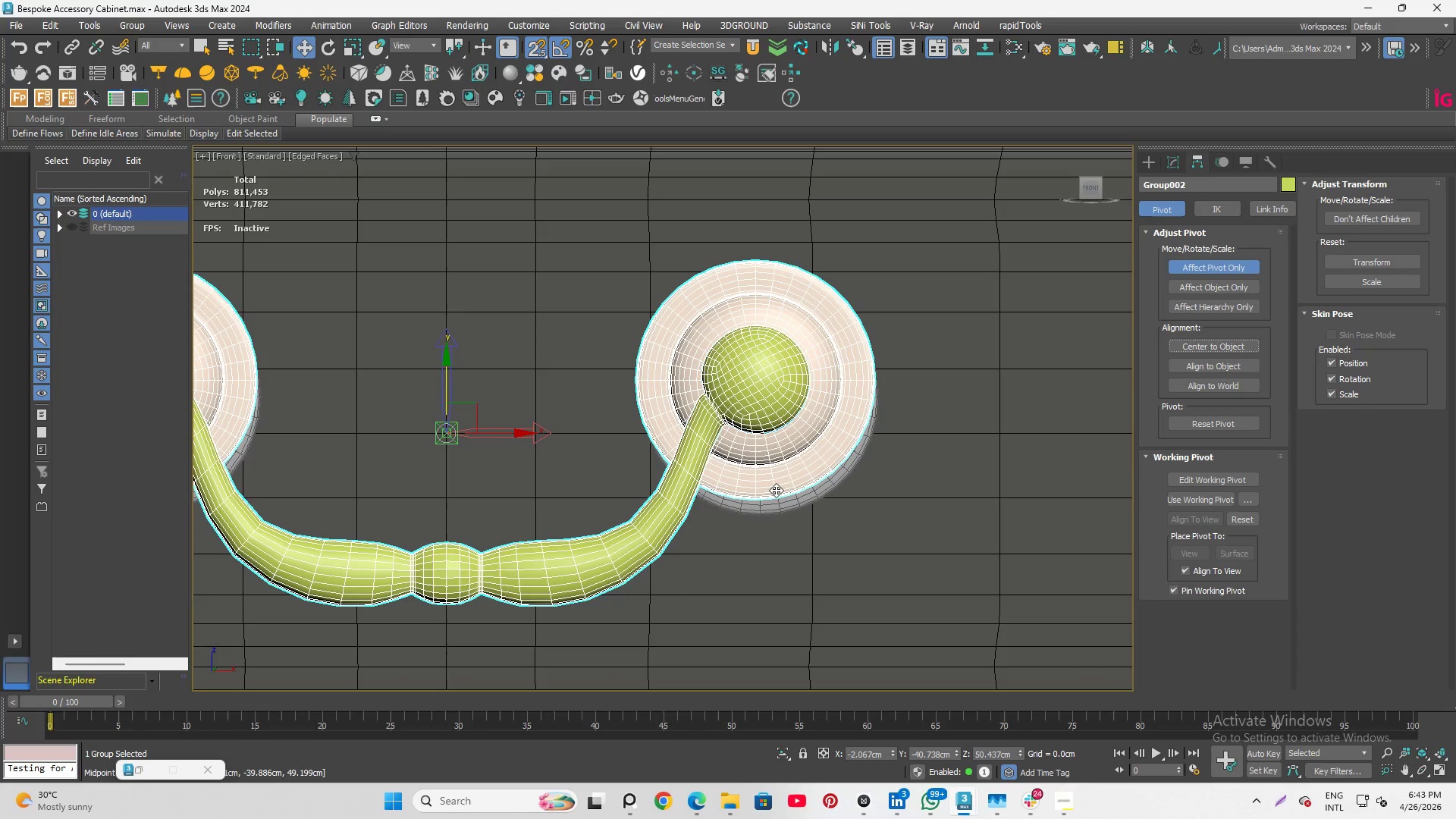 
key(Q)
 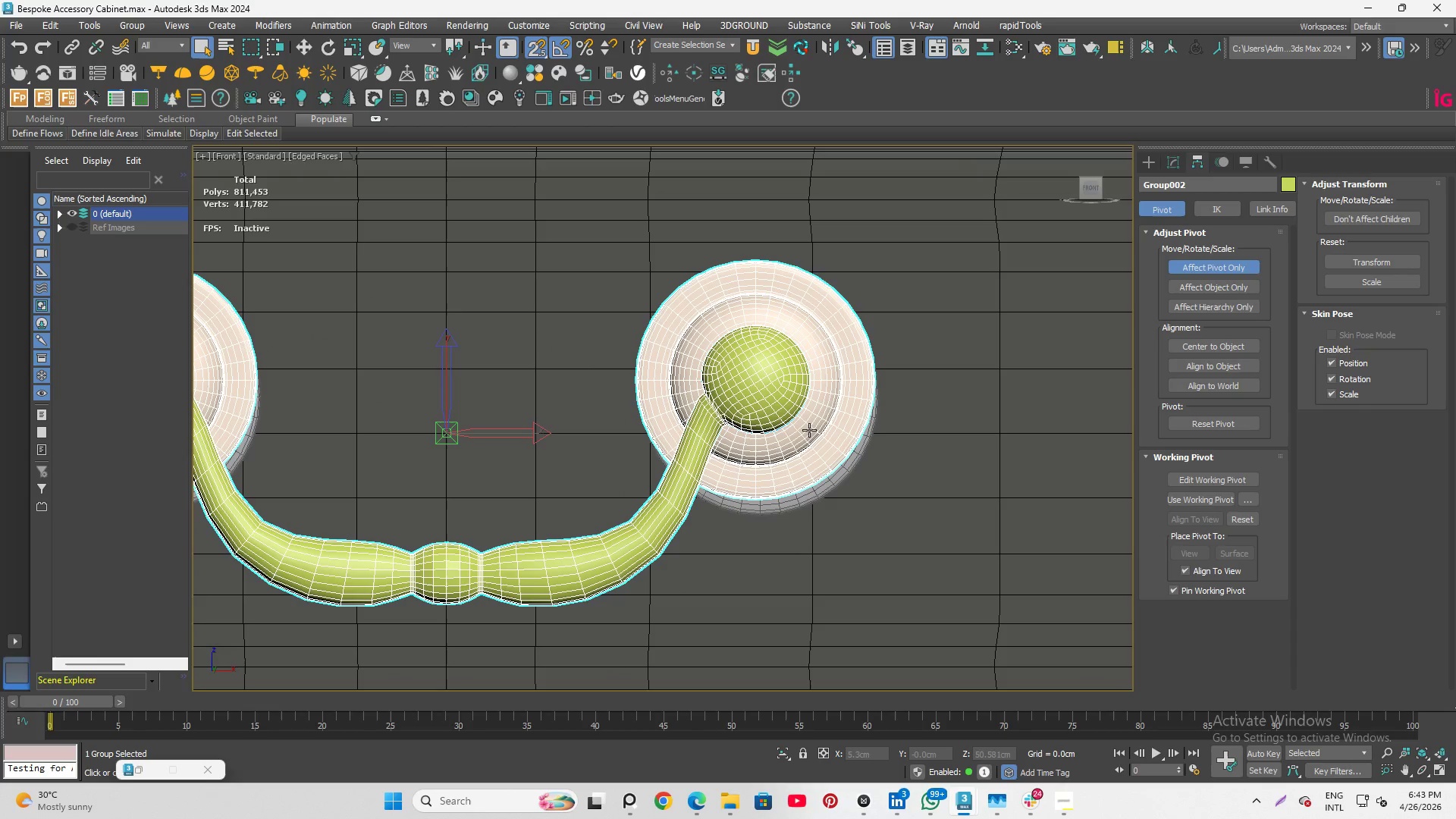 
left_click([811, 431])
 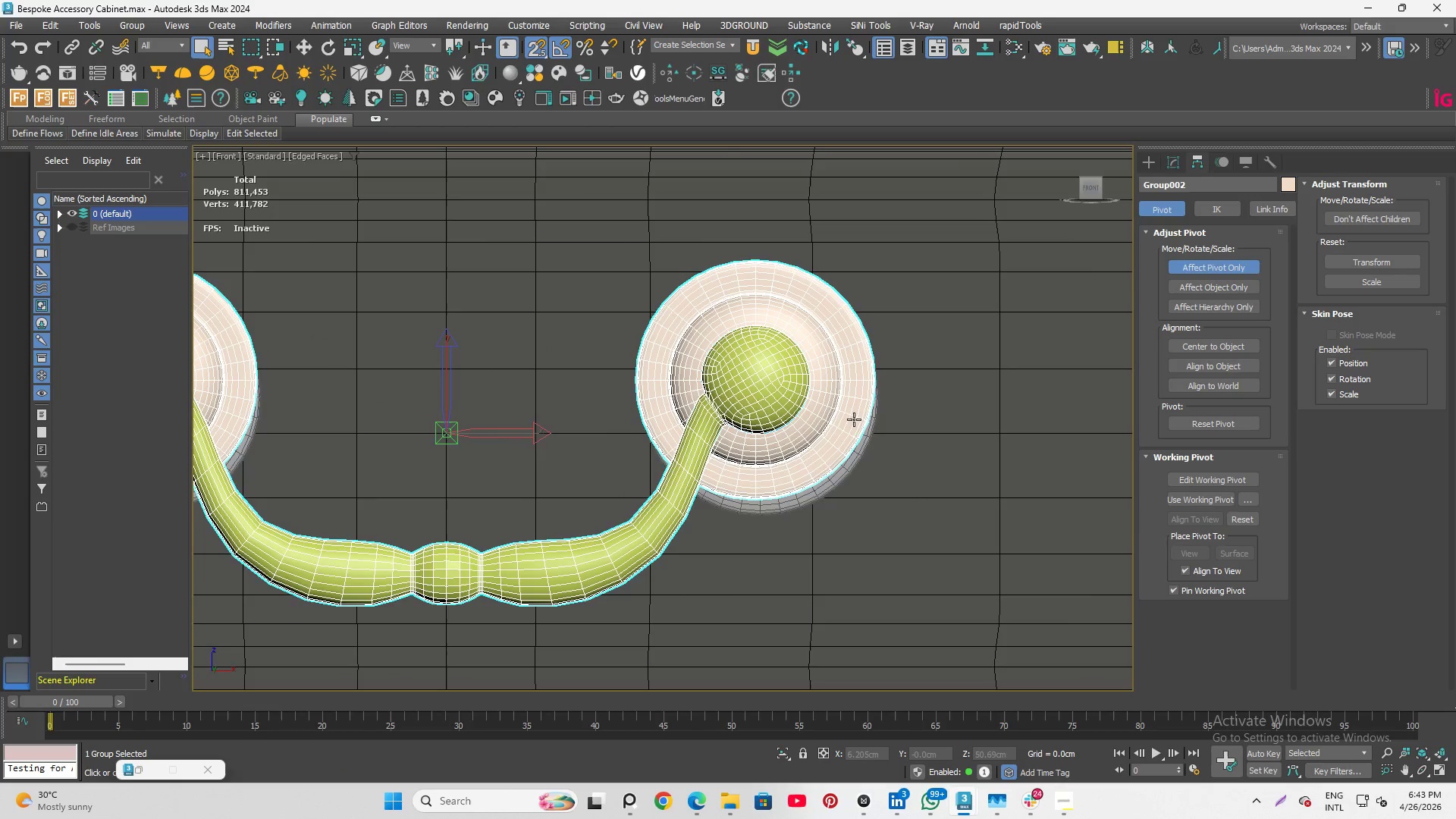 
scroll: coordinate [872, 414], scroll_direction: down, amount: 2.0
 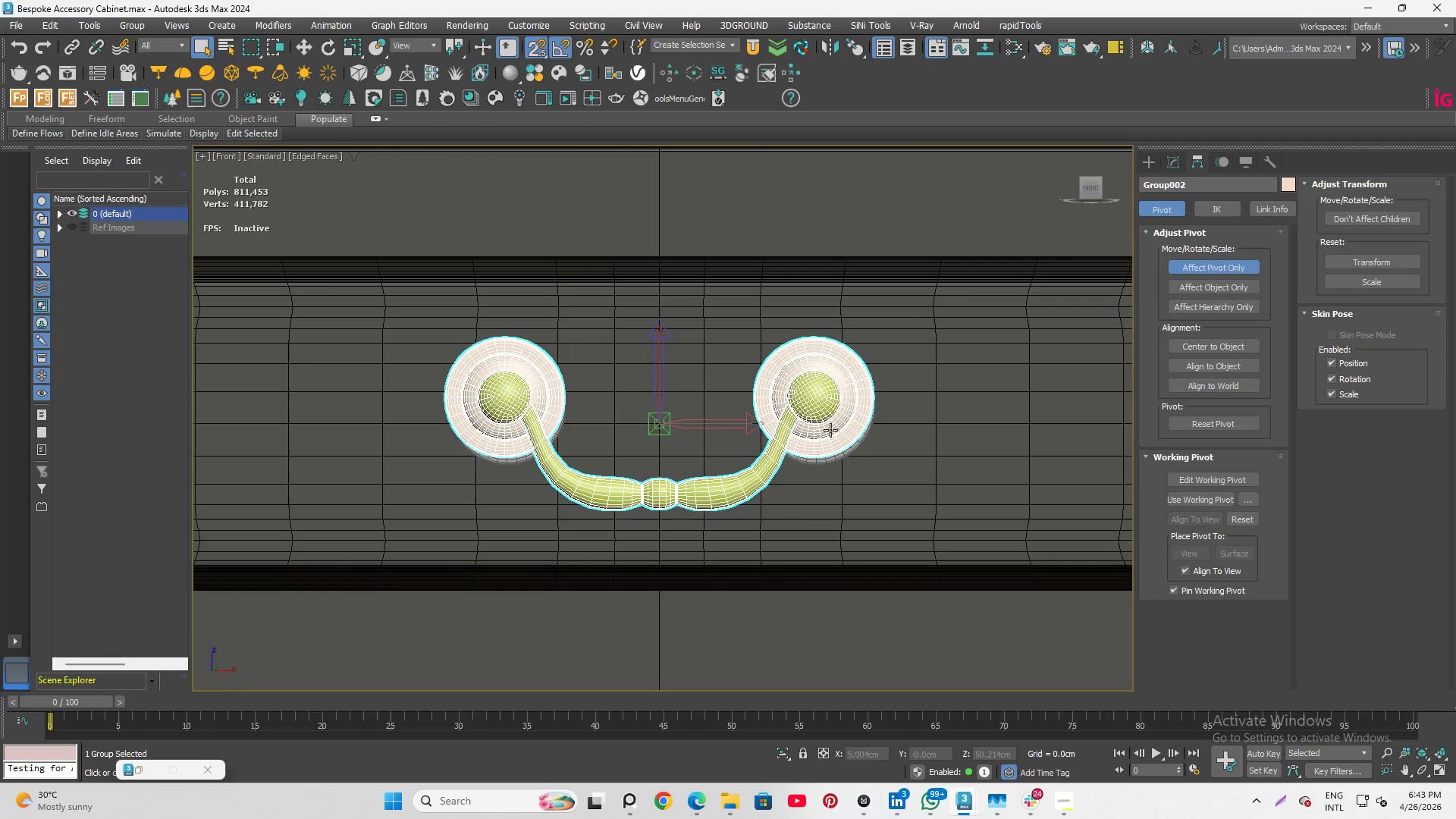 
scroll: coordinate [829, 425], scroll_direction: up, amount: 1.0
 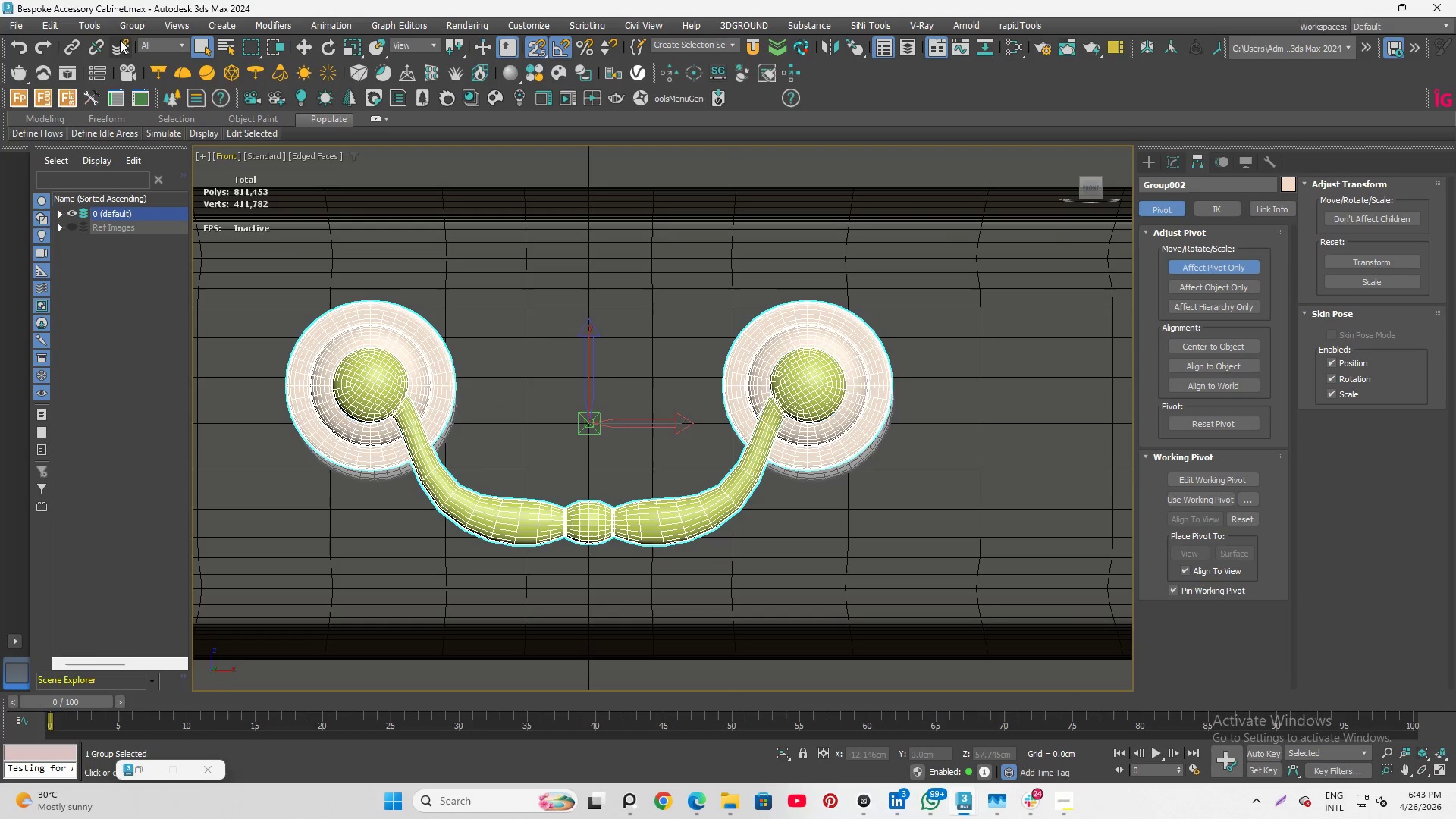 
left_click([125, 24])
 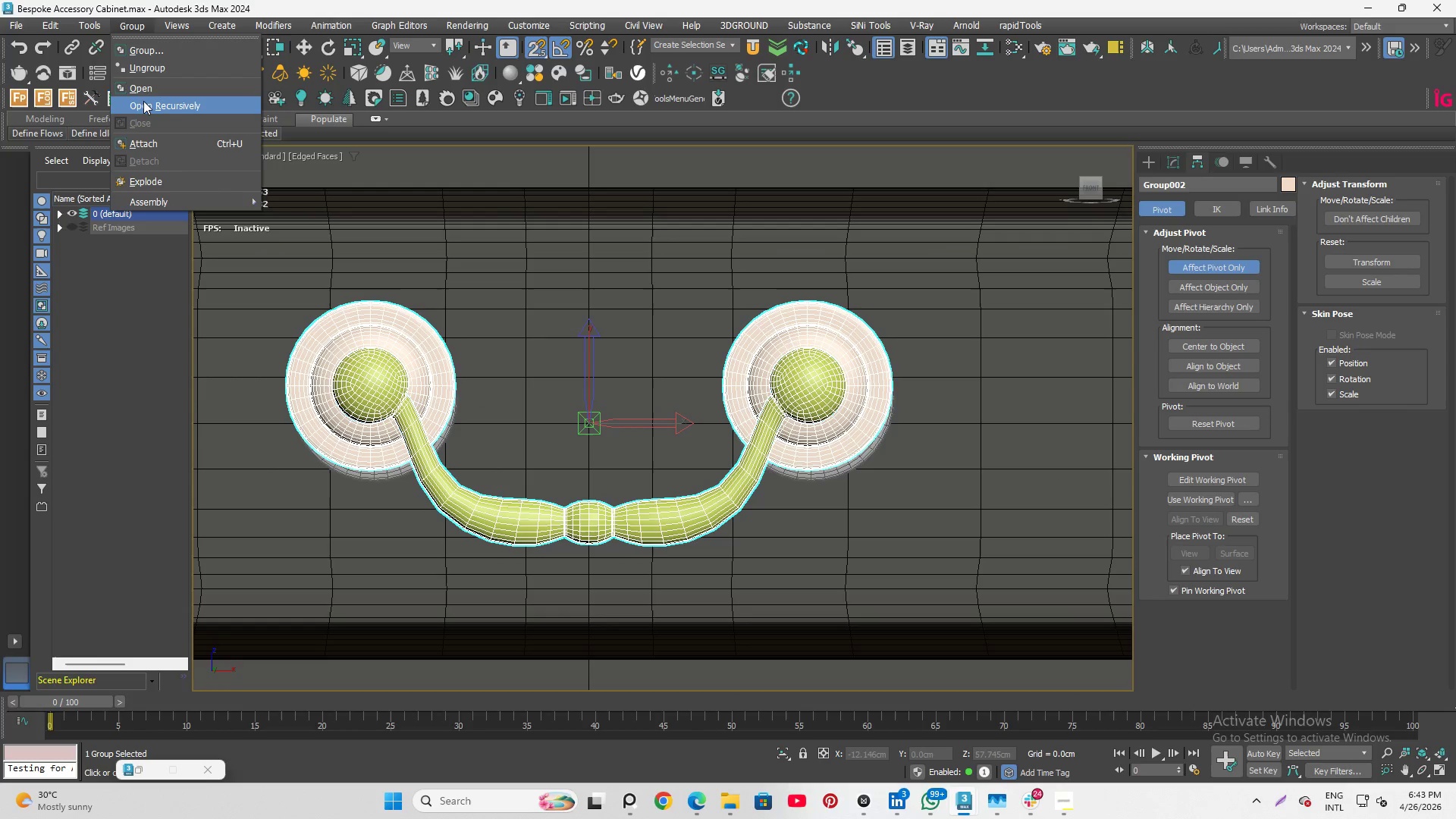 
left_click([144, 102])
 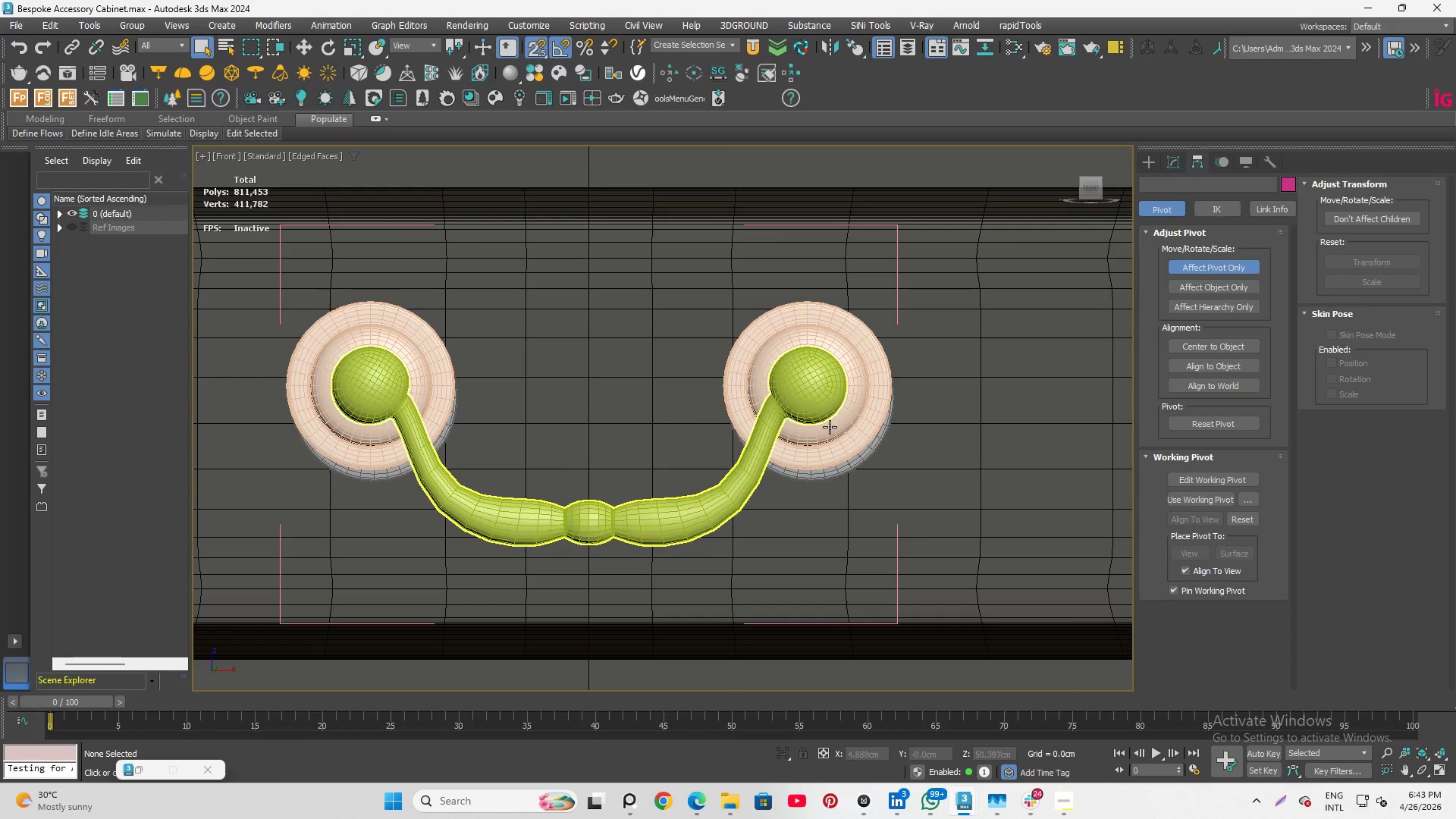 
left_click([830, 435])
 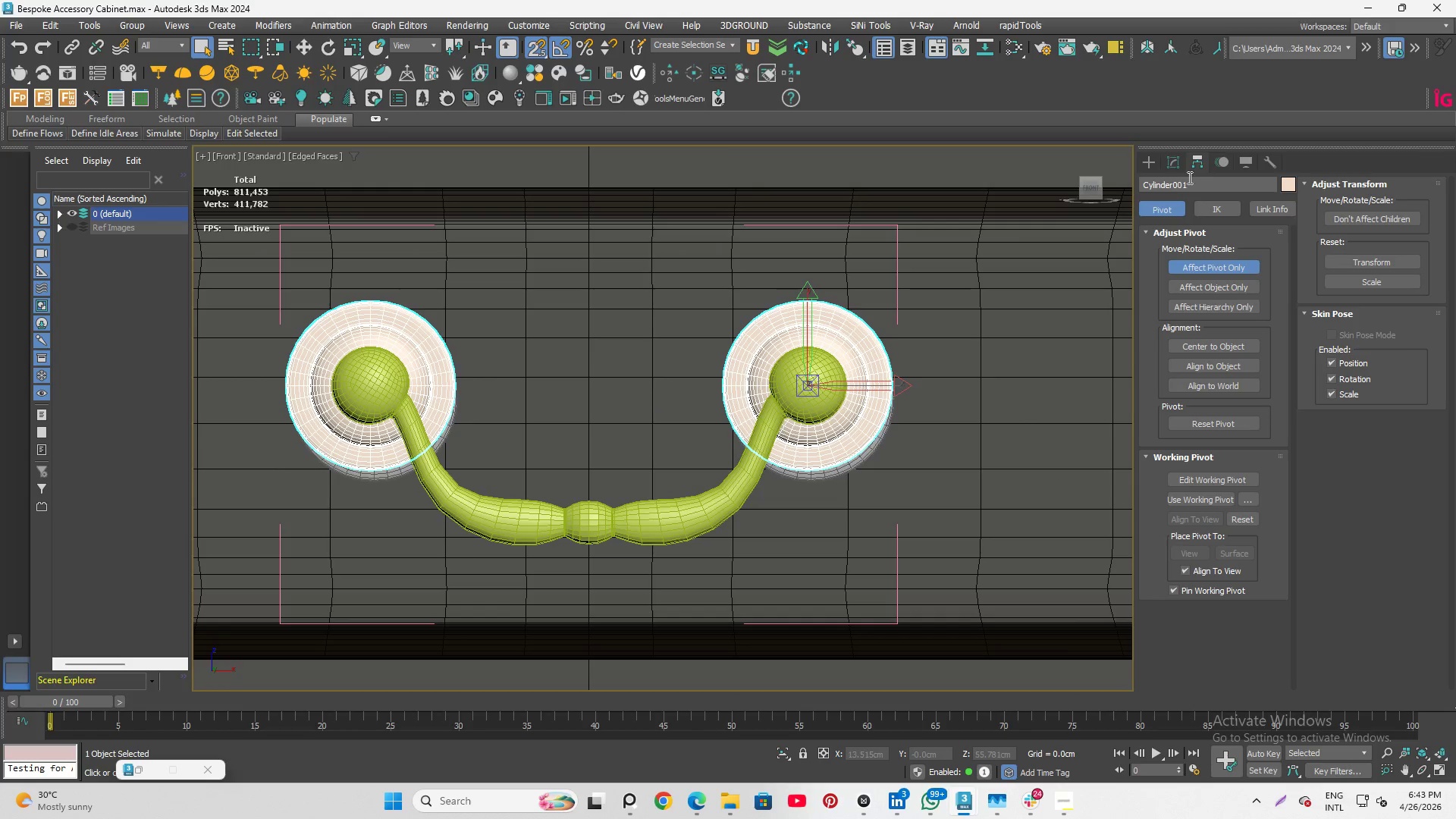 
left_click([1174, 163])
 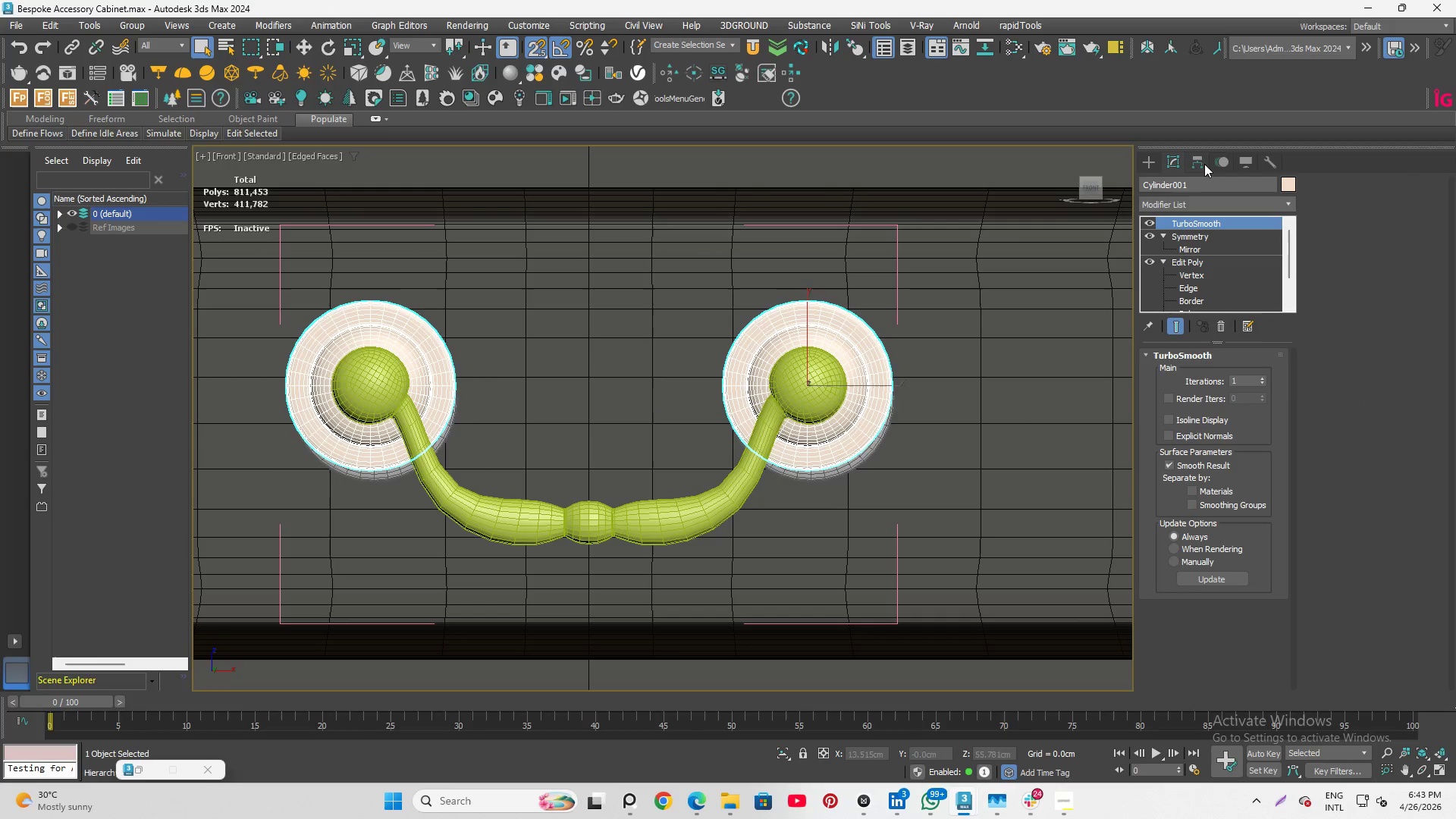 
left_click([1201, 164])
 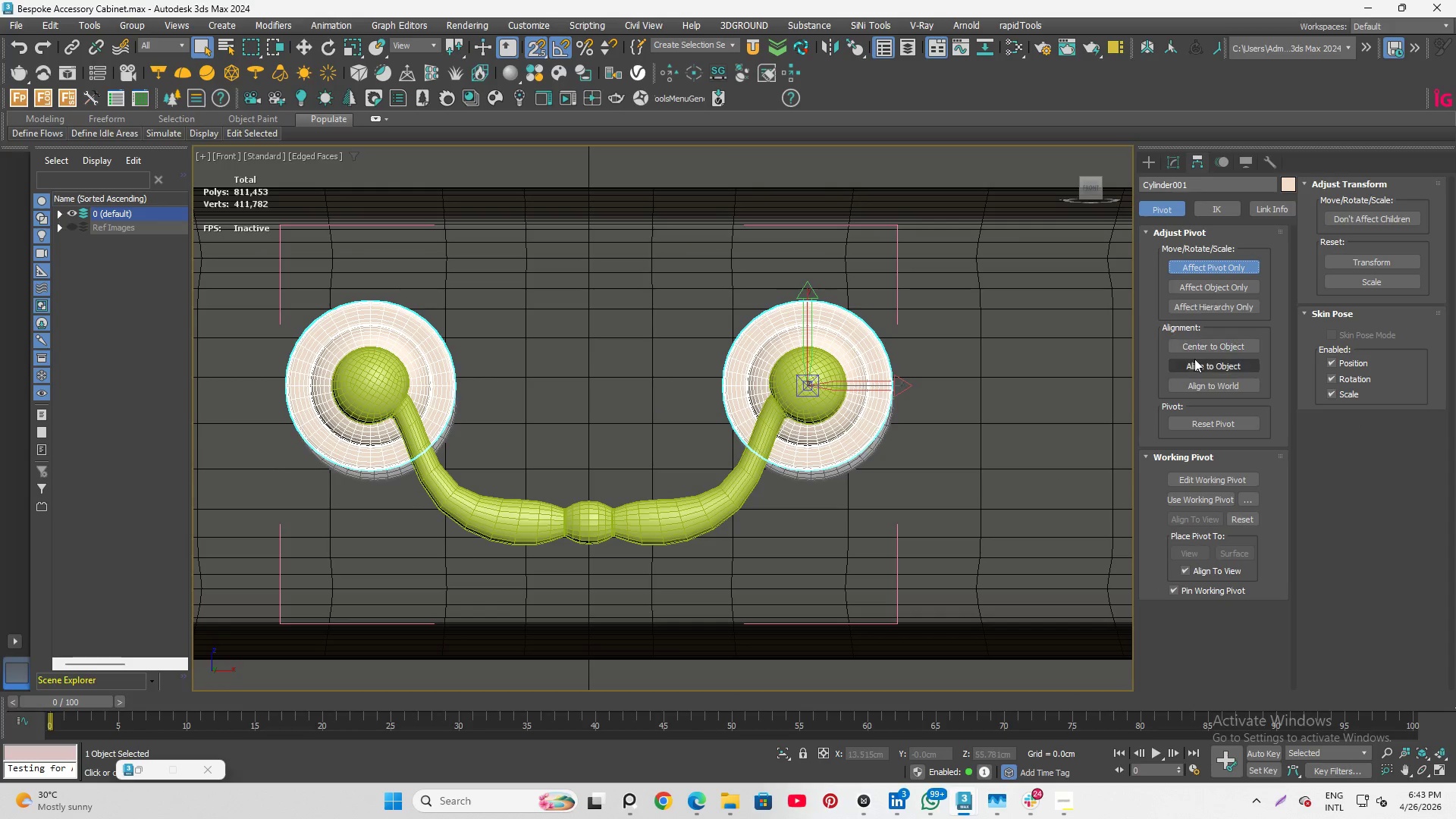 
left_click([1197, 347])
 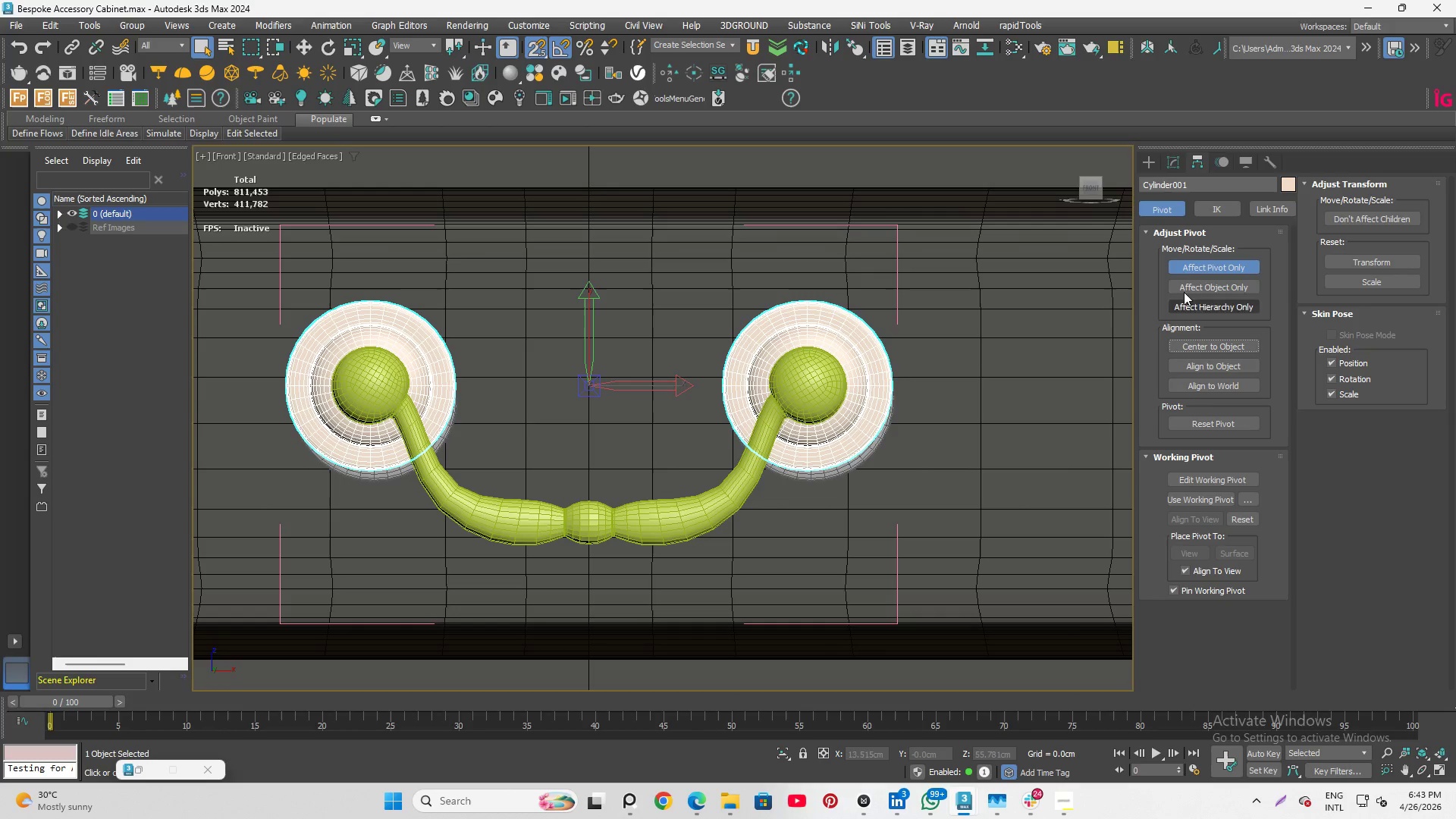 
left_click([1194, 262])
 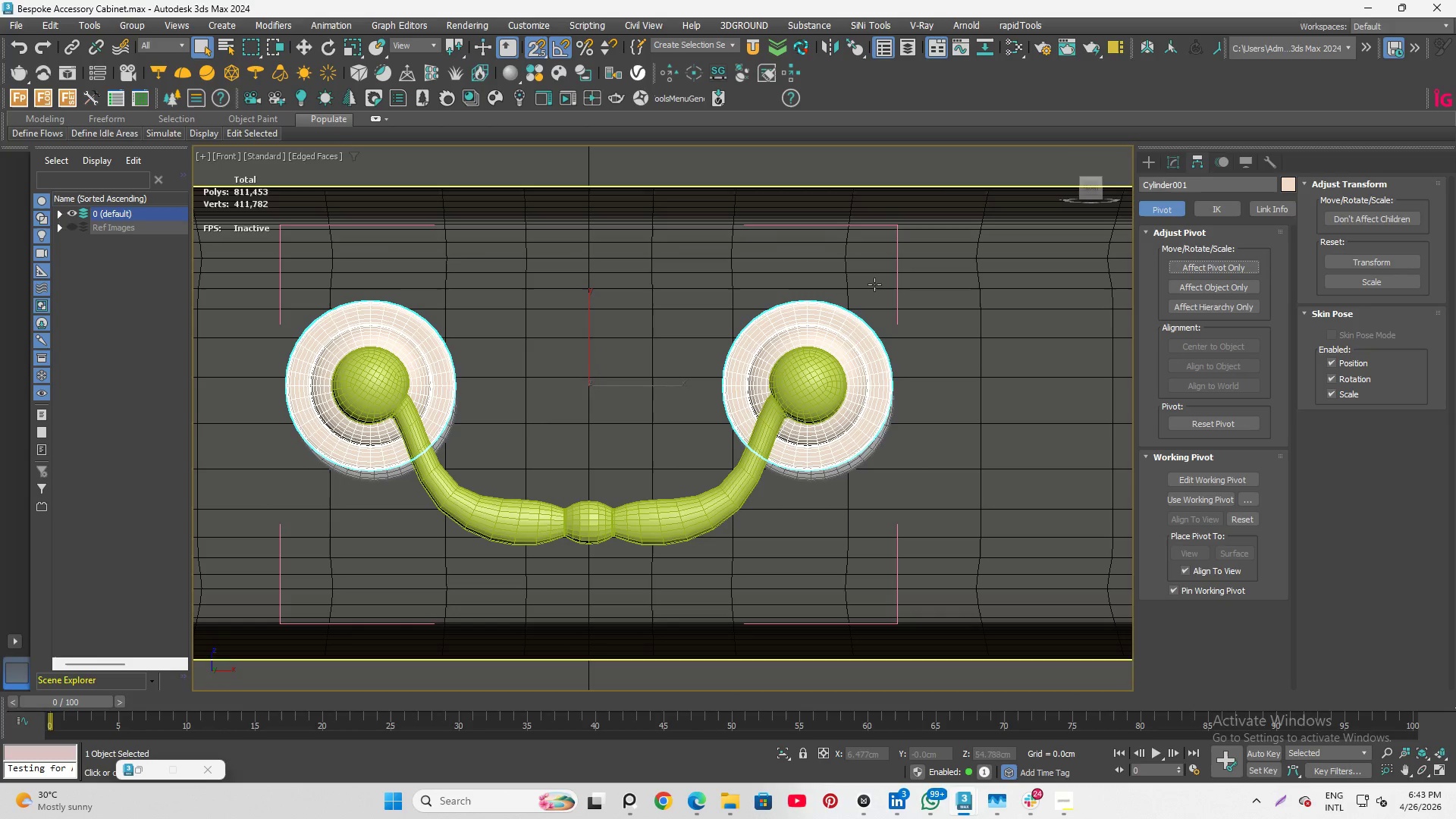 
wait(7.25)
 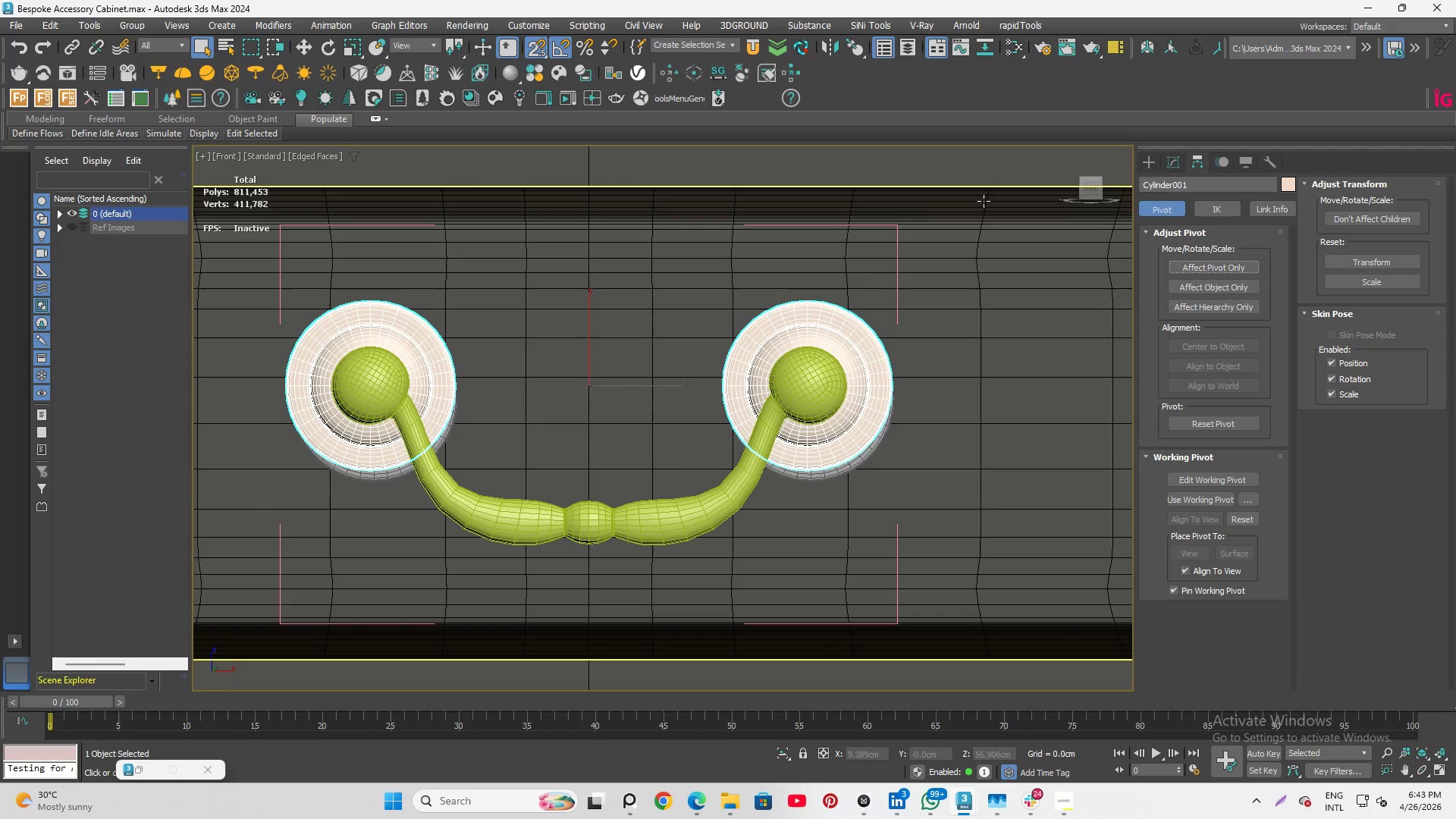 
left_click([1178, 163])
 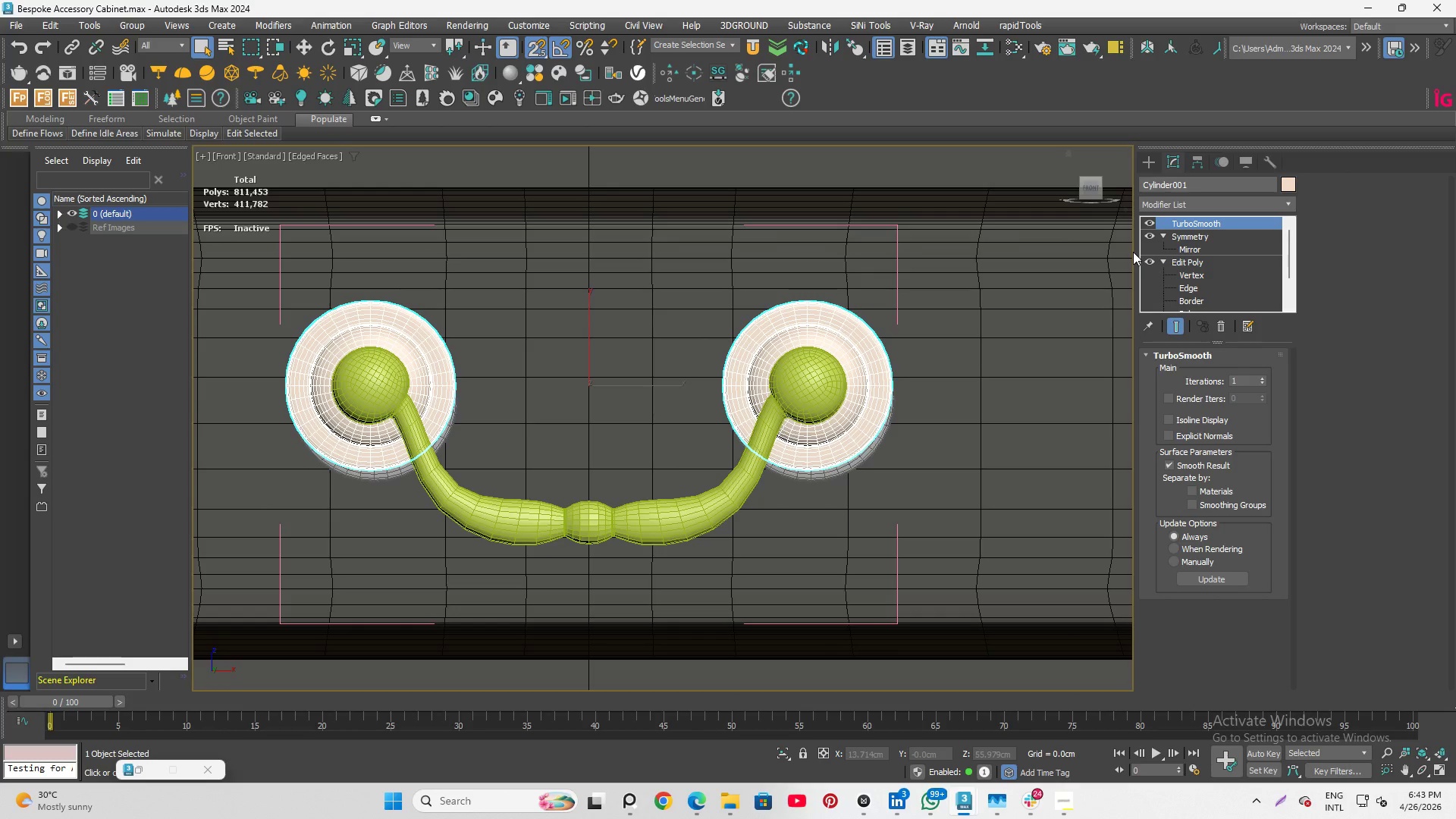 
wait(8.48)
 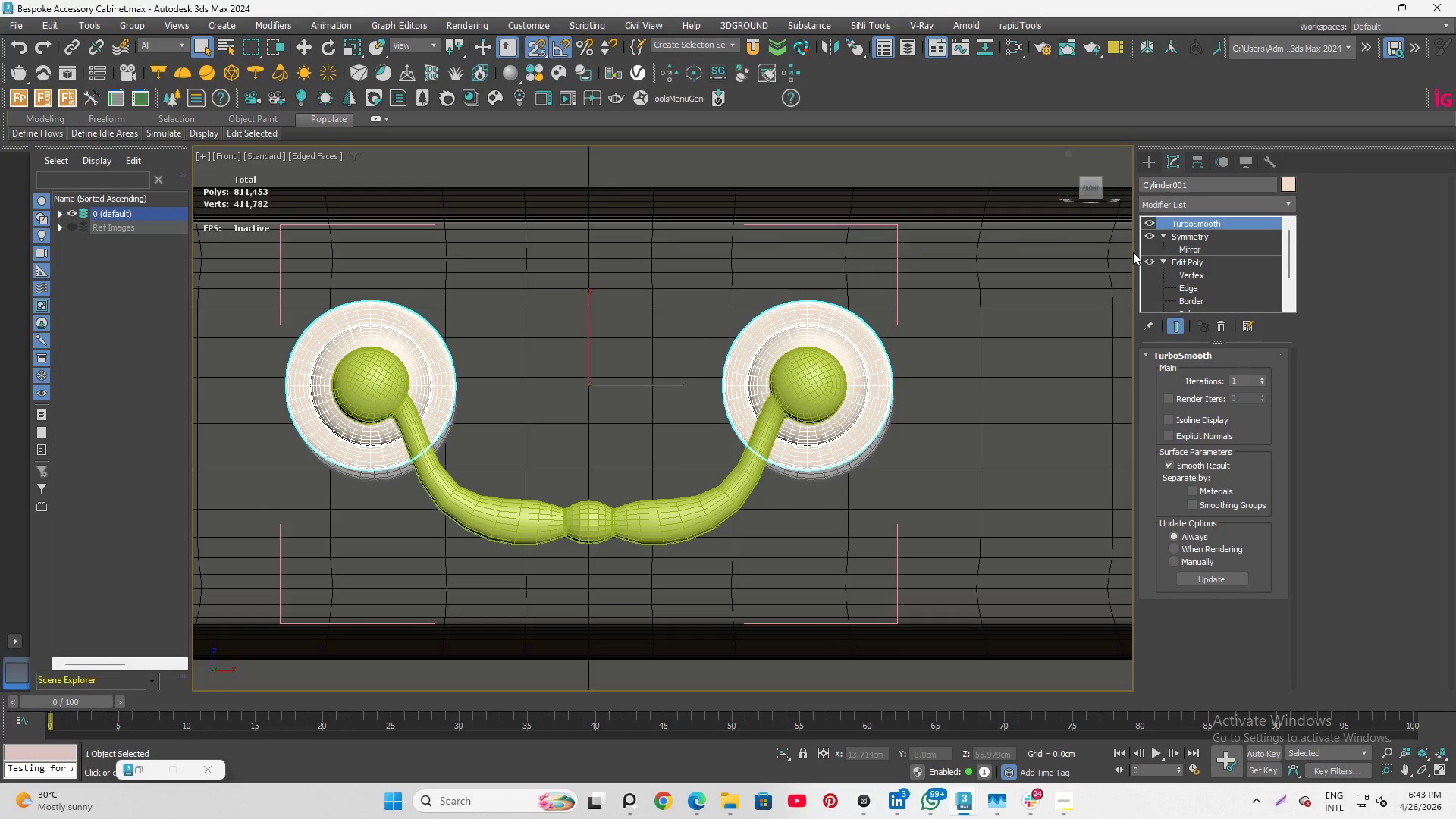 
left_click([1144, 219])
 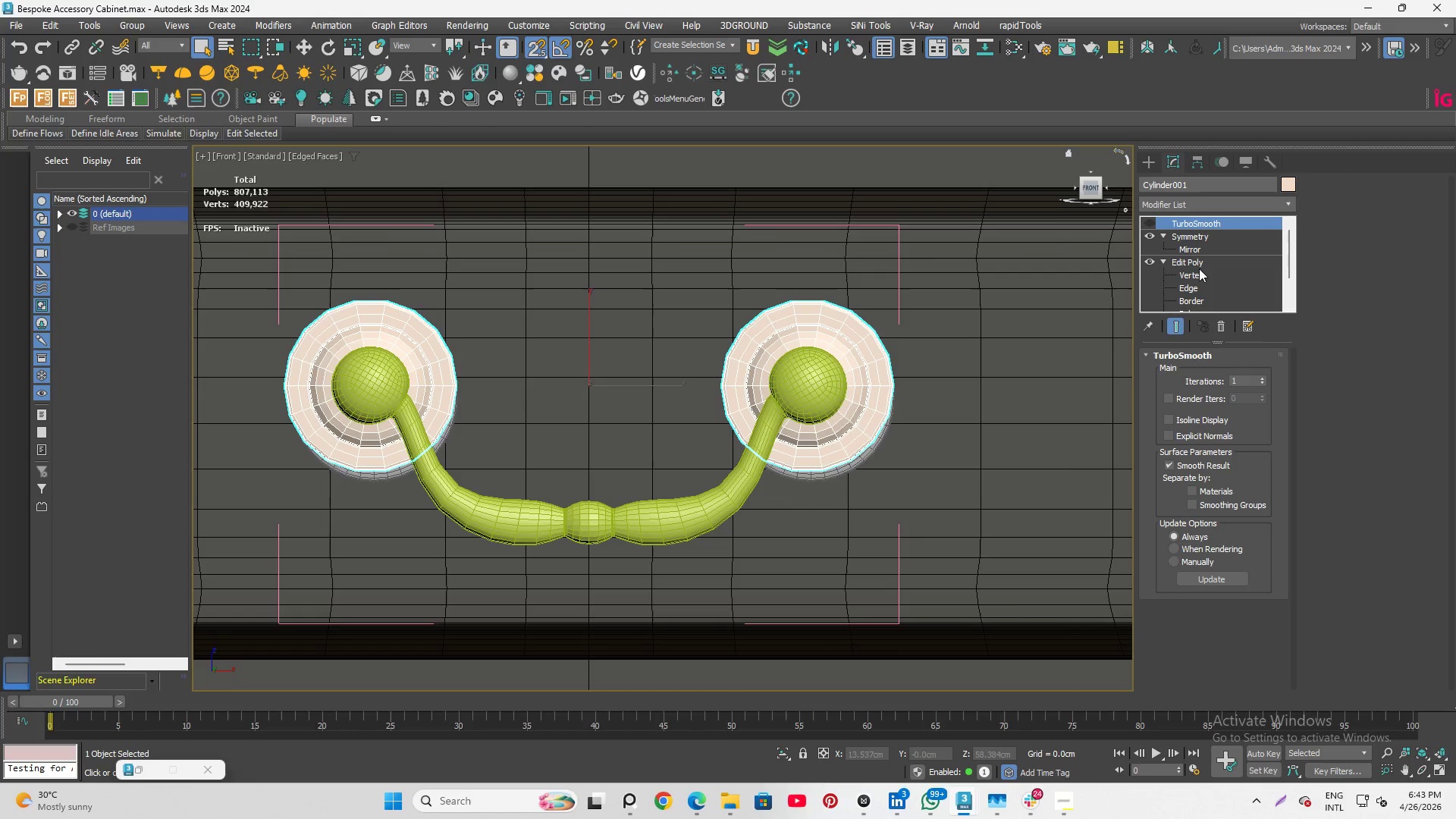 
scroll: coordinate [1330, 501], scroll_direction: down, amount: 9.0
 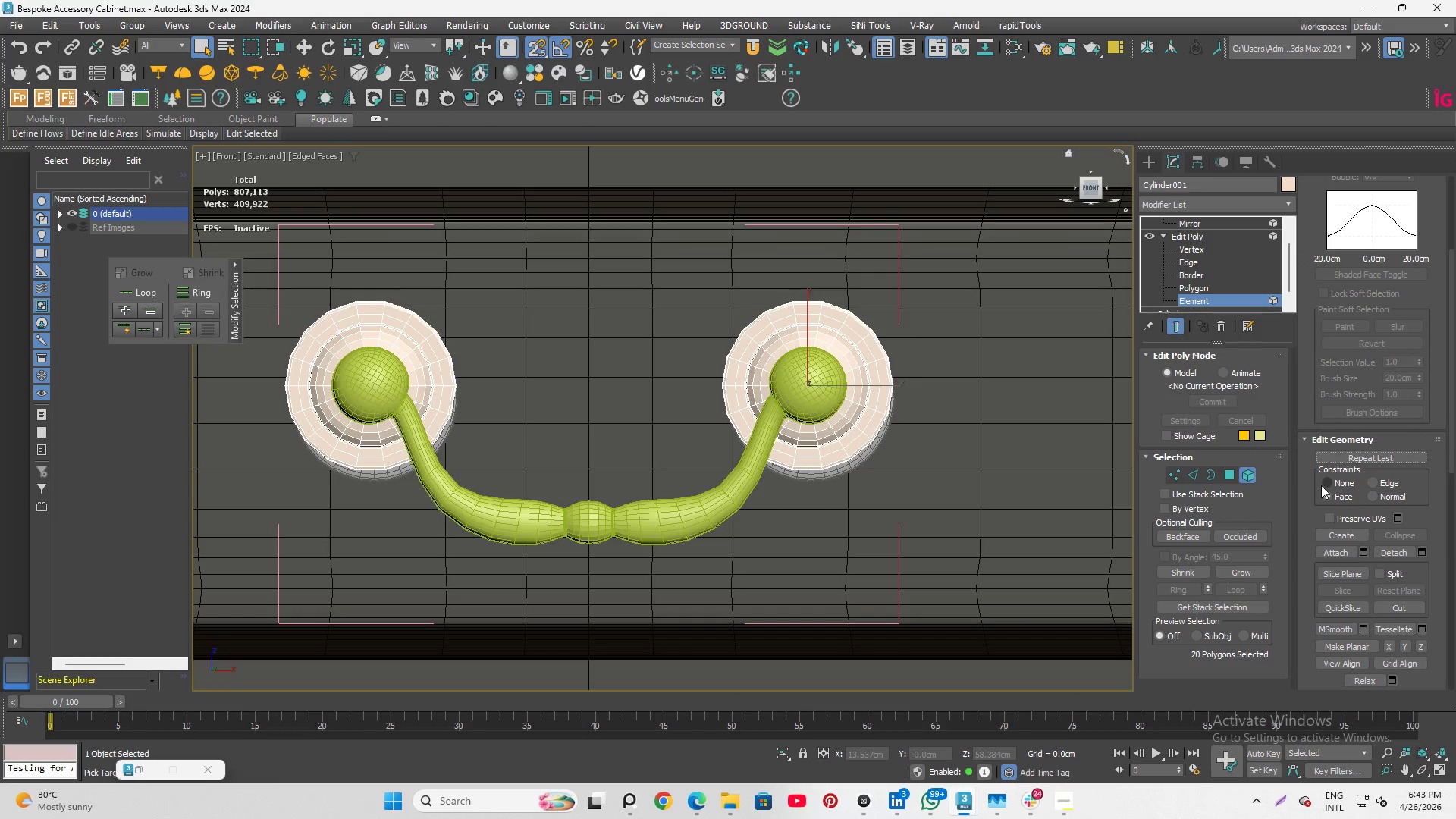 
left_click([1329, 482])
 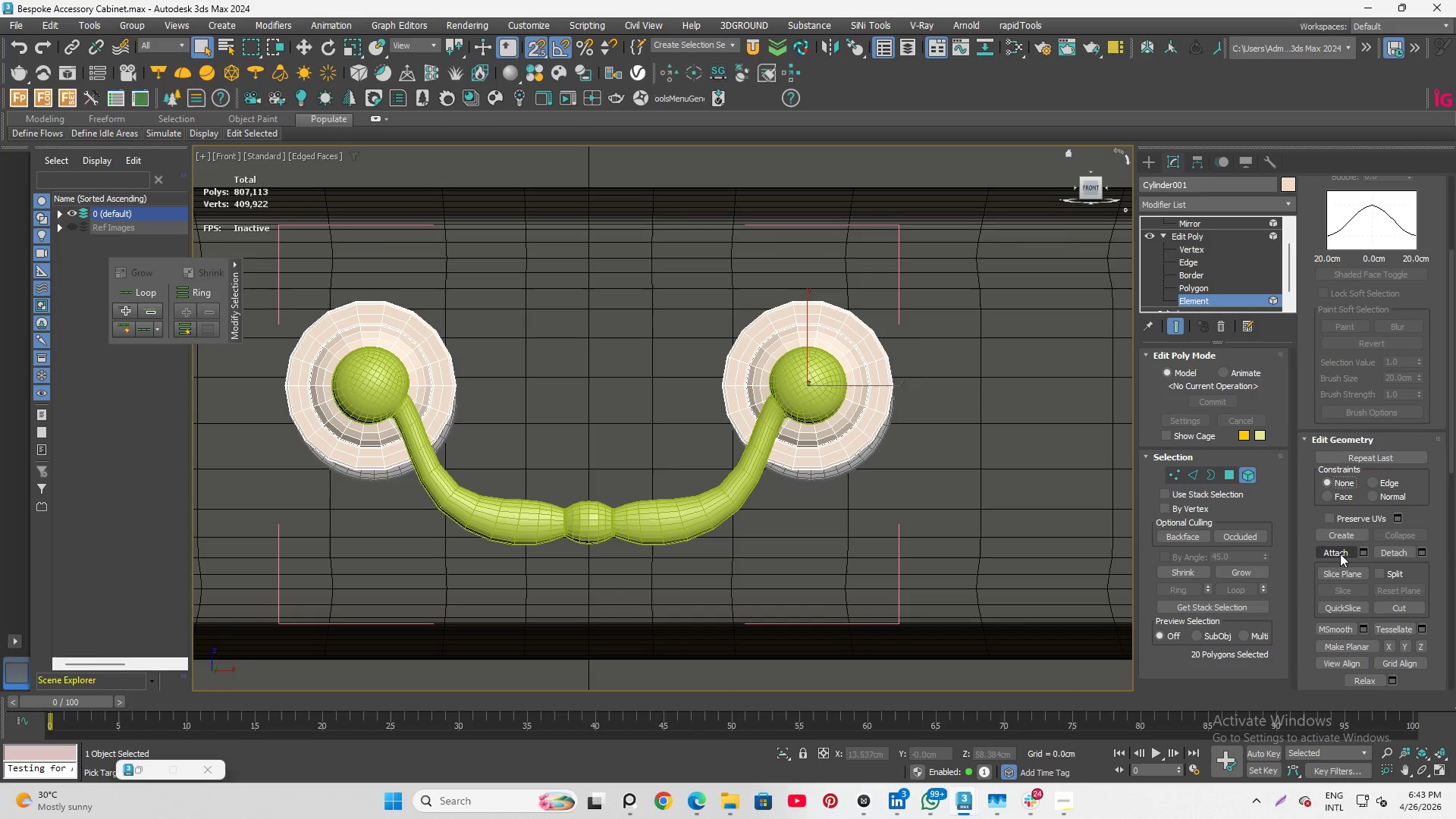 
left_click([1340, 554])
 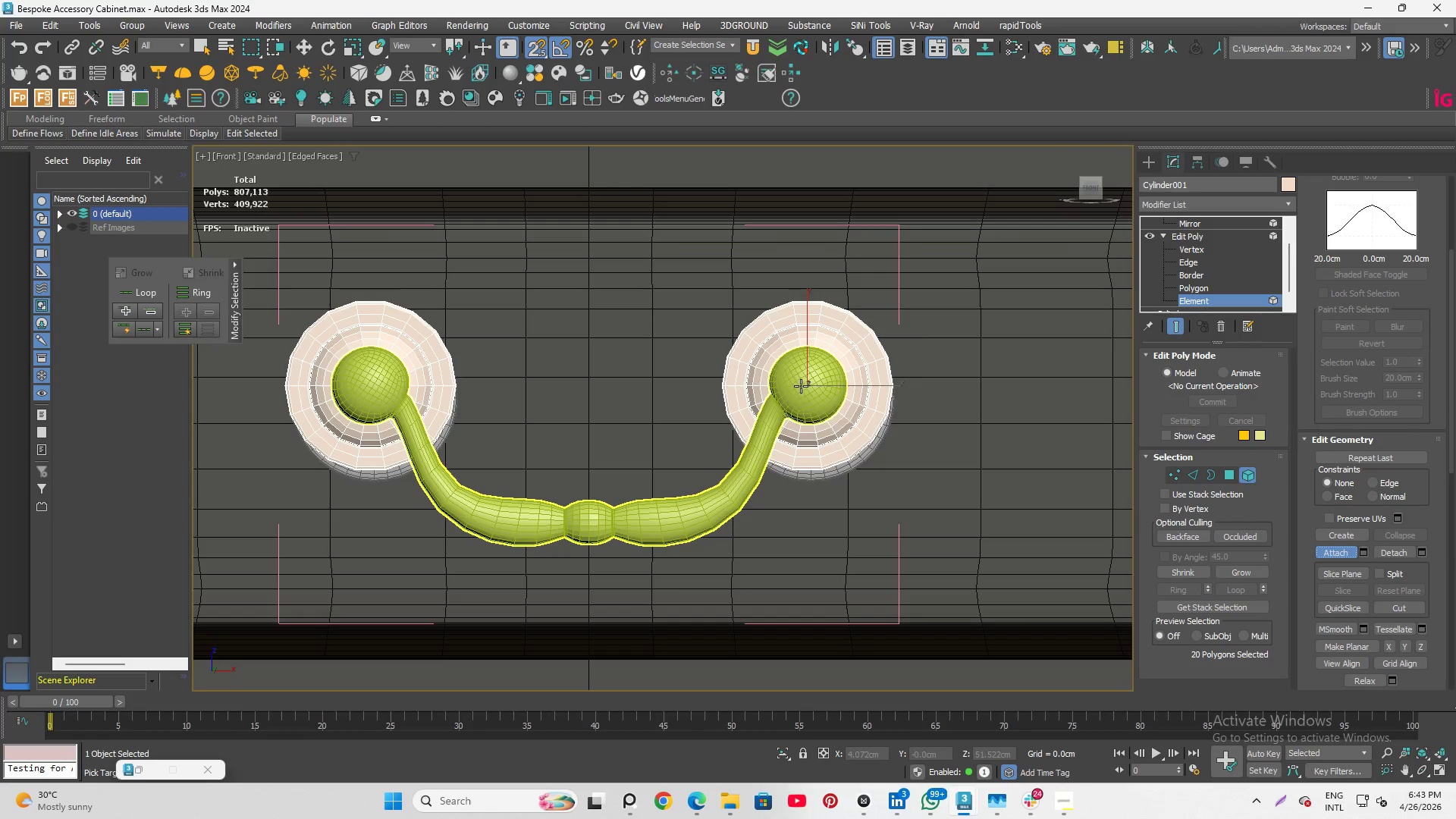 
scroll: coordinate [1172, 251], scroll_direction: up, amount: 4.0
 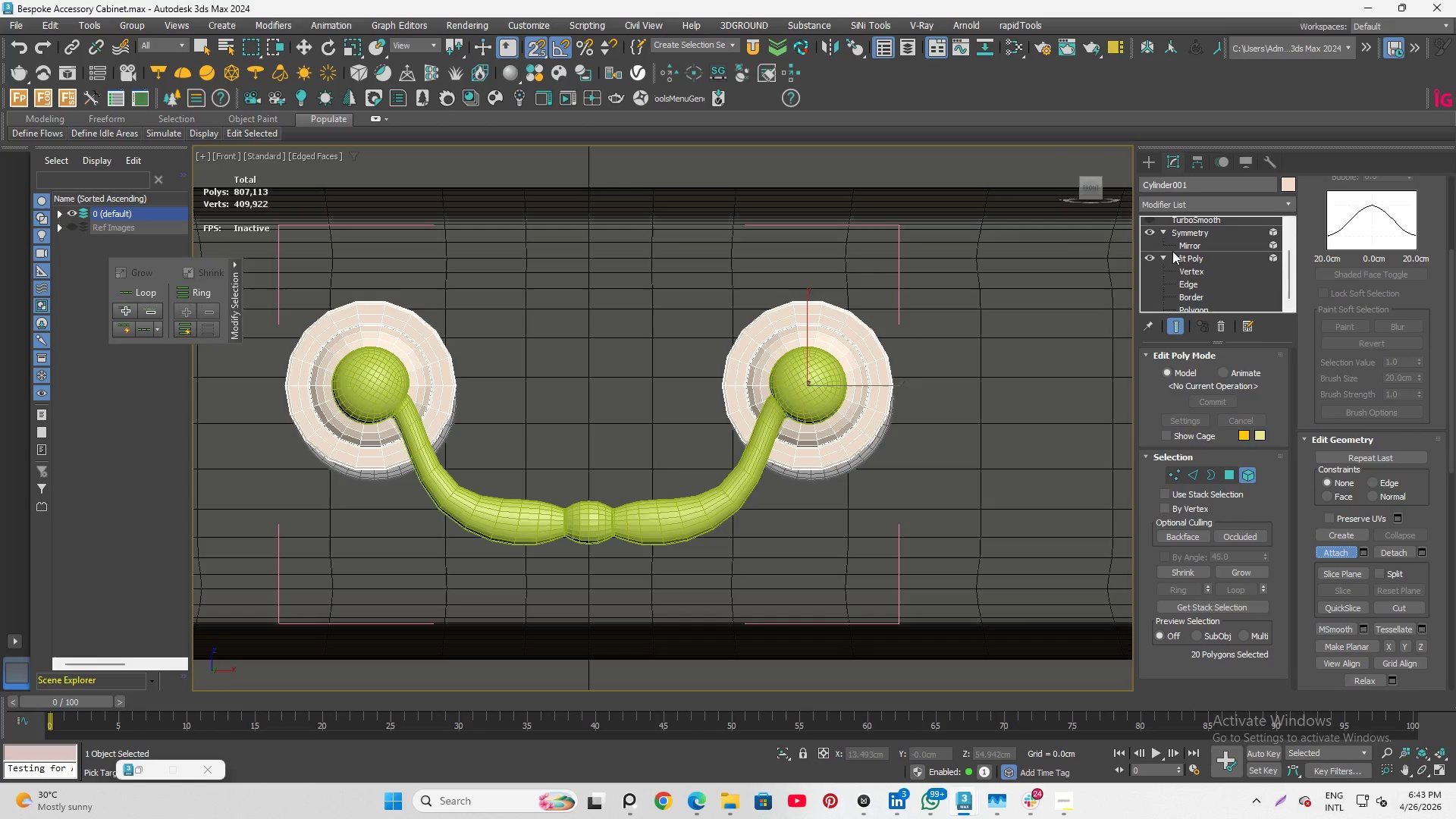 
scroll: coordinate [1190, 269], scroll_direction: down, amount: 4.0
 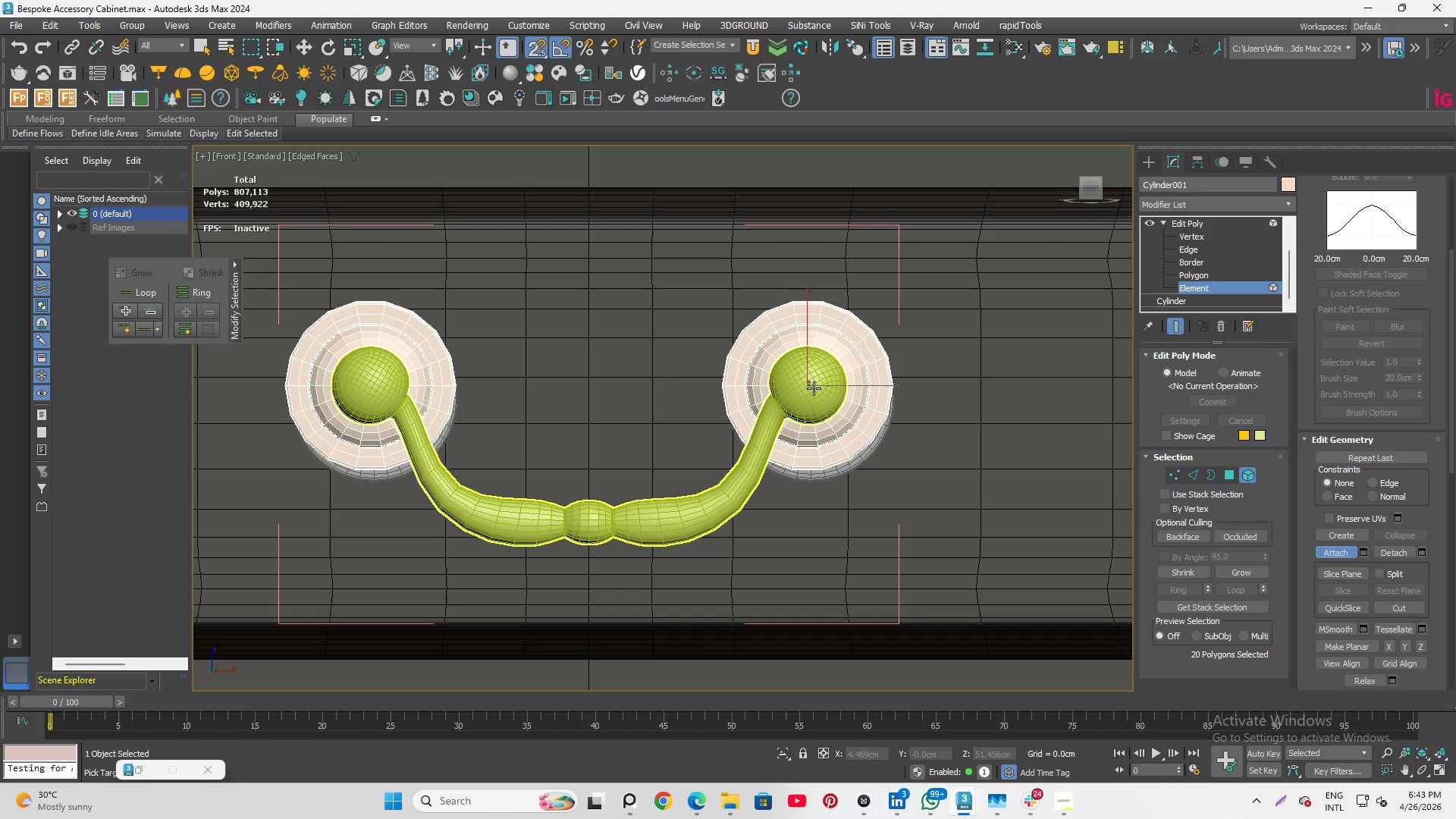 
left_click([814, 388])
 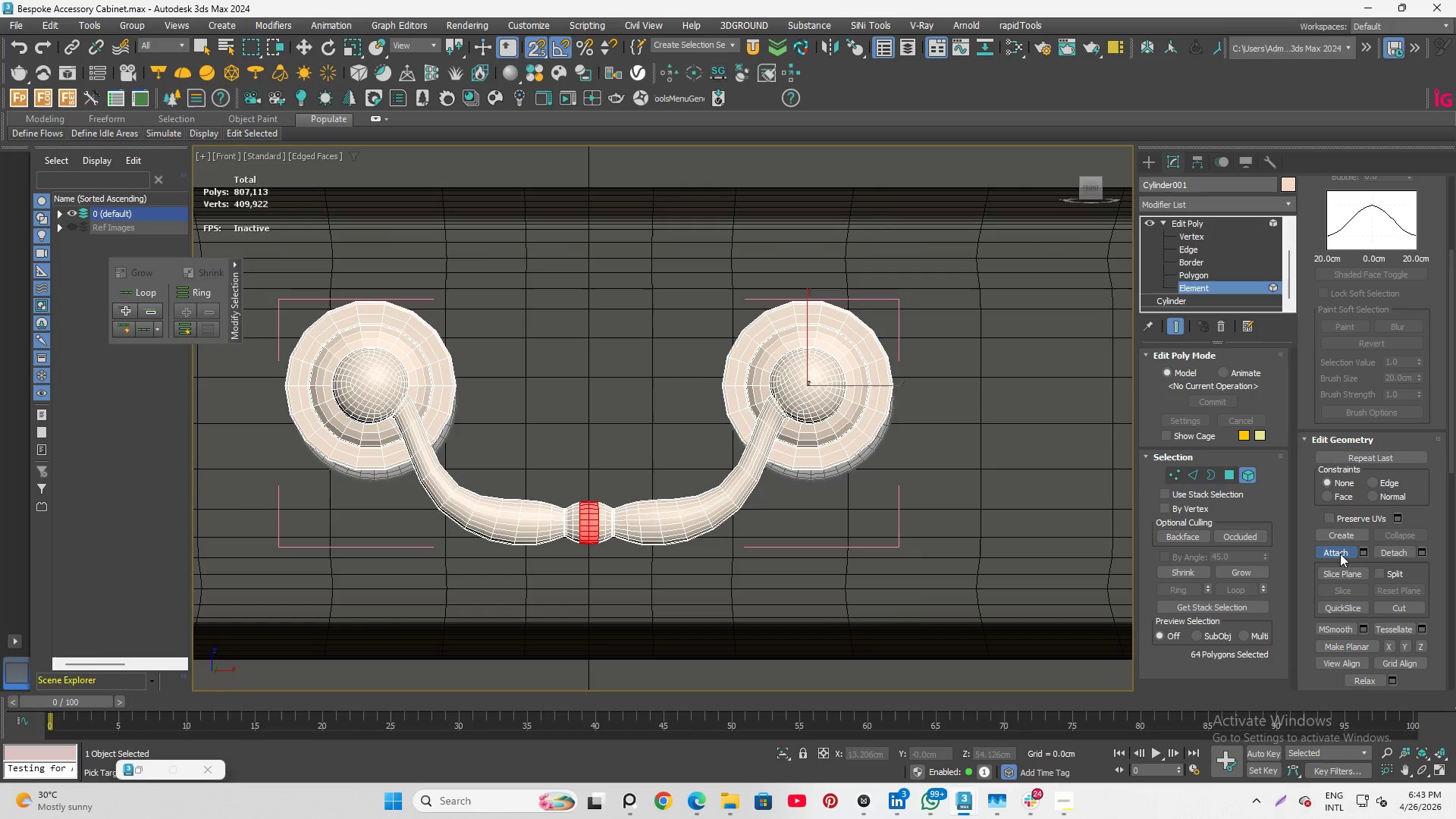 
left_click([1340, 554])
 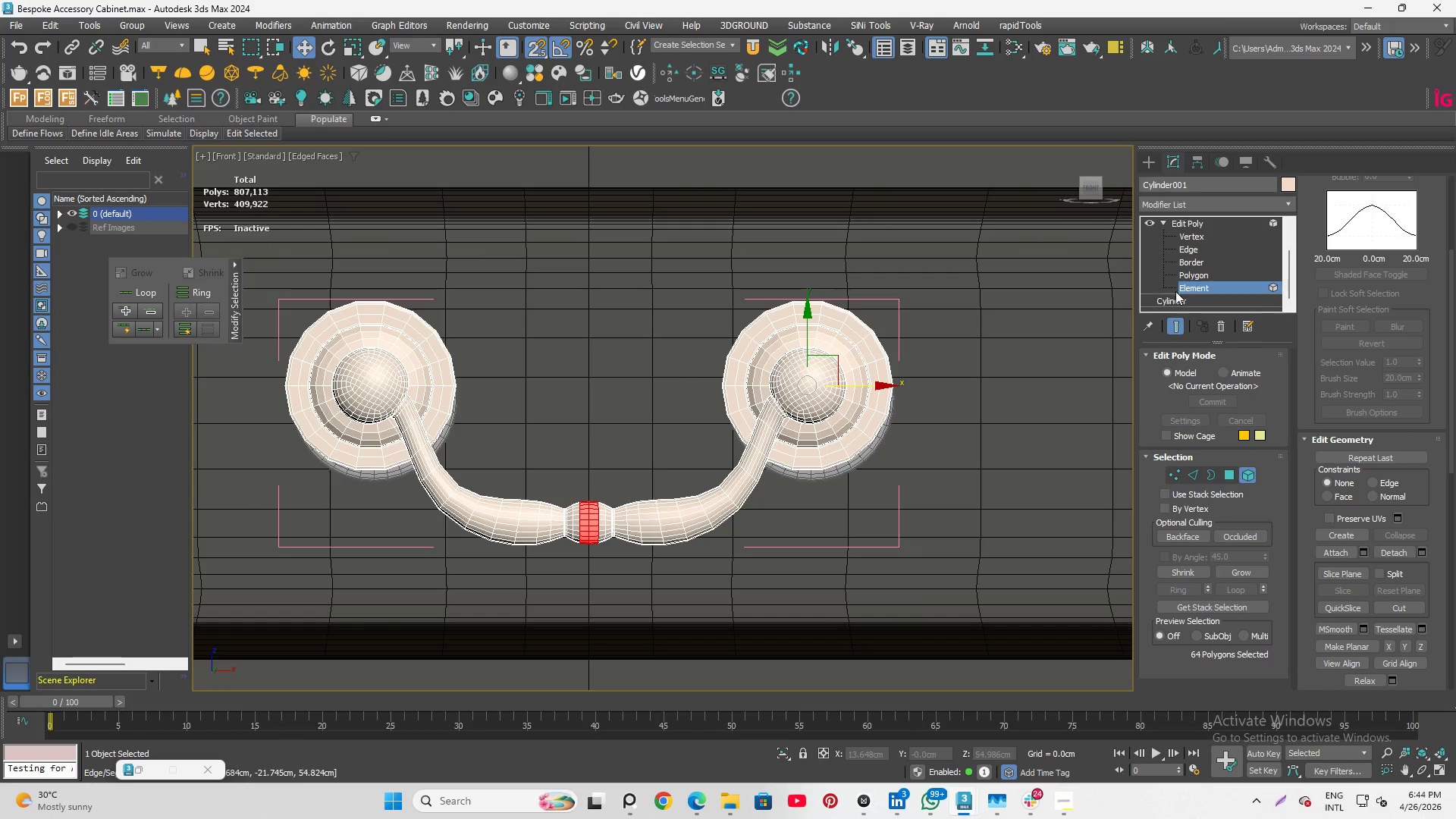 
left_click([1191, 288])
 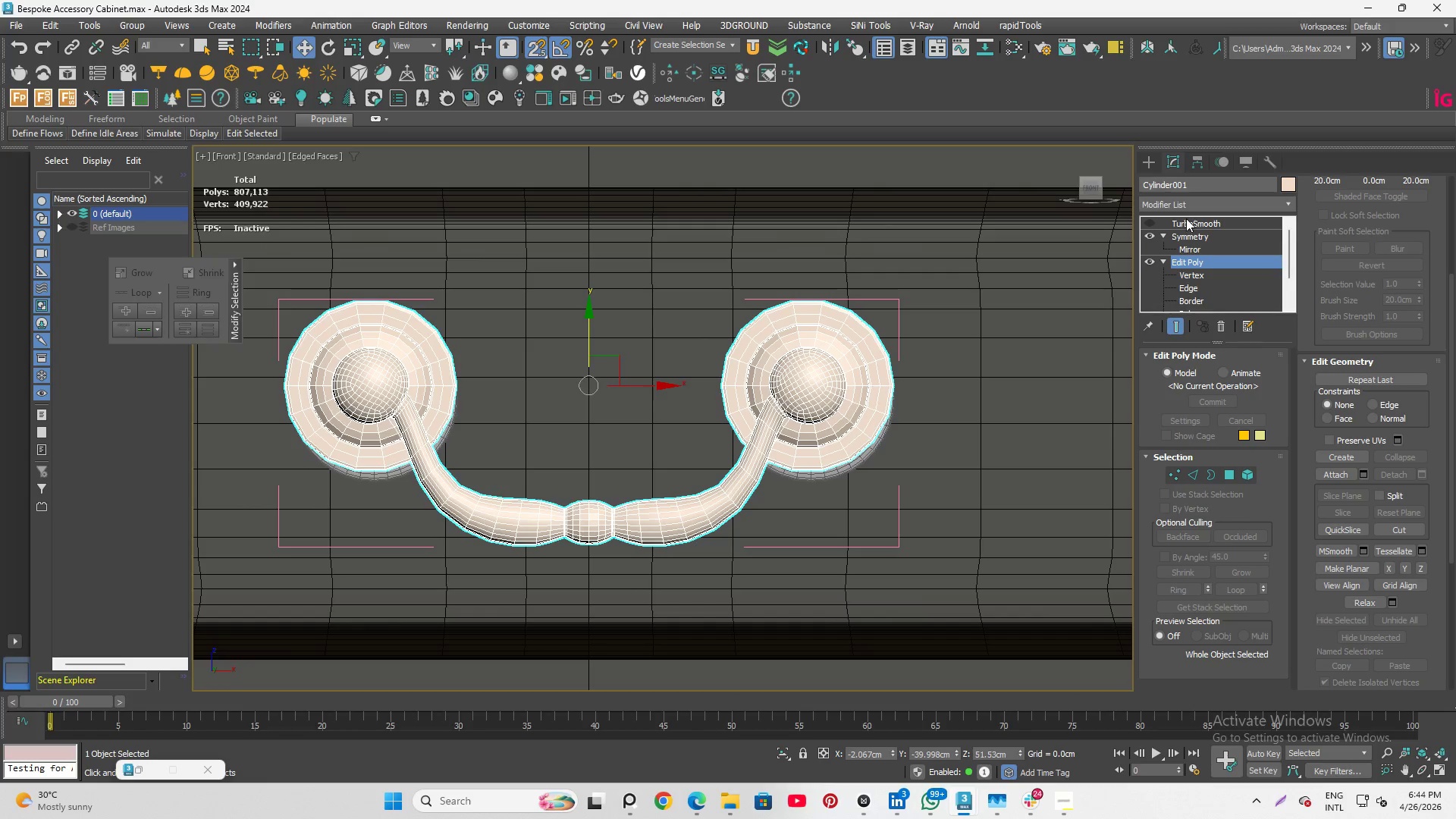 
left_click([1186, 220])
 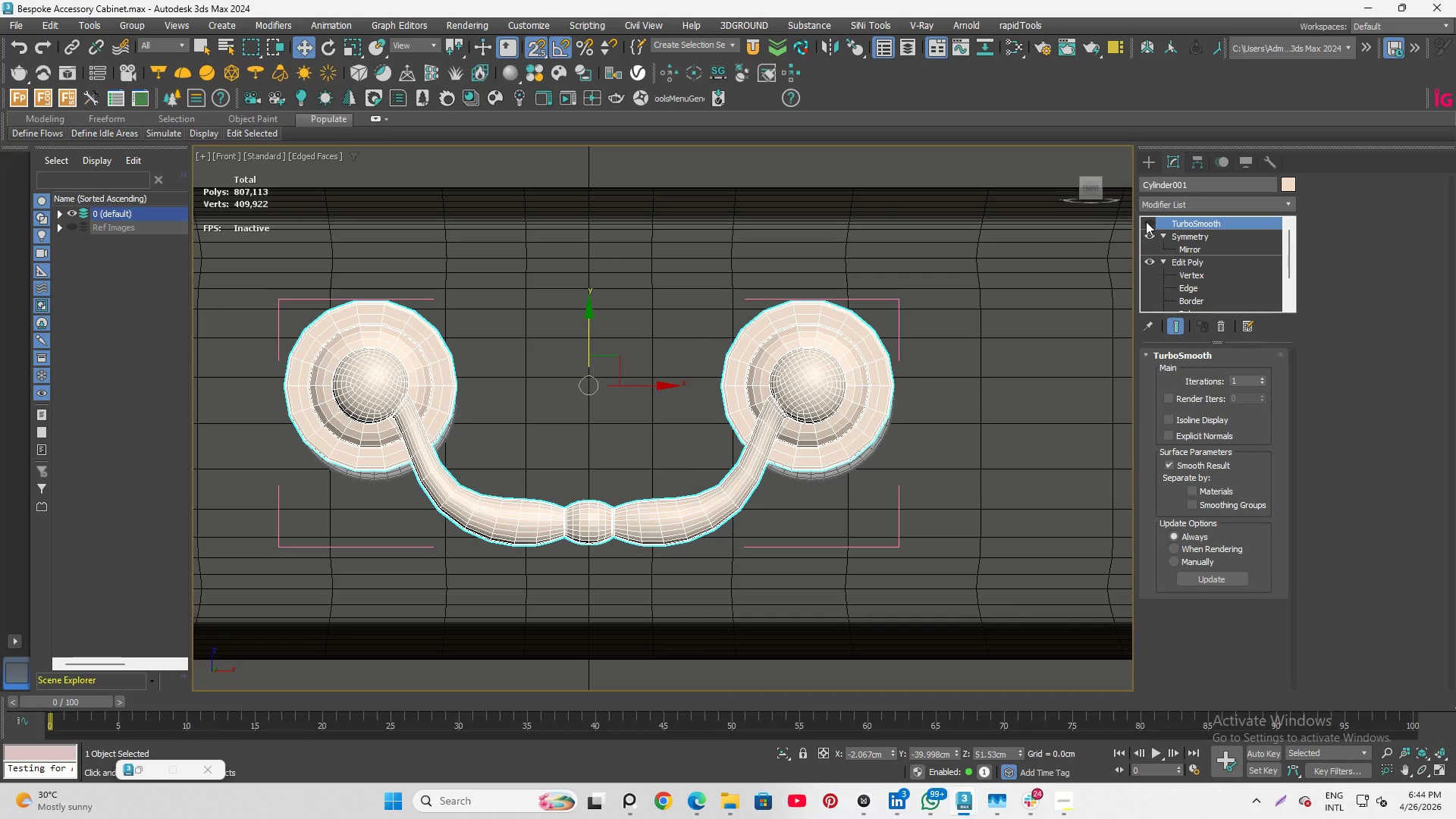 
wait(10.05)
 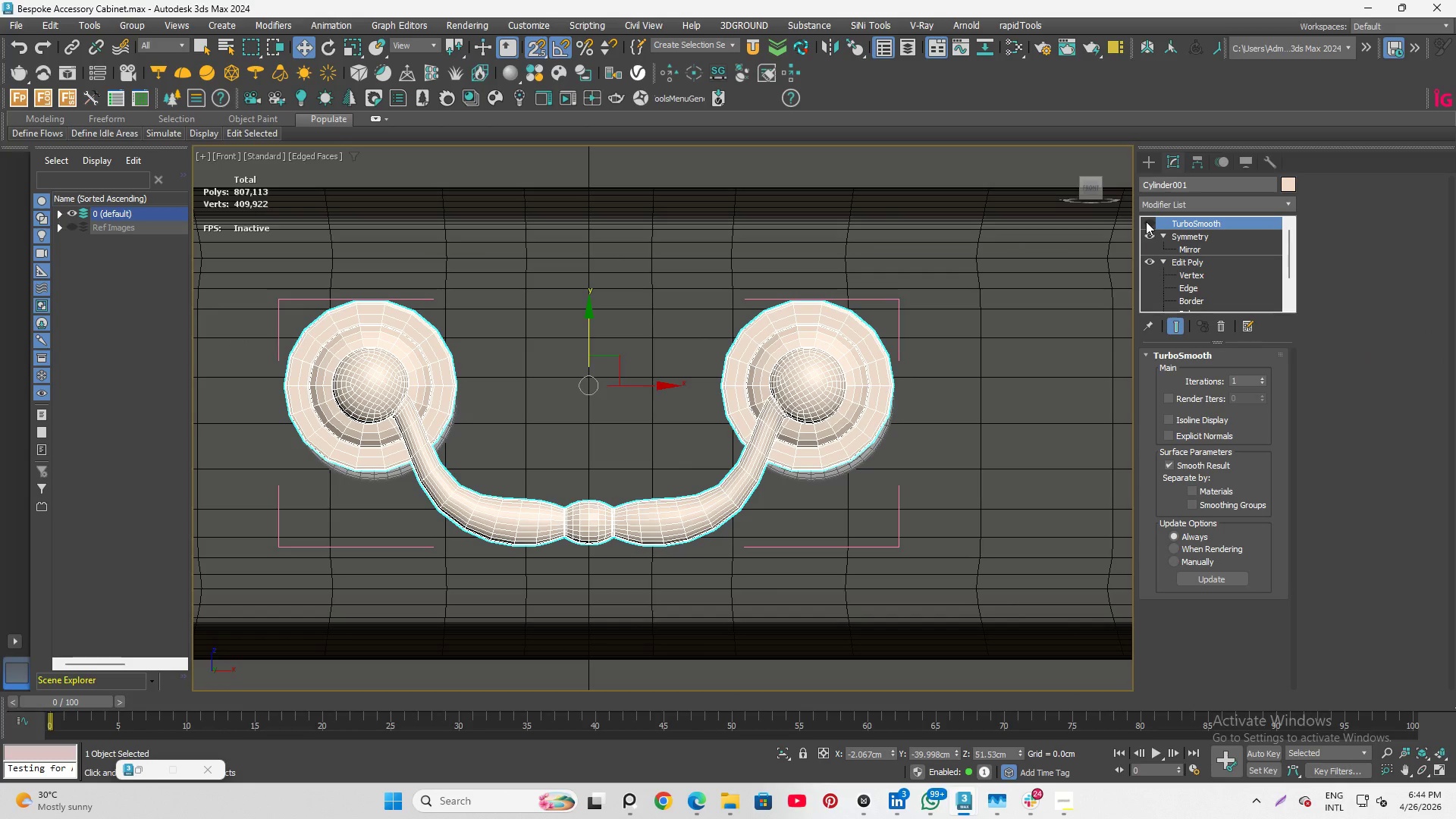 
left_click([1145, 220])
 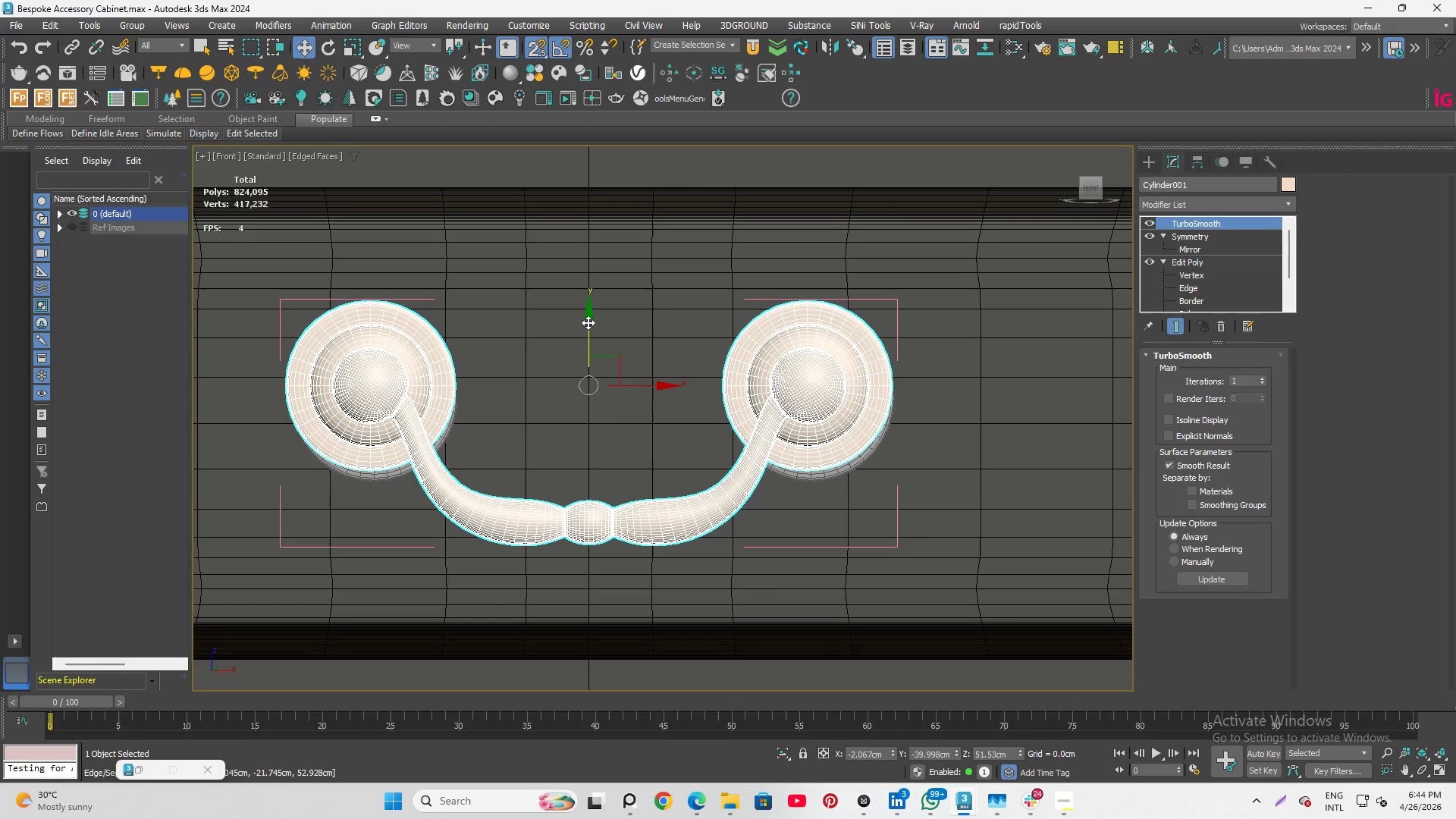 
left_click_drag(start_coordinate=[588, 322], to_coordinate=[983, 397])
 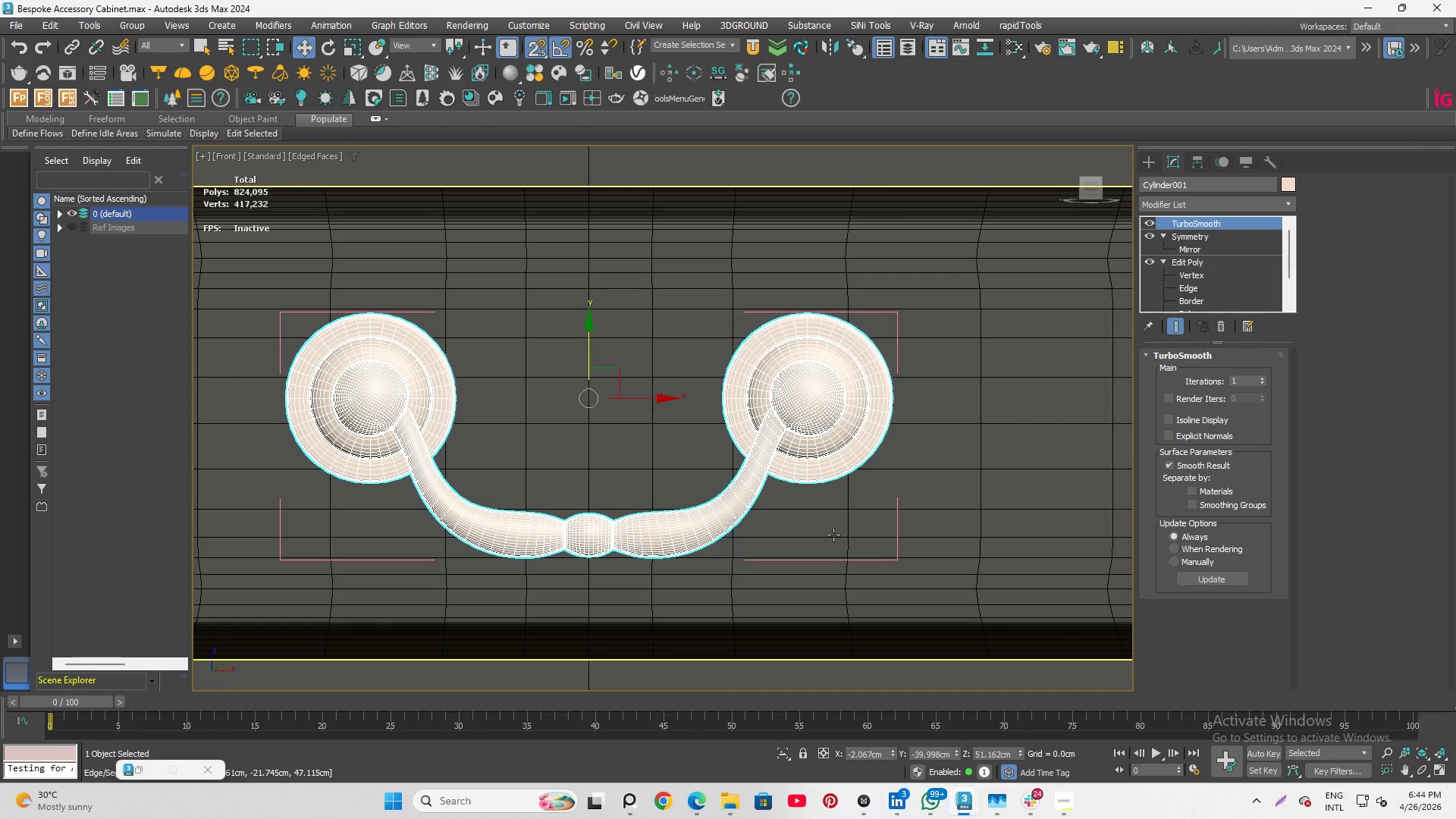 
scroll: coordinate [820, 555], scroll_direction: down, amount: 3.0
 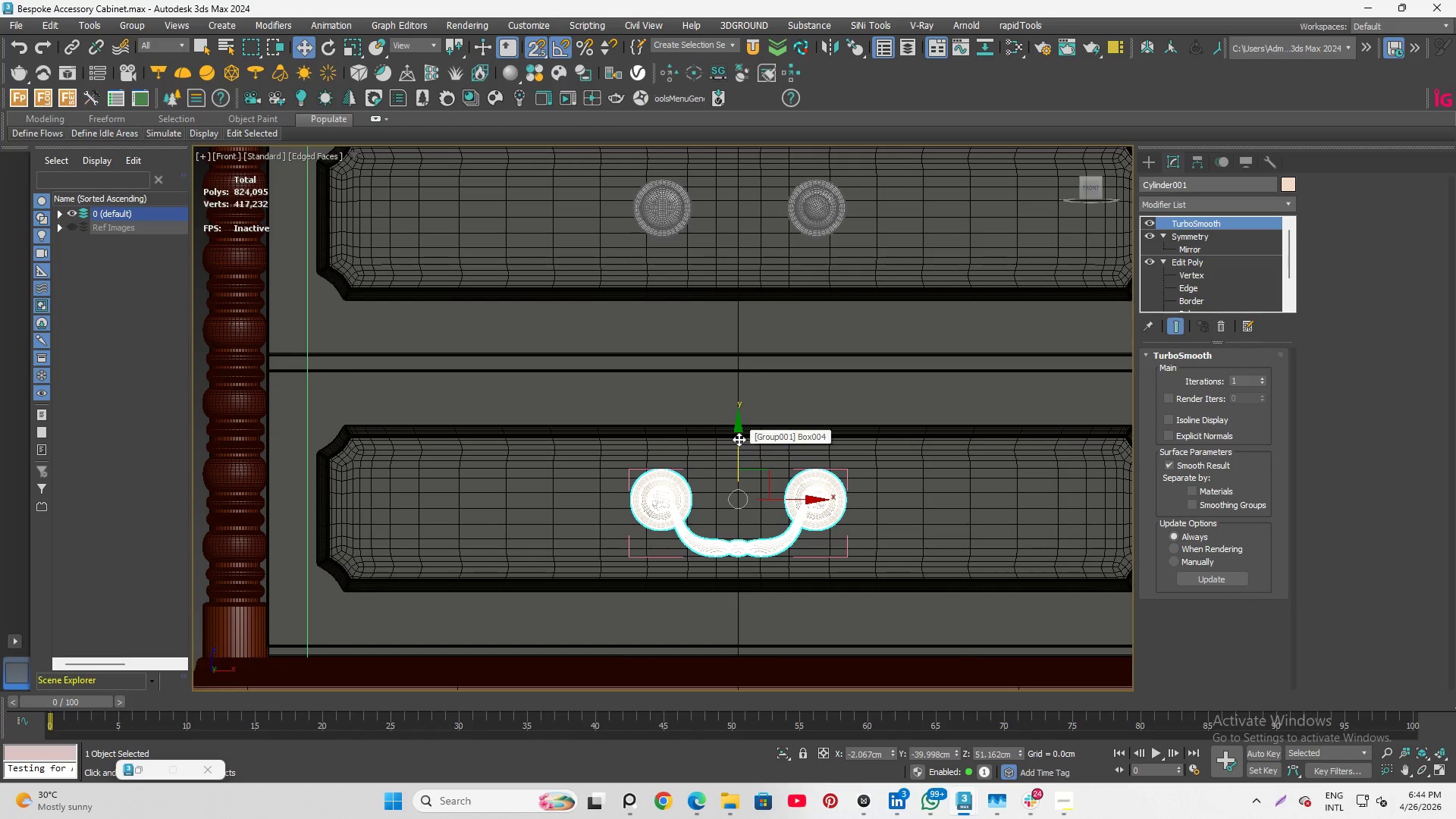 
wait(7.07)
 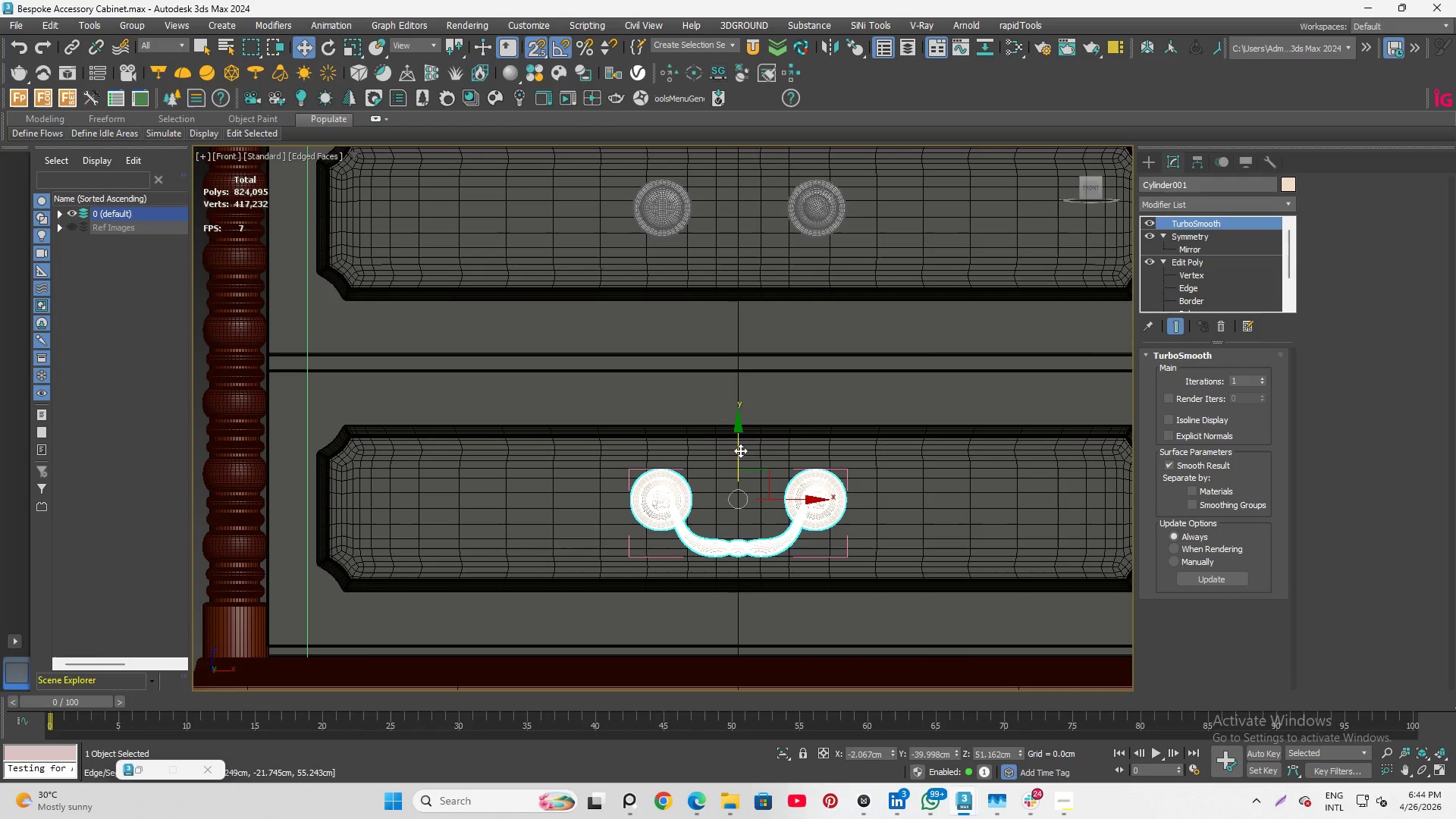 
hold_key(key=ShiftLeft, duration=0.92)
left_click_drag(start_coordinate=[739, 439], to_coordinate=[877, 209])
 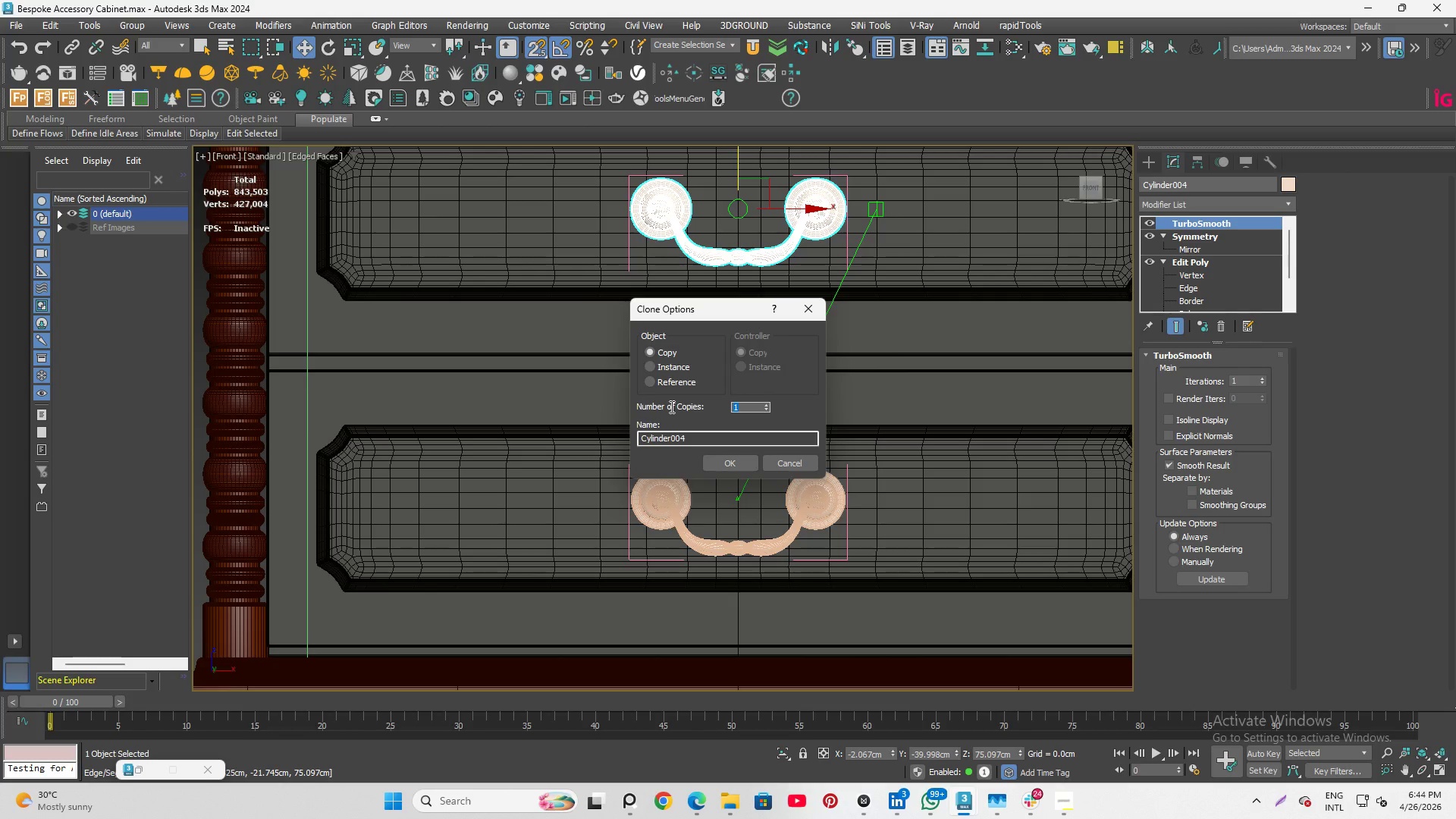 
key(Numpad5)
 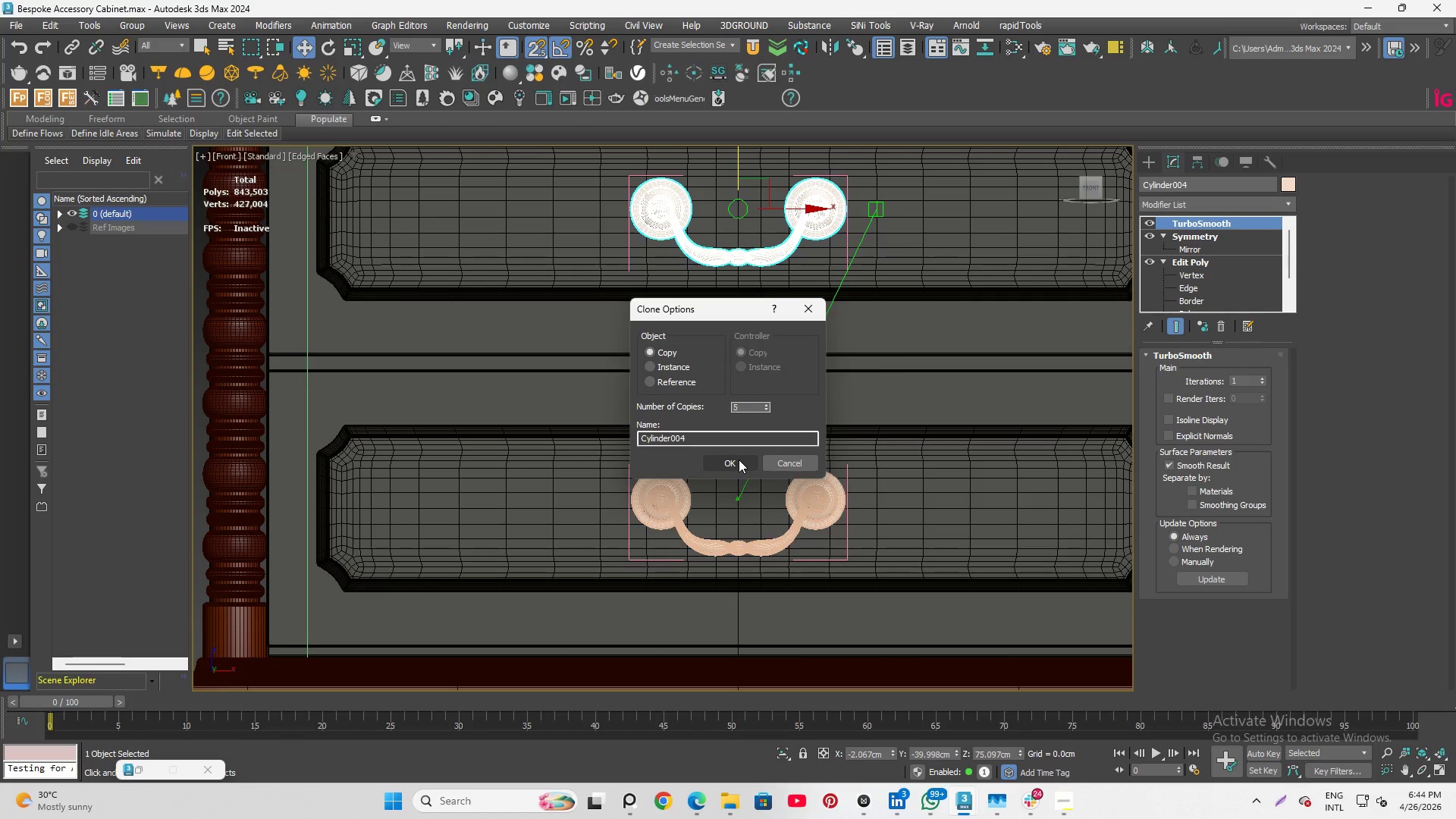 
left_click([739, 460])
 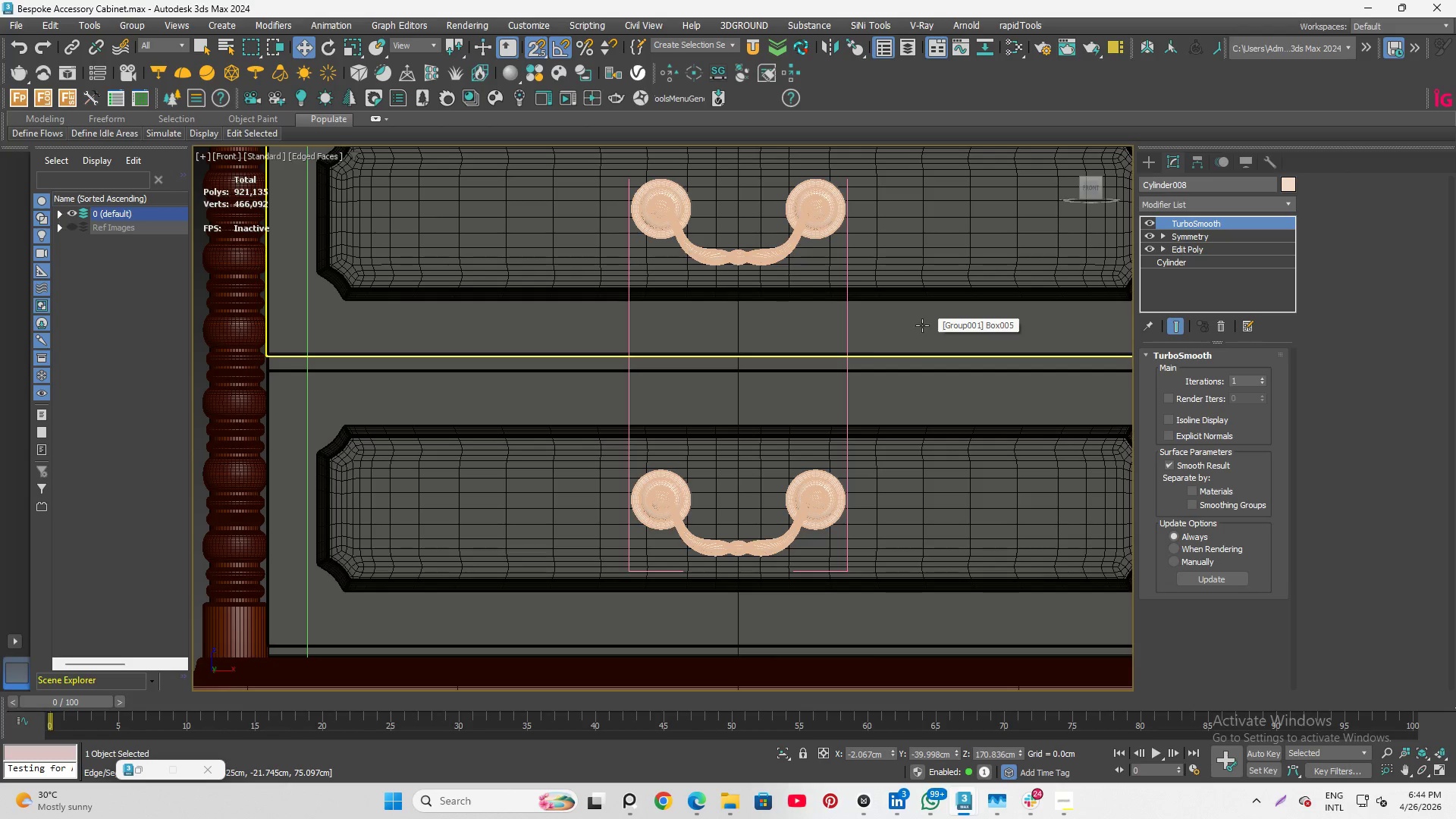 
key(Control+Z)
 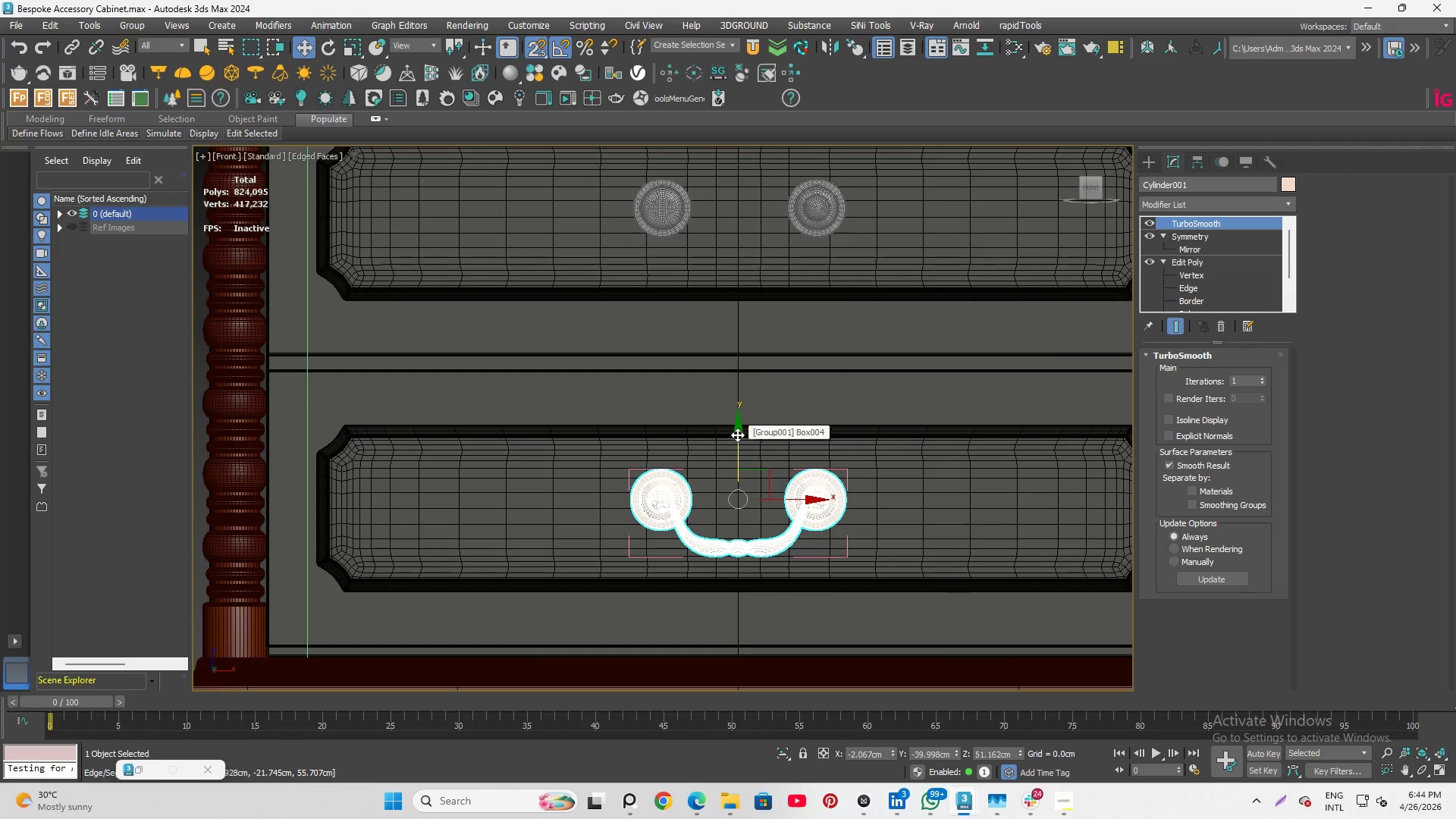 
hold_key(key=ShiftLeft, duration=1.11)
left_click_drag(start_coordinate=[737, 435], to_coordinate=[878, 206])
 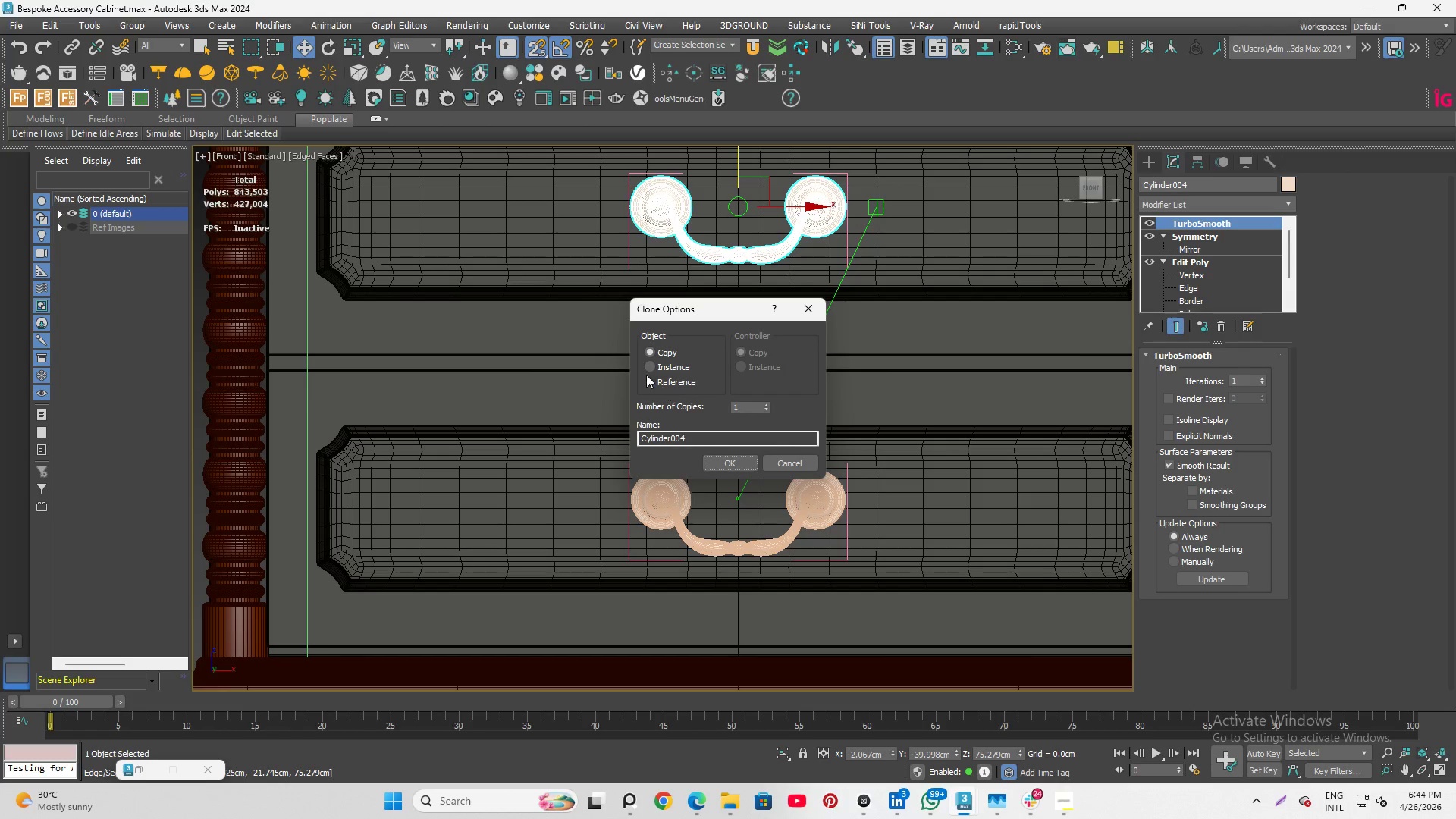 
left_click([647, 365])
 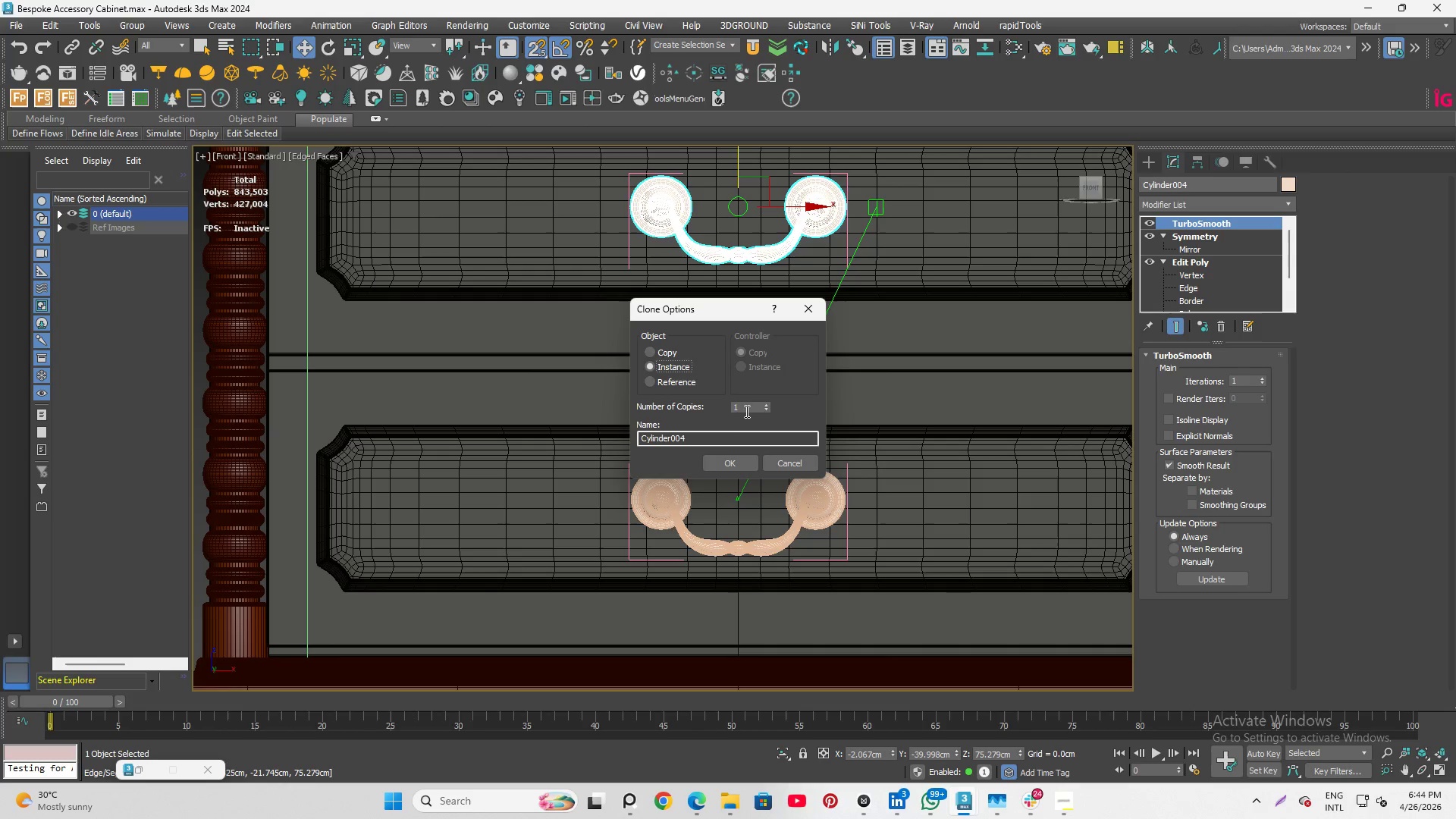 
left_click_drag(start_coordinate=[745, 408], to_coordinate=[717, 411])
 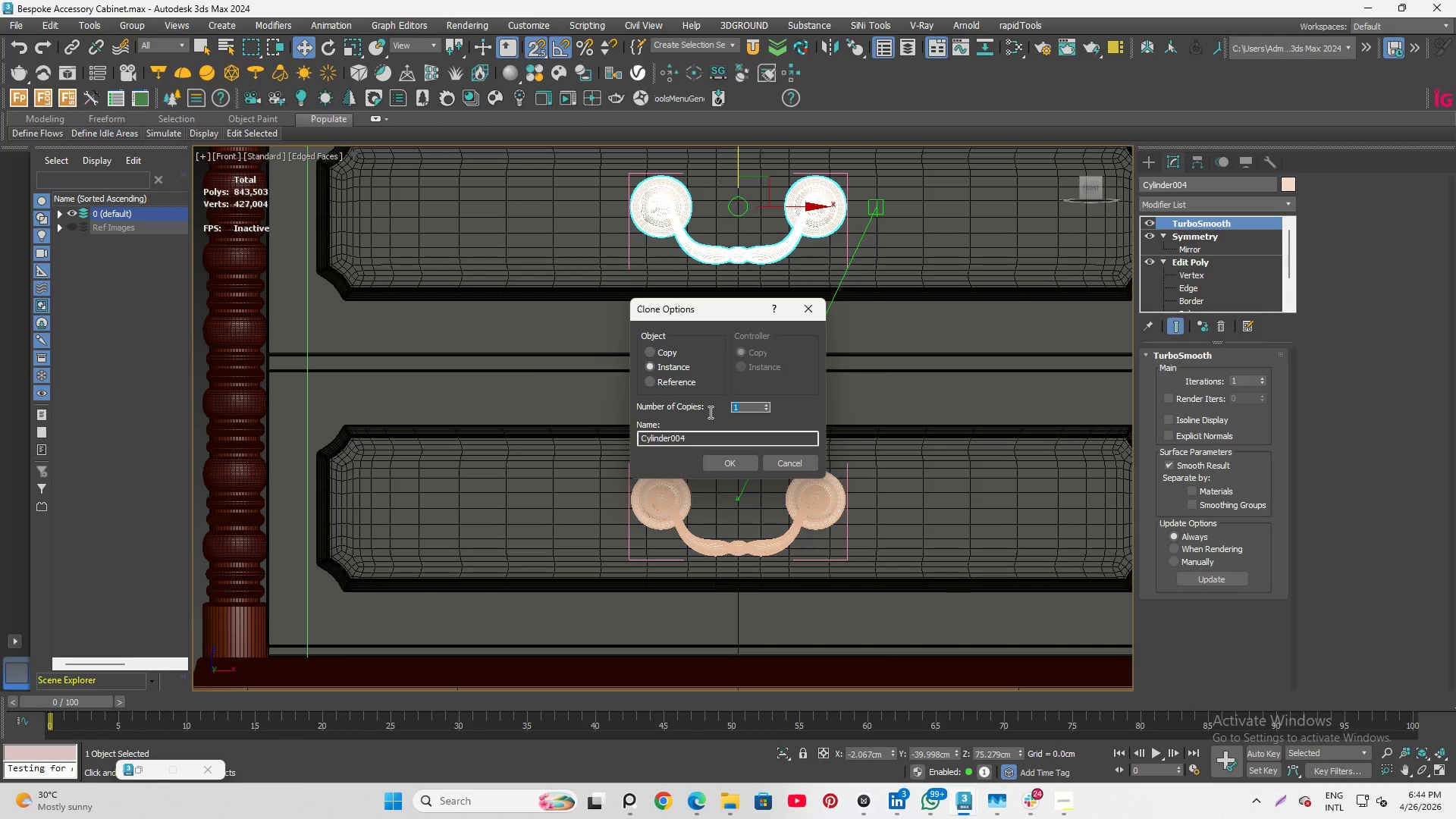 
key(Numpad4)
 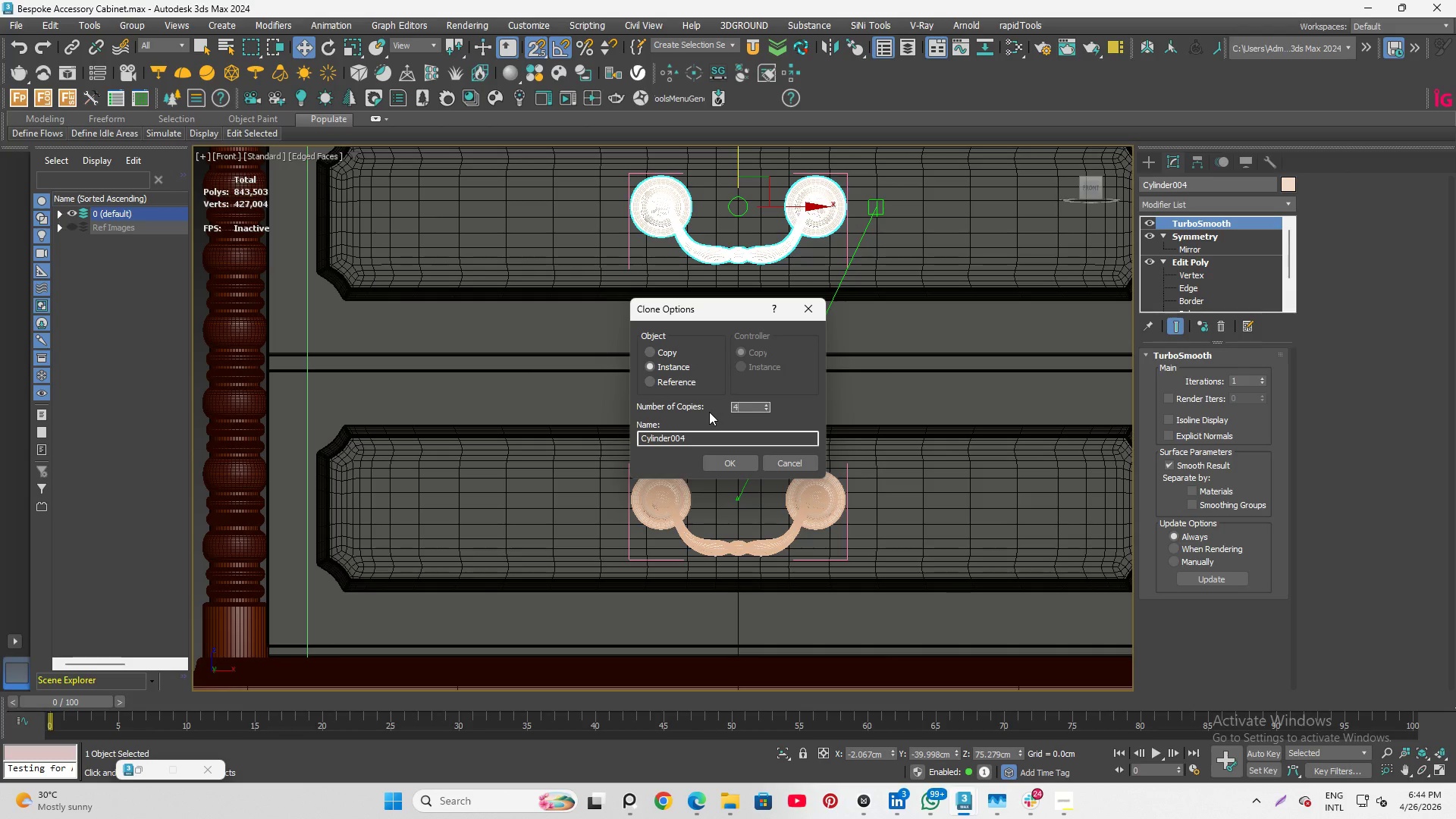 
key(Enter)
 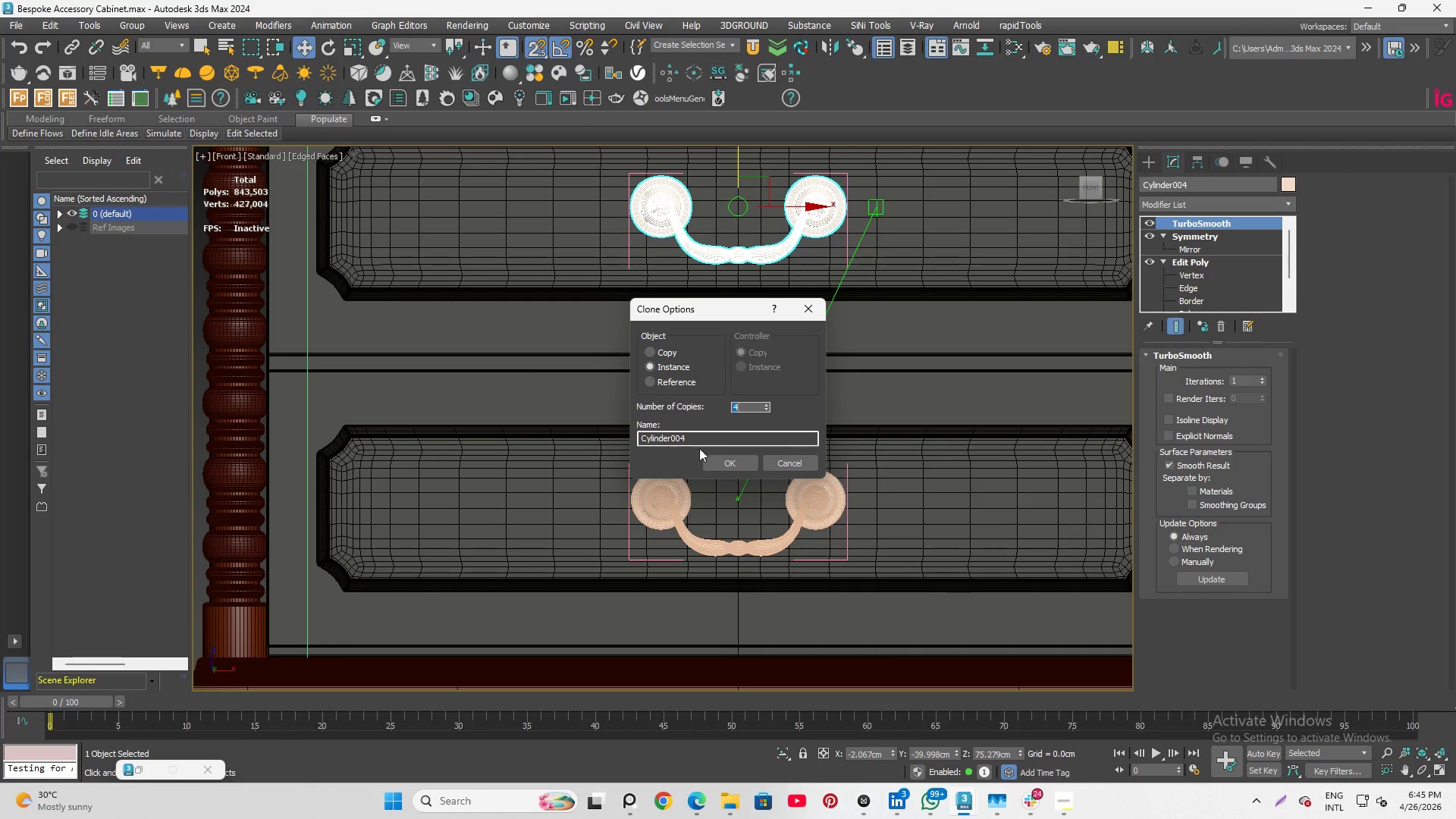 
left_click([724, 464])
 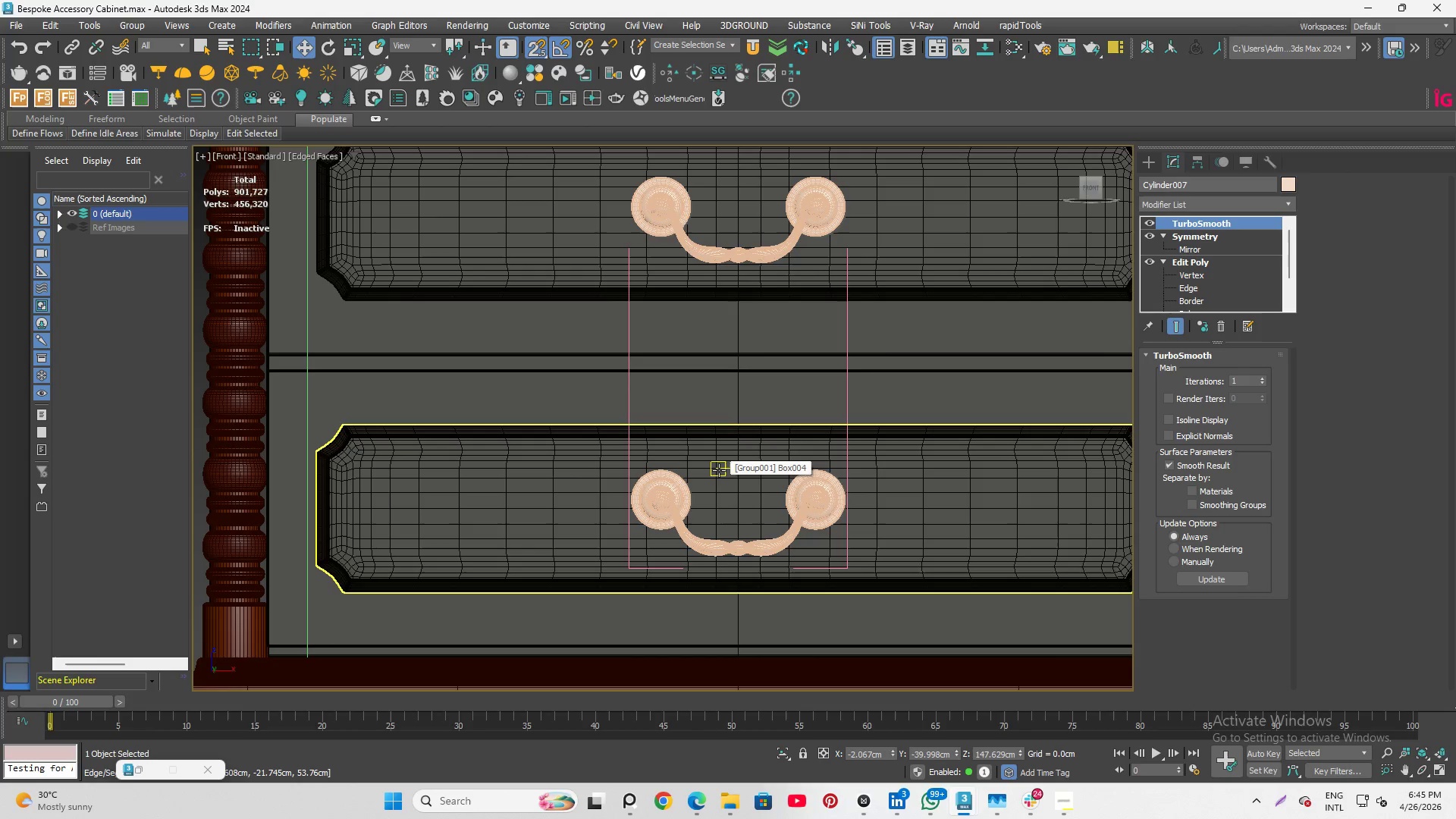 
scroll: coordinate [689, 554], scroll_direction: down, amount: 8.0
 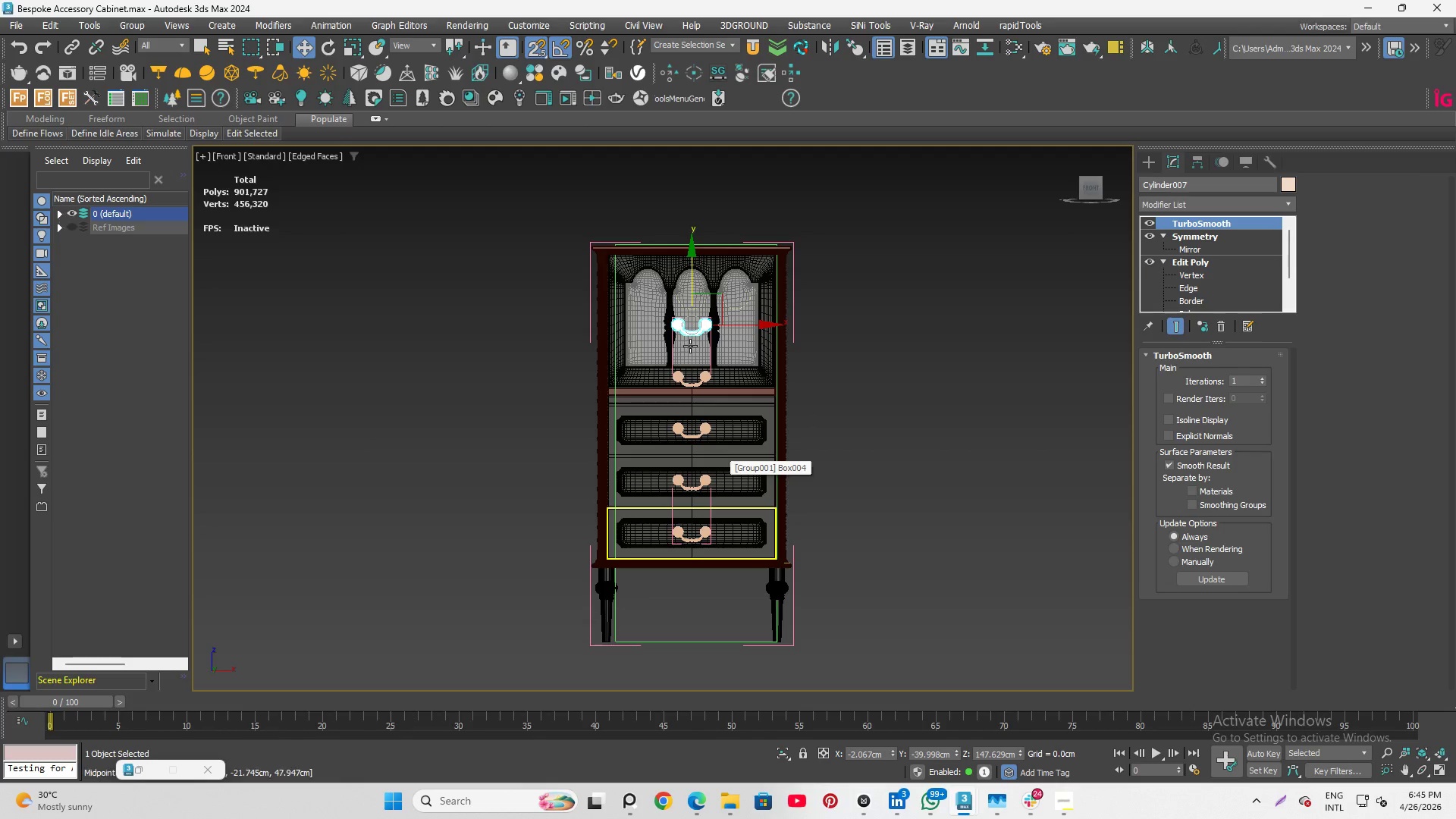 
scroll: coordinate [691, 347], scroll_direction: up, amount: 4.0
 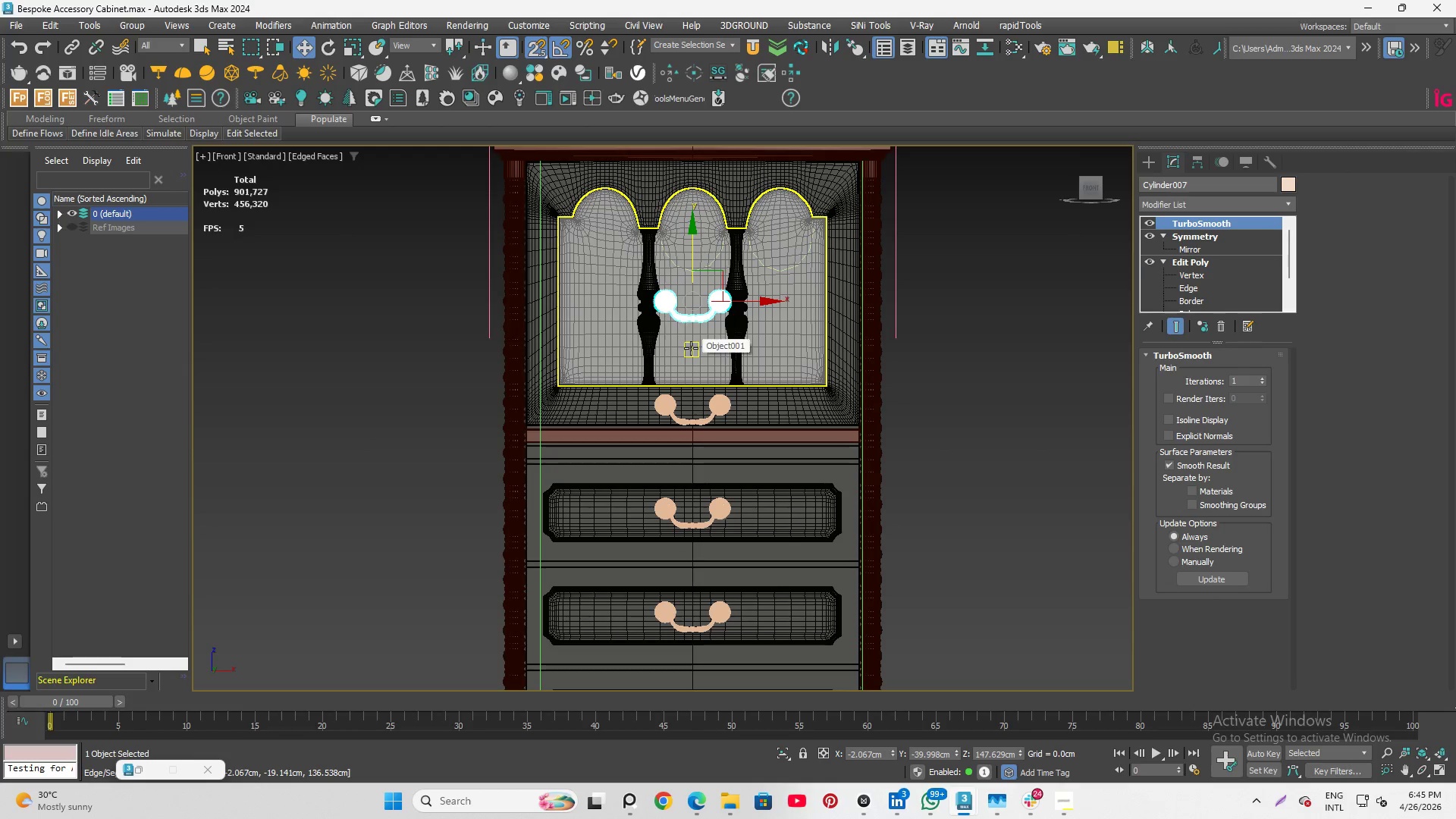 
key(Q)
 